 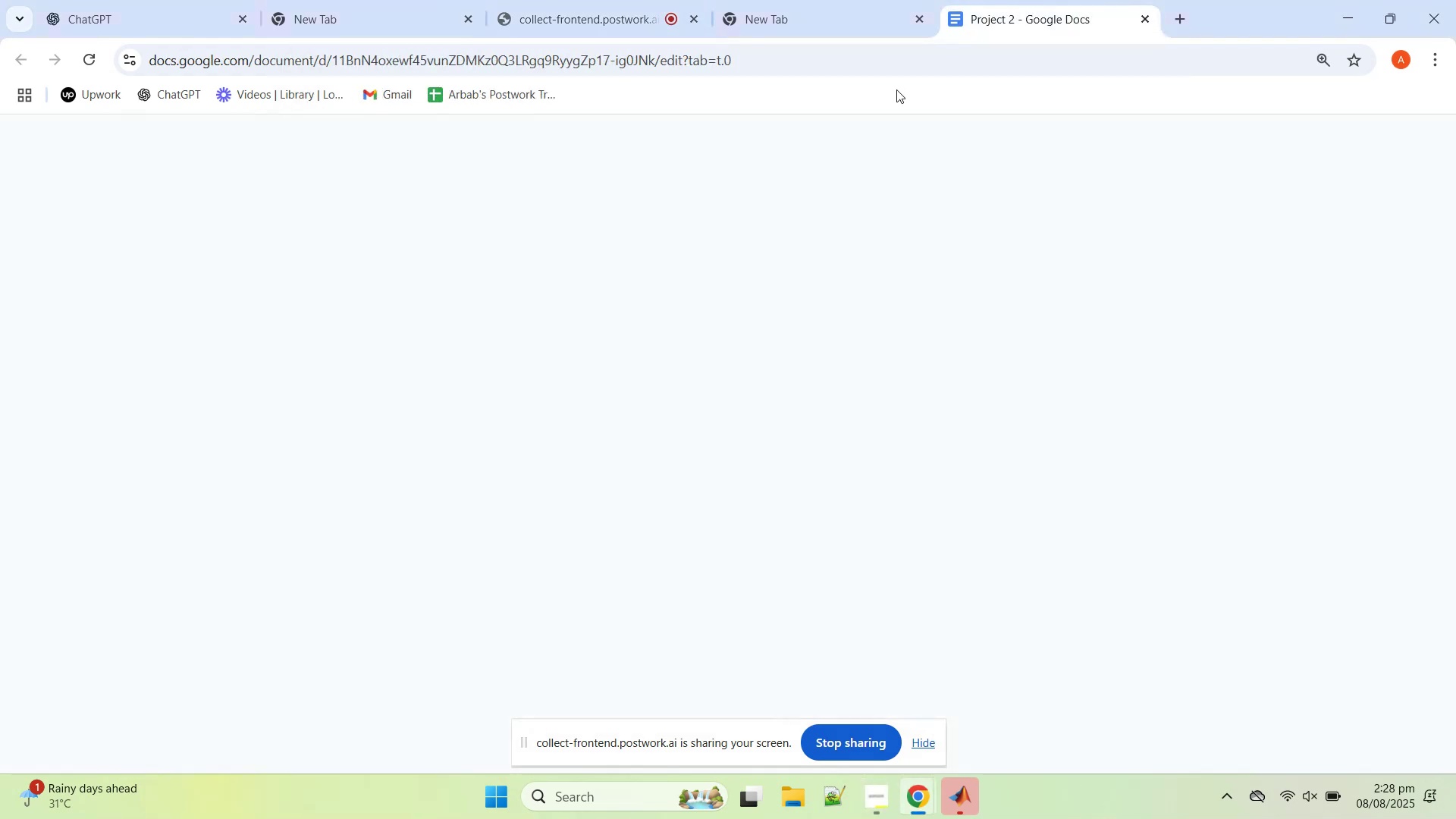 
scroll: coordinate [768, 516], scroll_direction: down, amount: 7.0
 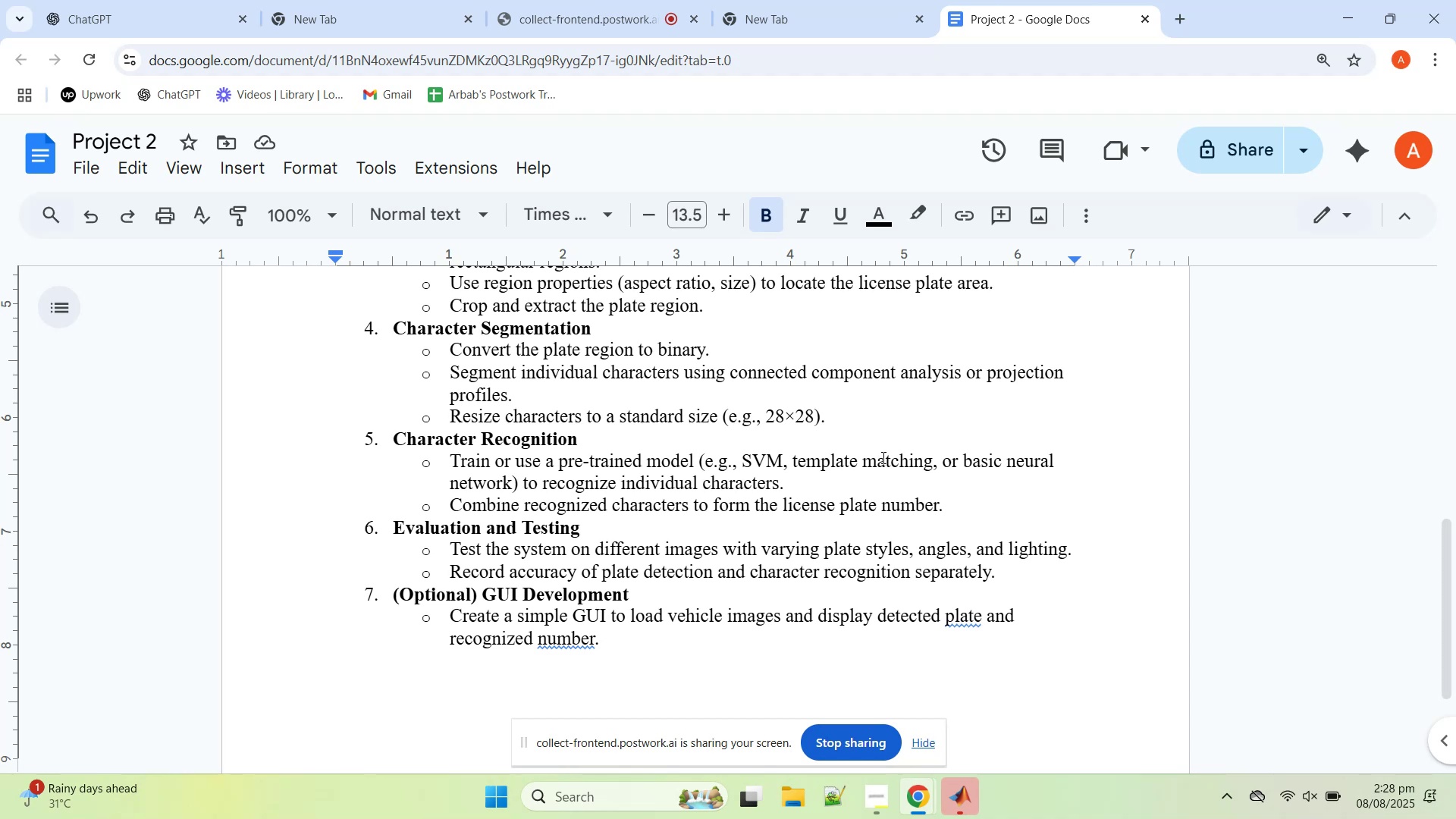 
wait(14.48)
 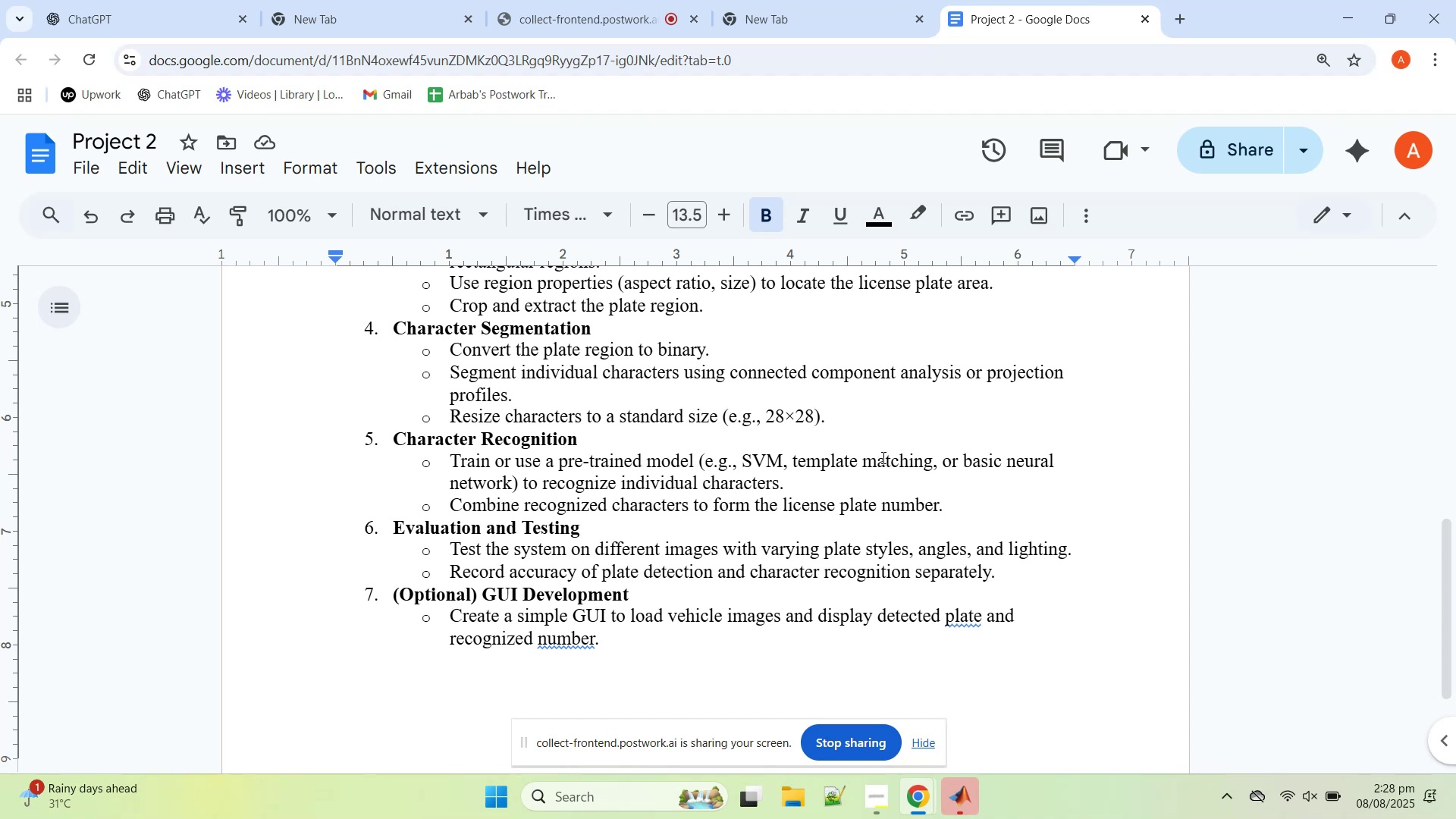 
left_click([961, 813])
 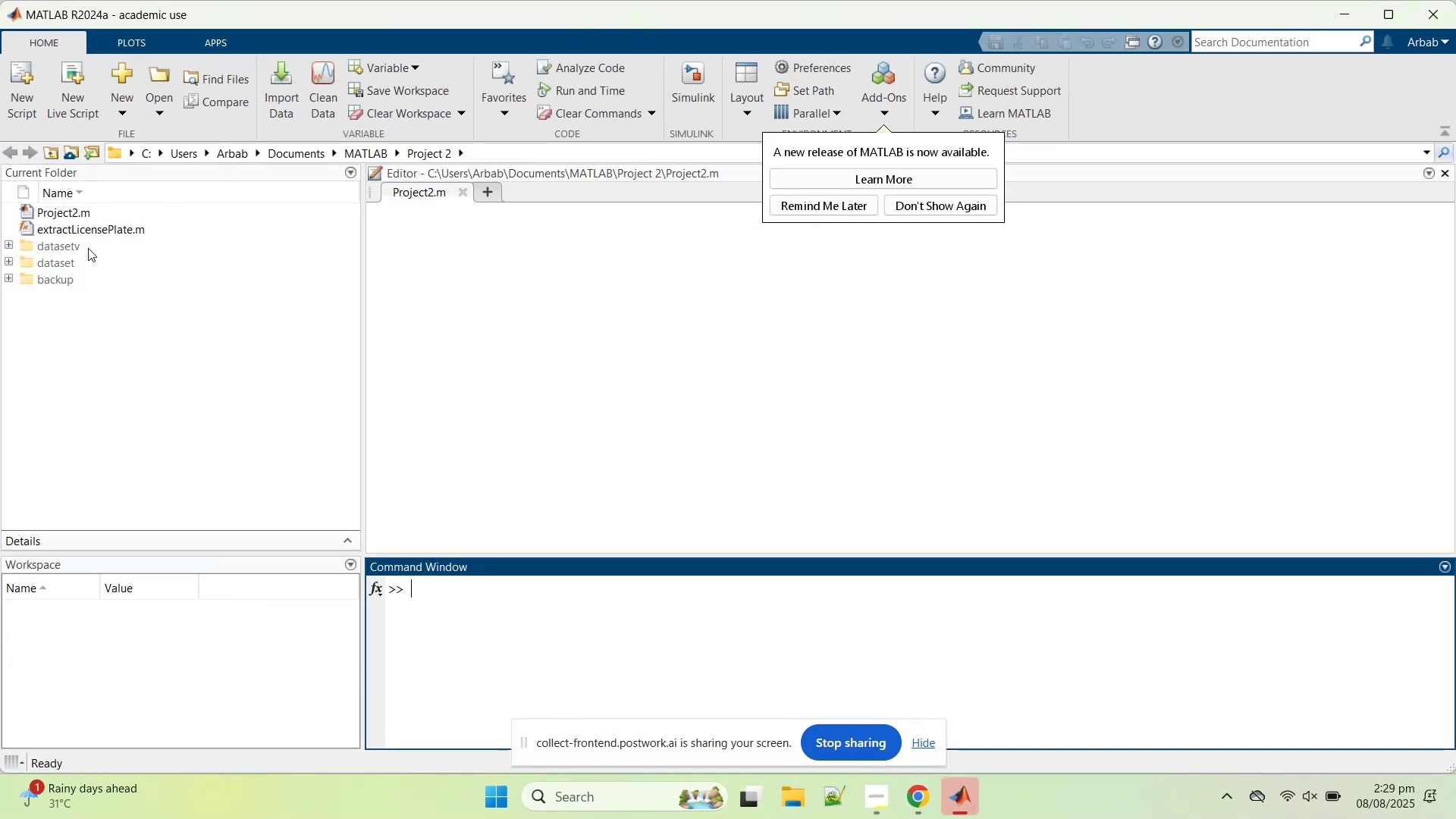 
left_click([545, 306])
 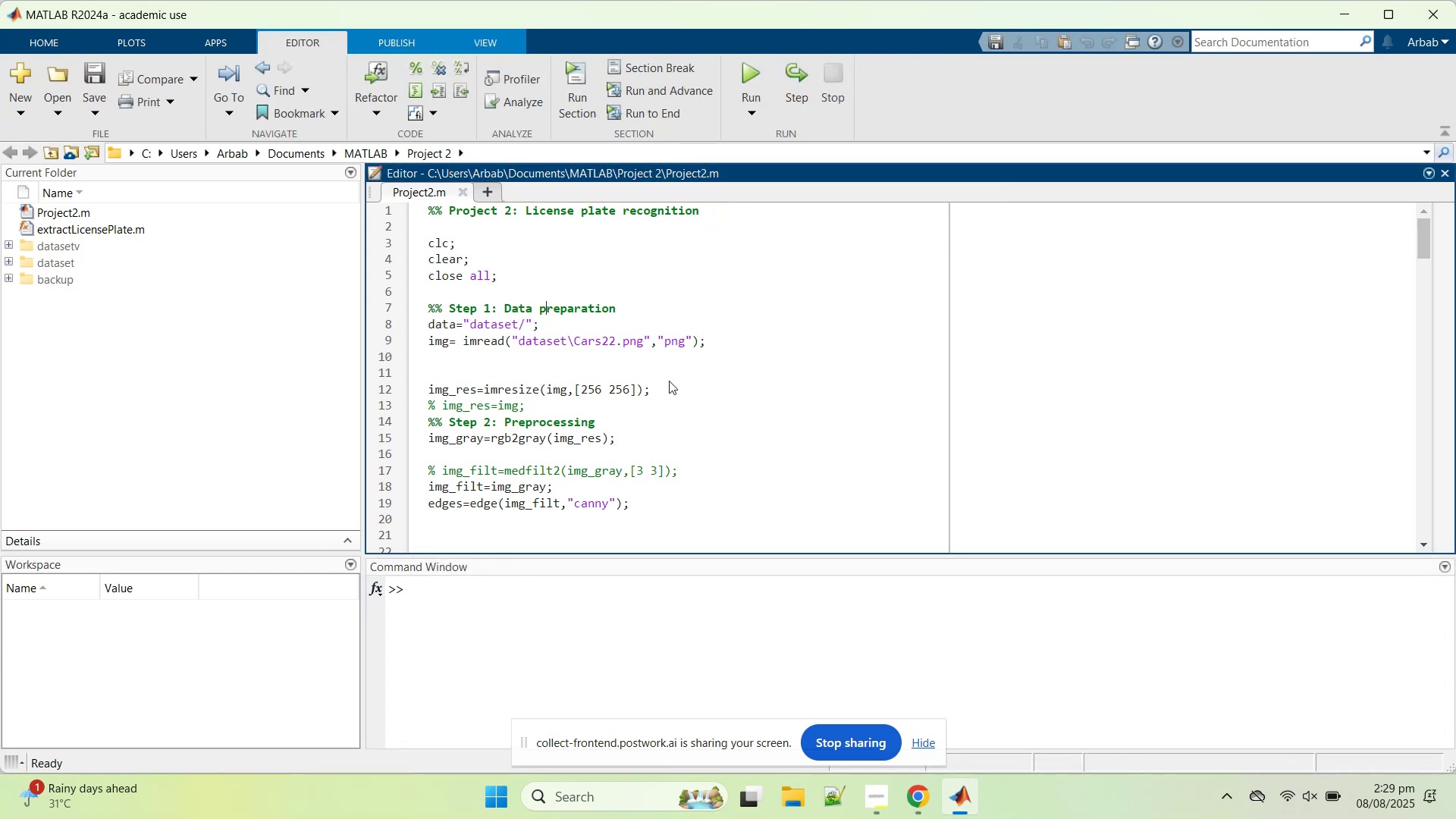 
scroll: coordinate [672, 394], scroll_direction: down, amount: 20.0
 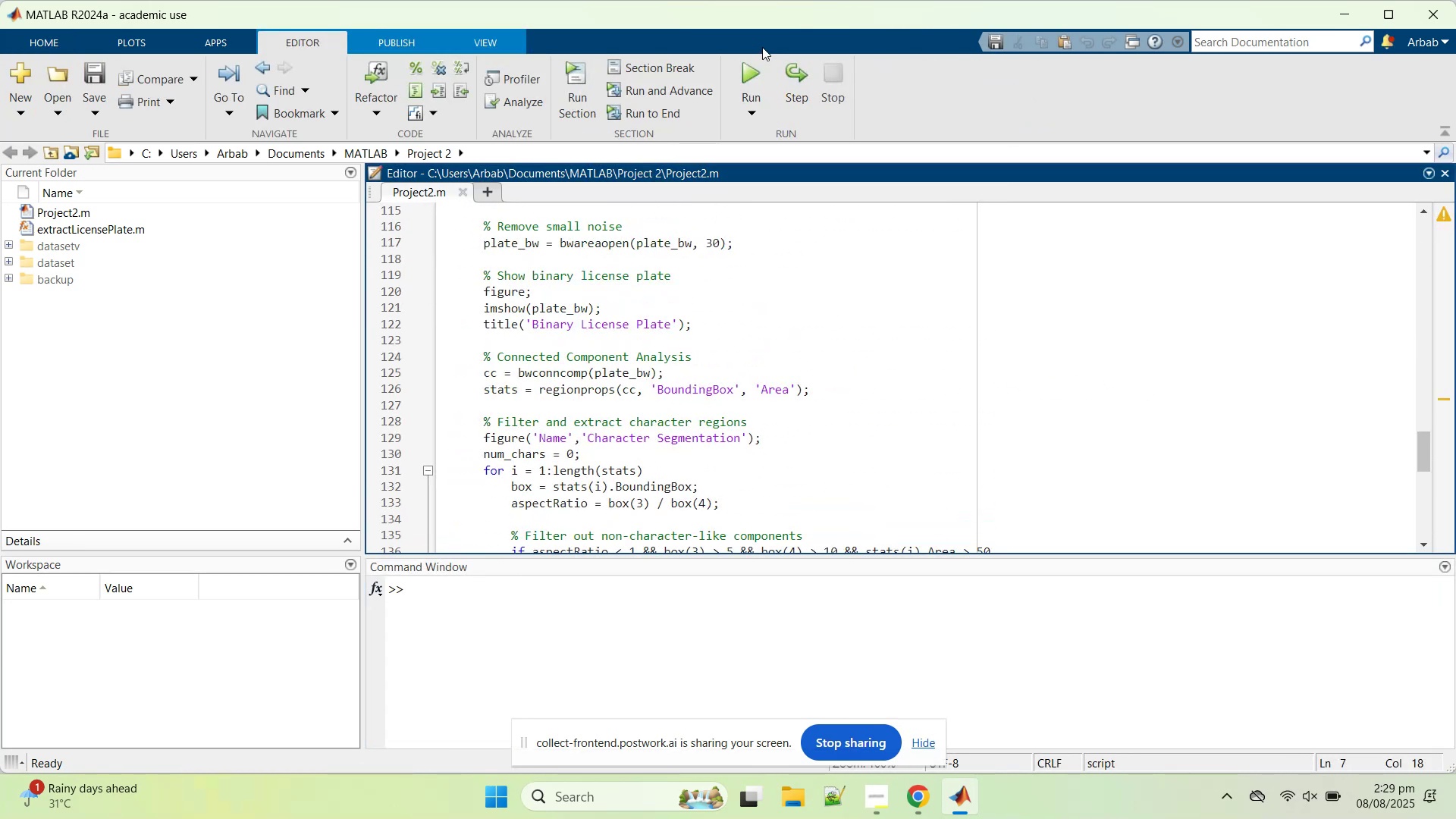 
left_click([754, 65])
 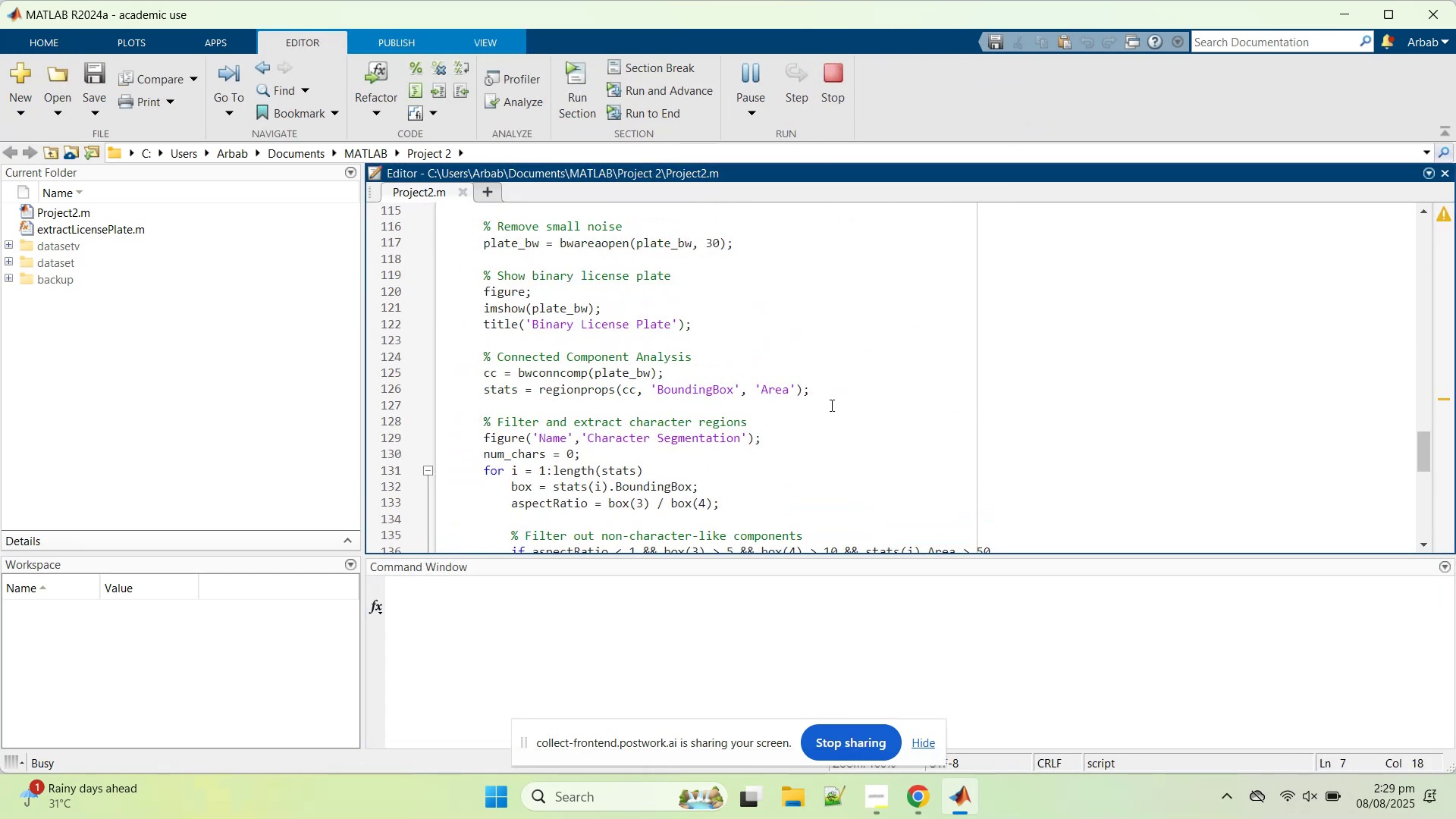 
scroll: coordinate [830, 406], scroll_direction: down, amount: 5.0
 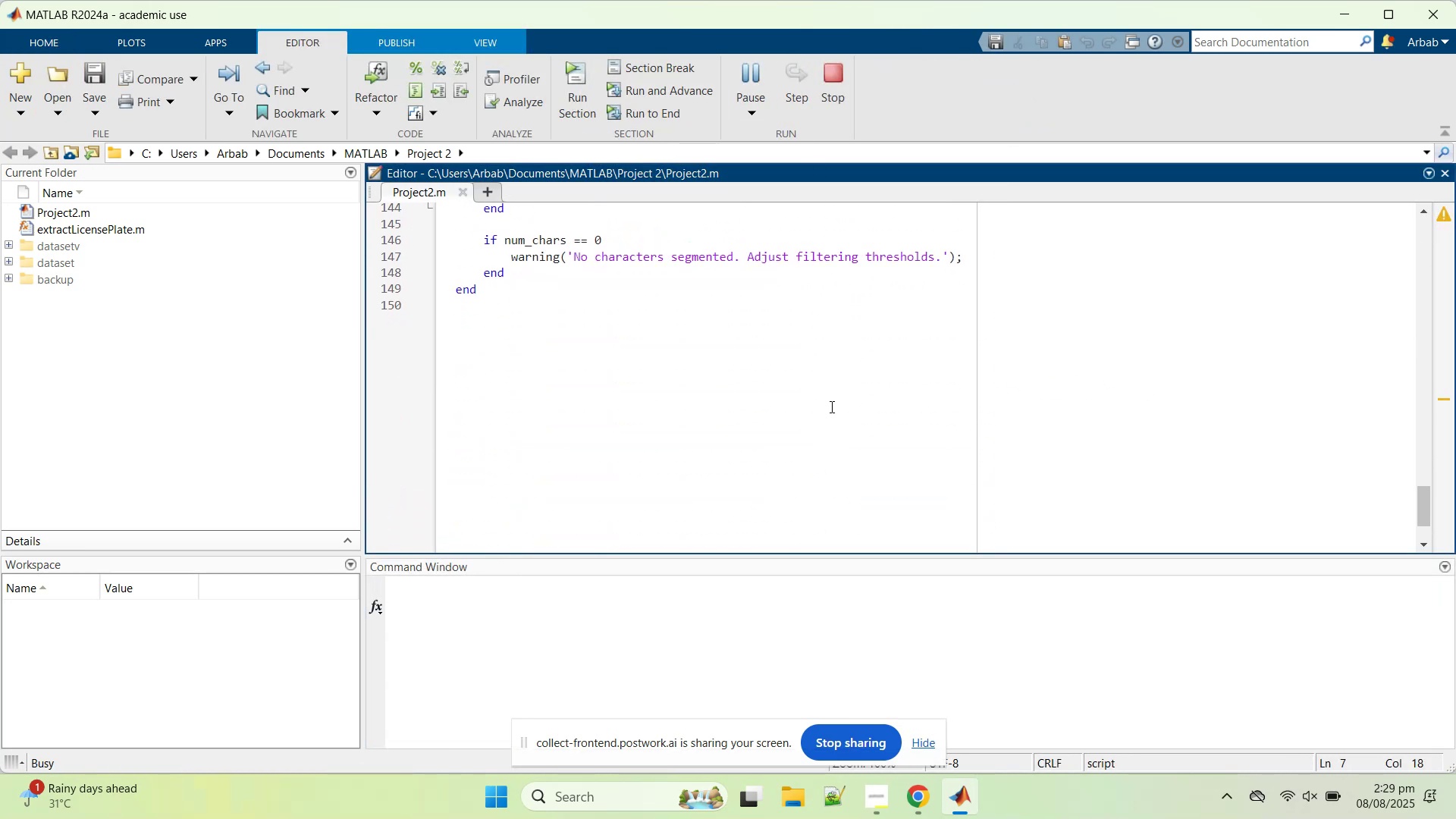 
scroll: coordinate [830, 406], scroll_direction: up, amount: 6.0
 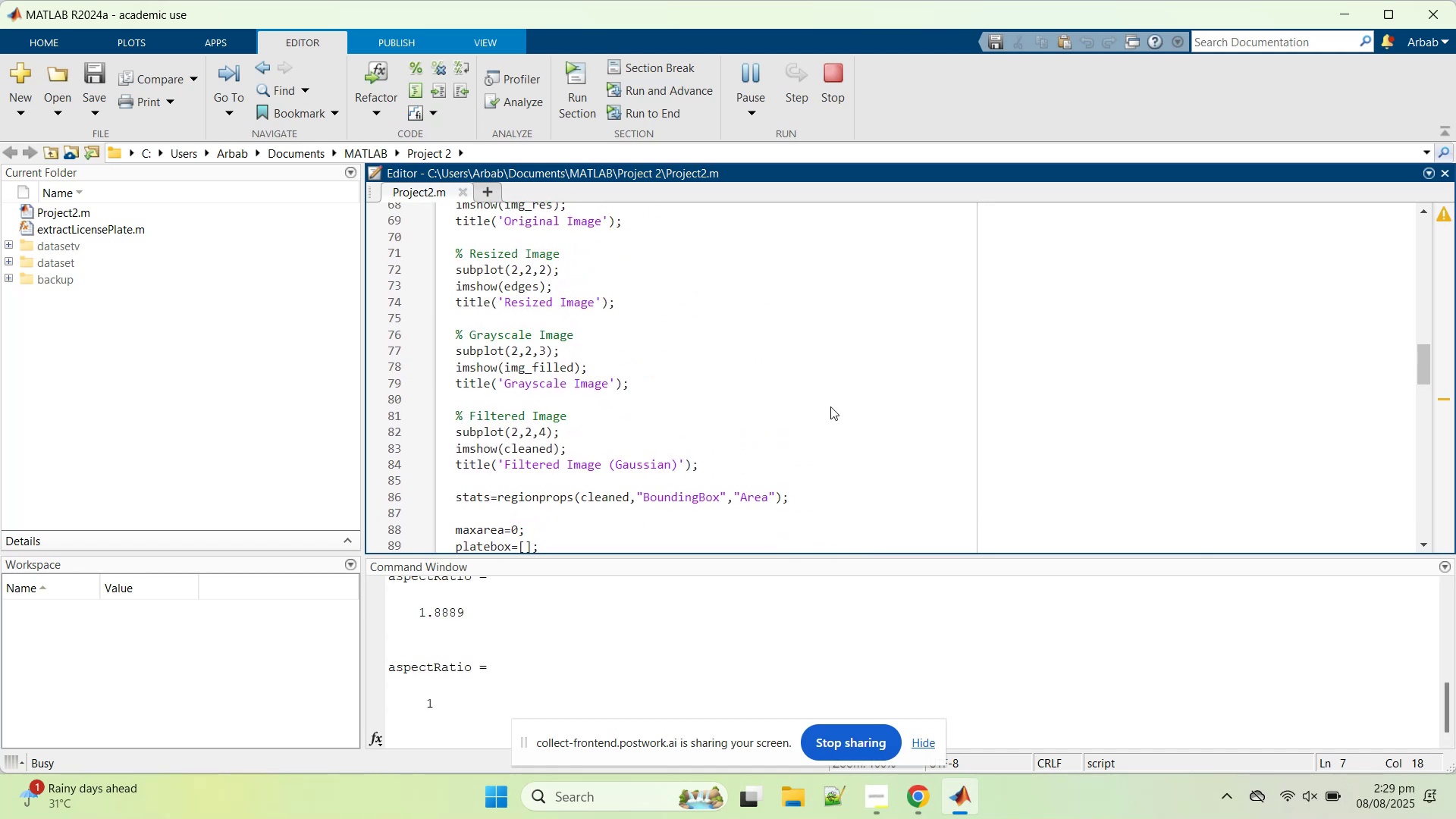 
scroll: coordinate [830, 406], scroll_direction: down, amount: 4.0
 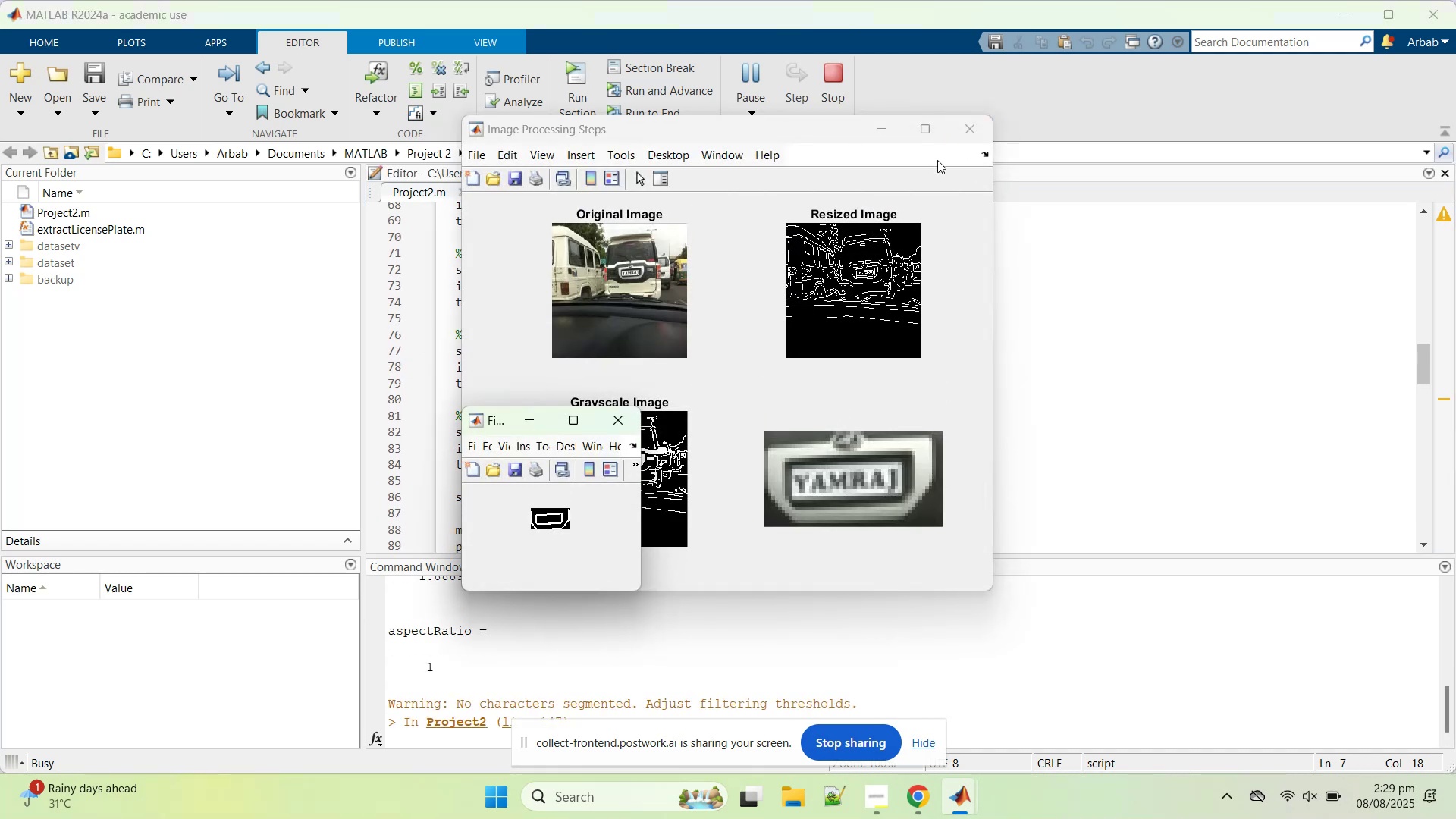 
left_click([923, 133])
 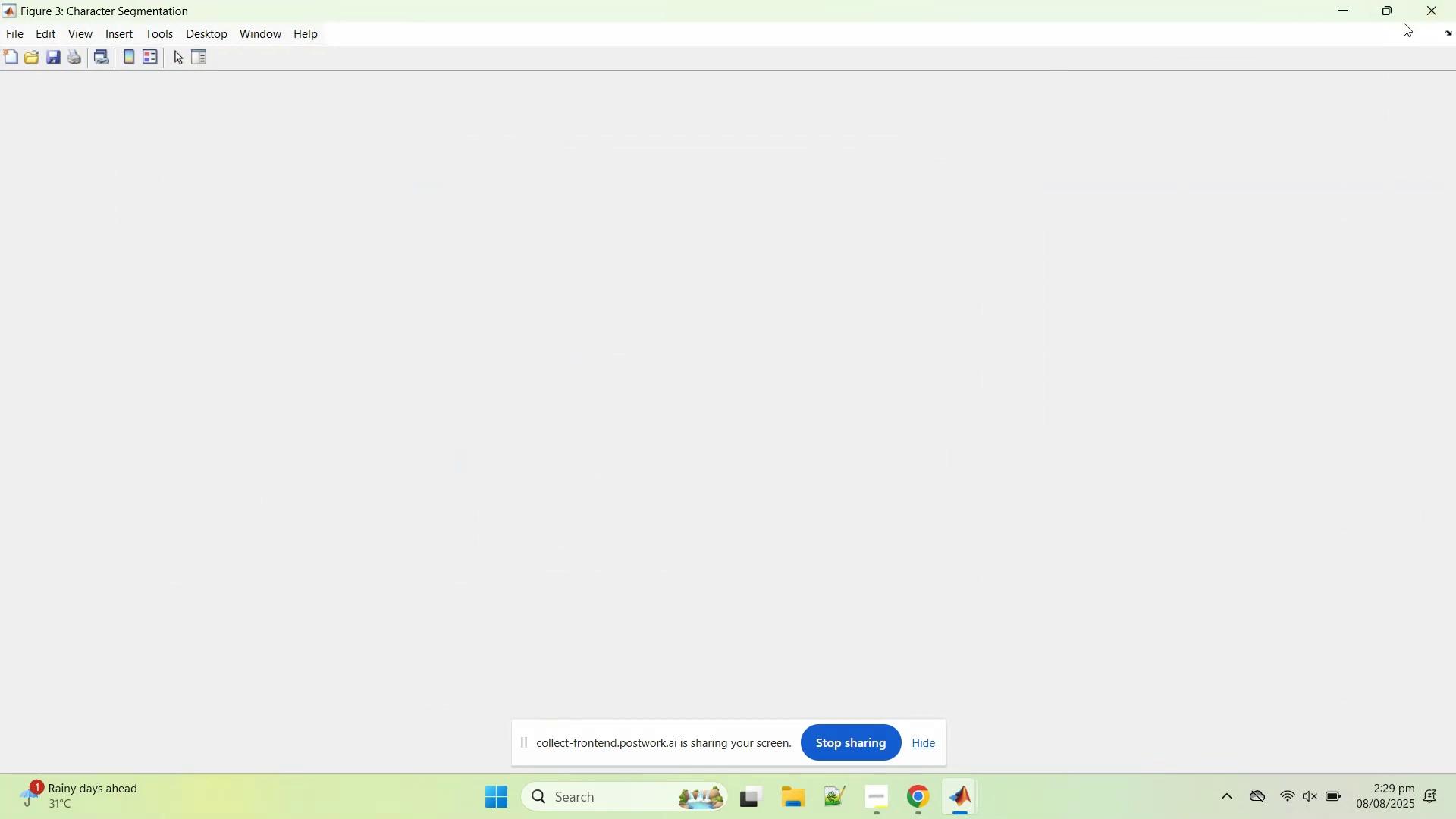 
left_click([1382, 6])
 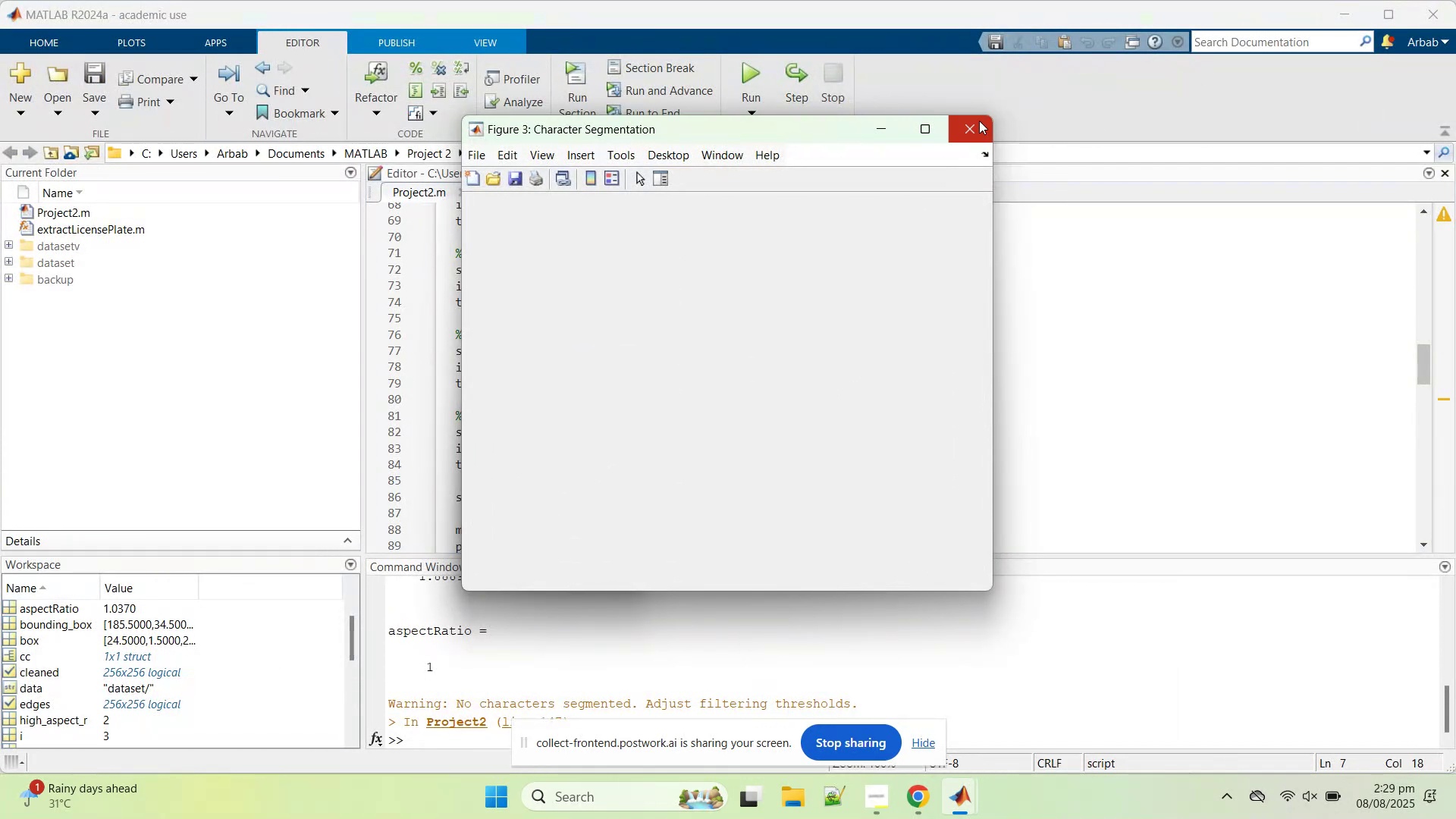 
left_click([979, 121])
 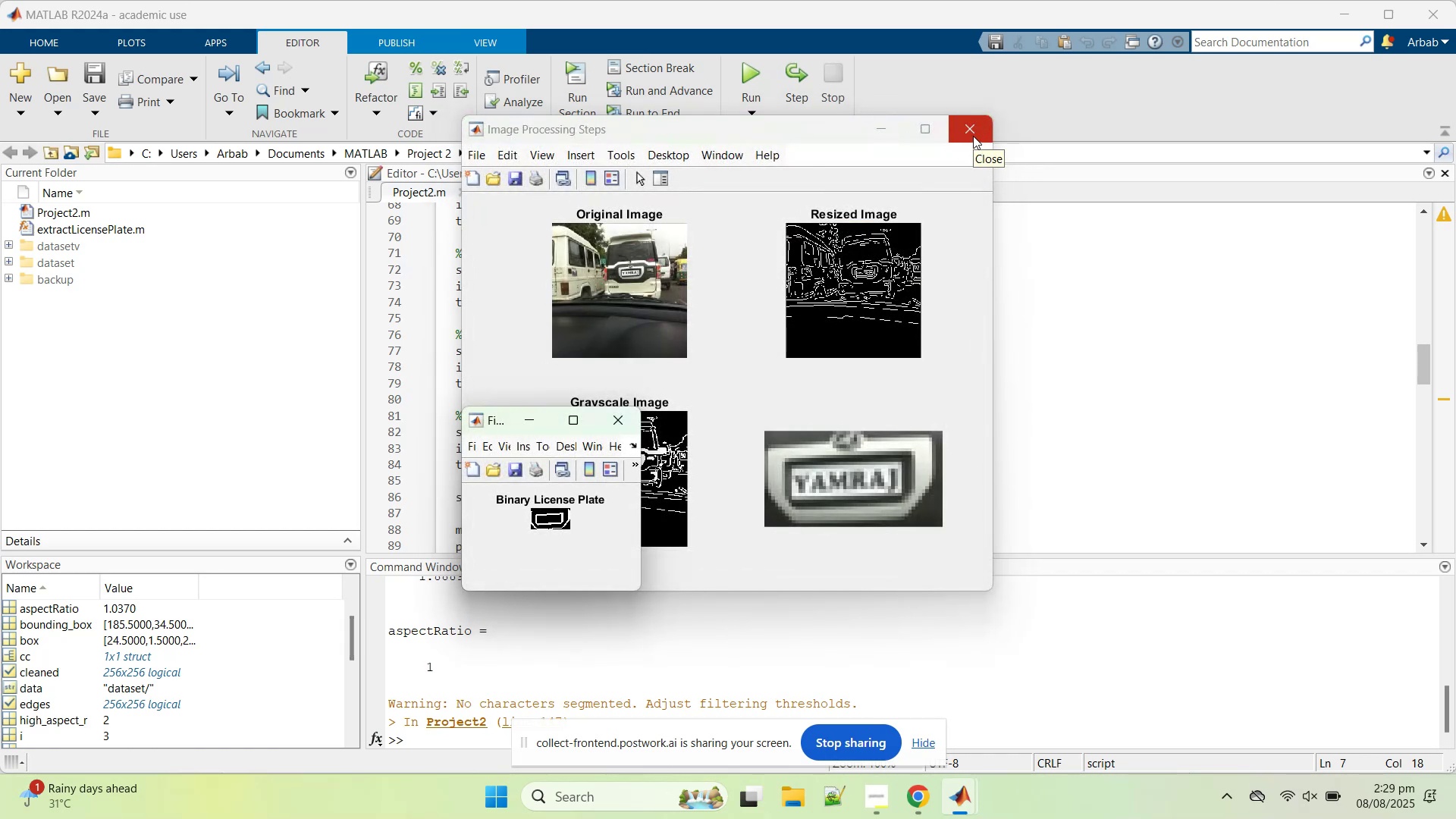 
left_click([973, 136])
 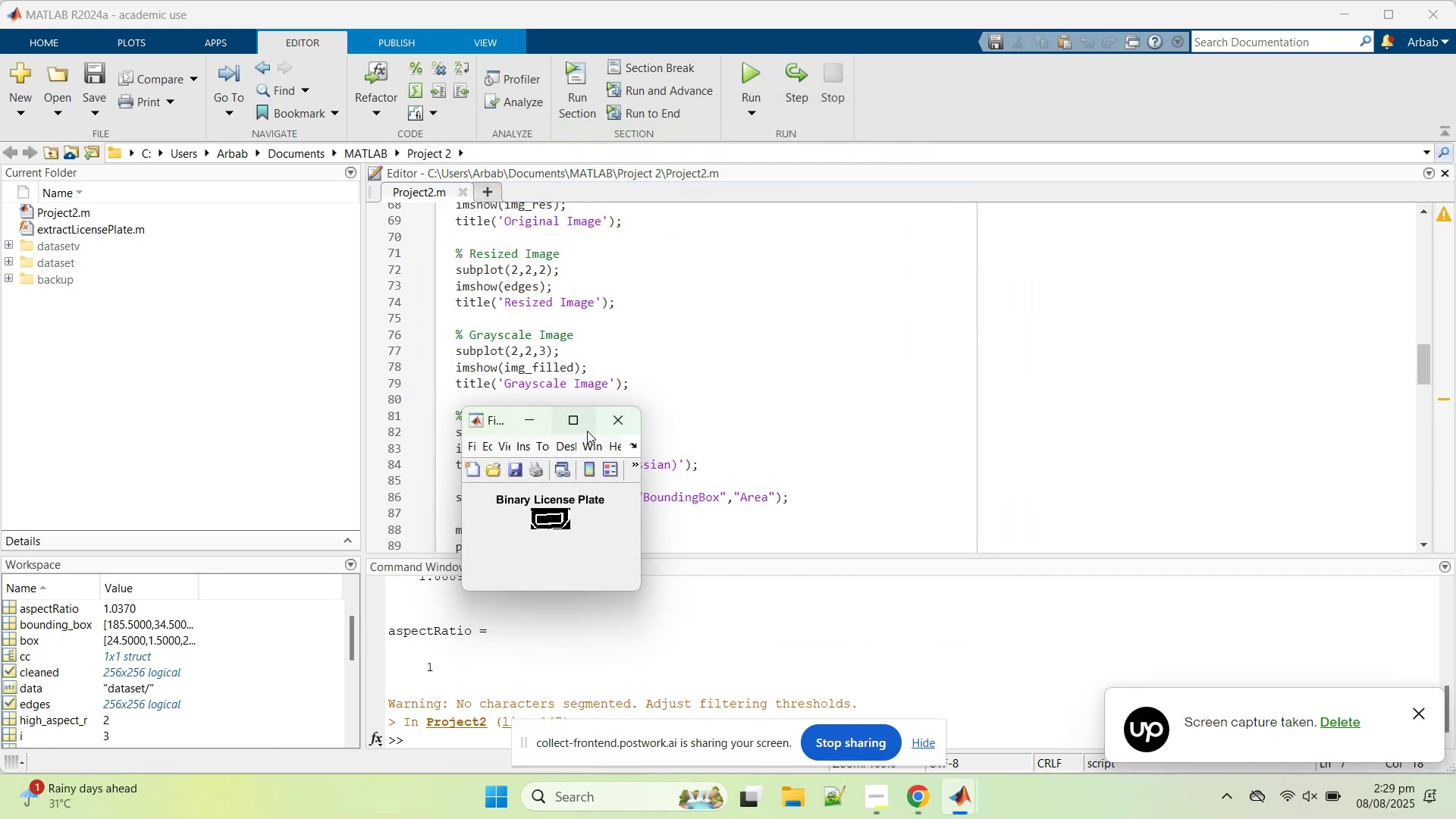 
left_click_drag(start_coordinate=[581, 425], to_coordinate=[613, 420])
 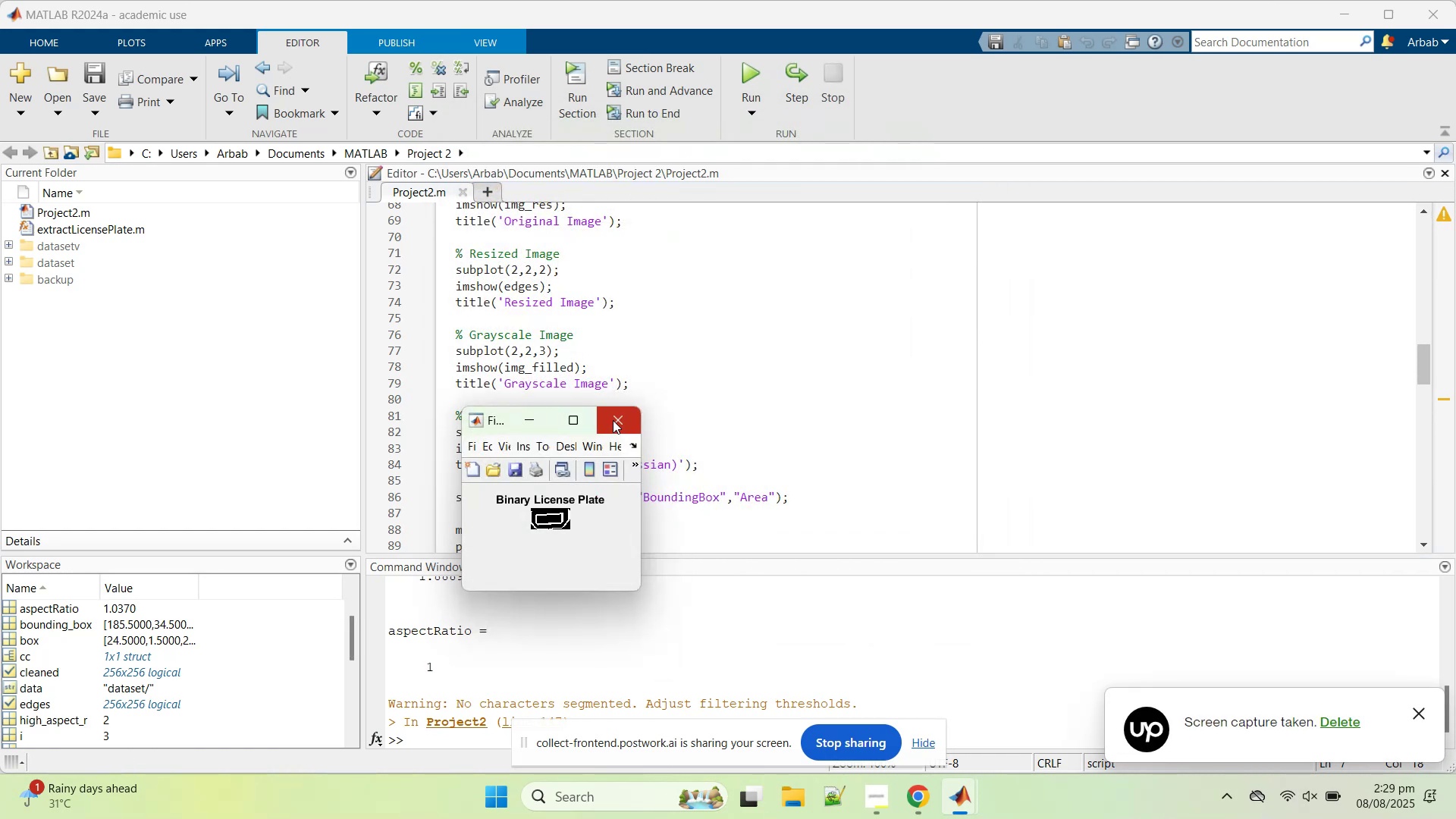 
left_click([613, 420])
 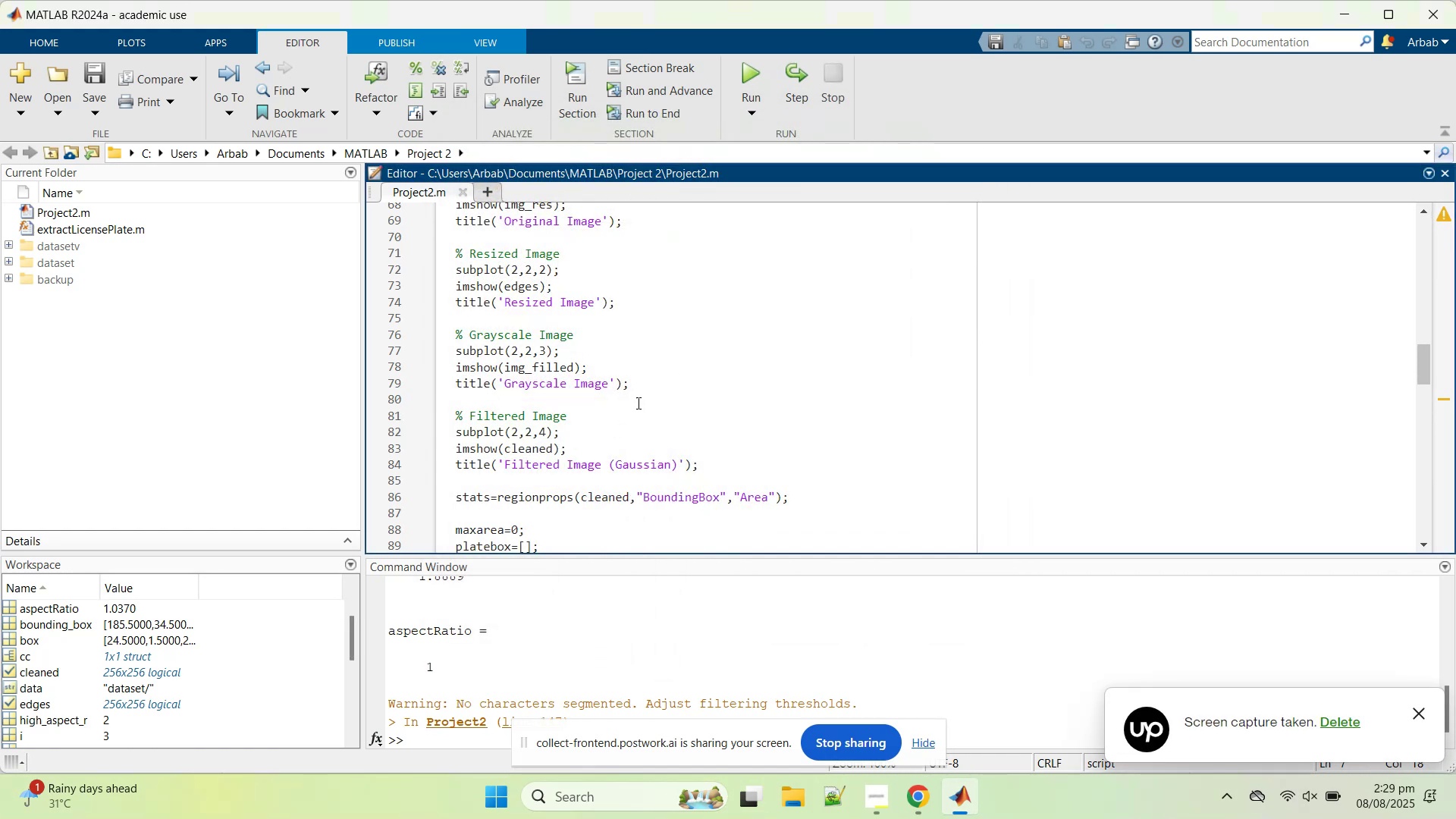 
scroll: coordinate [603, 379], scroll_direction: up, amount: 12.0
 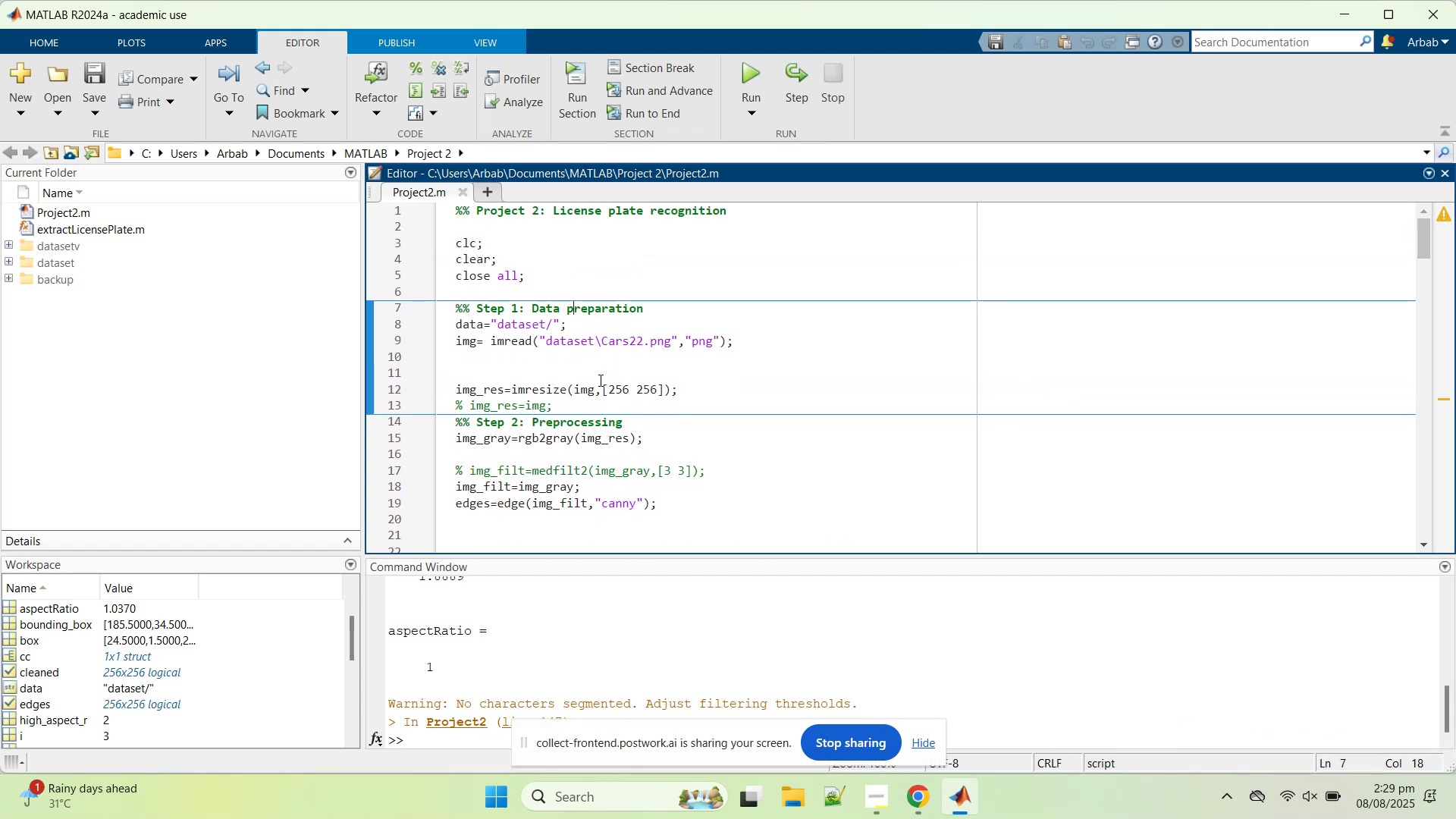 
scroll: coordinate [587, 396], scroll_direction: down, amount: 3.0
 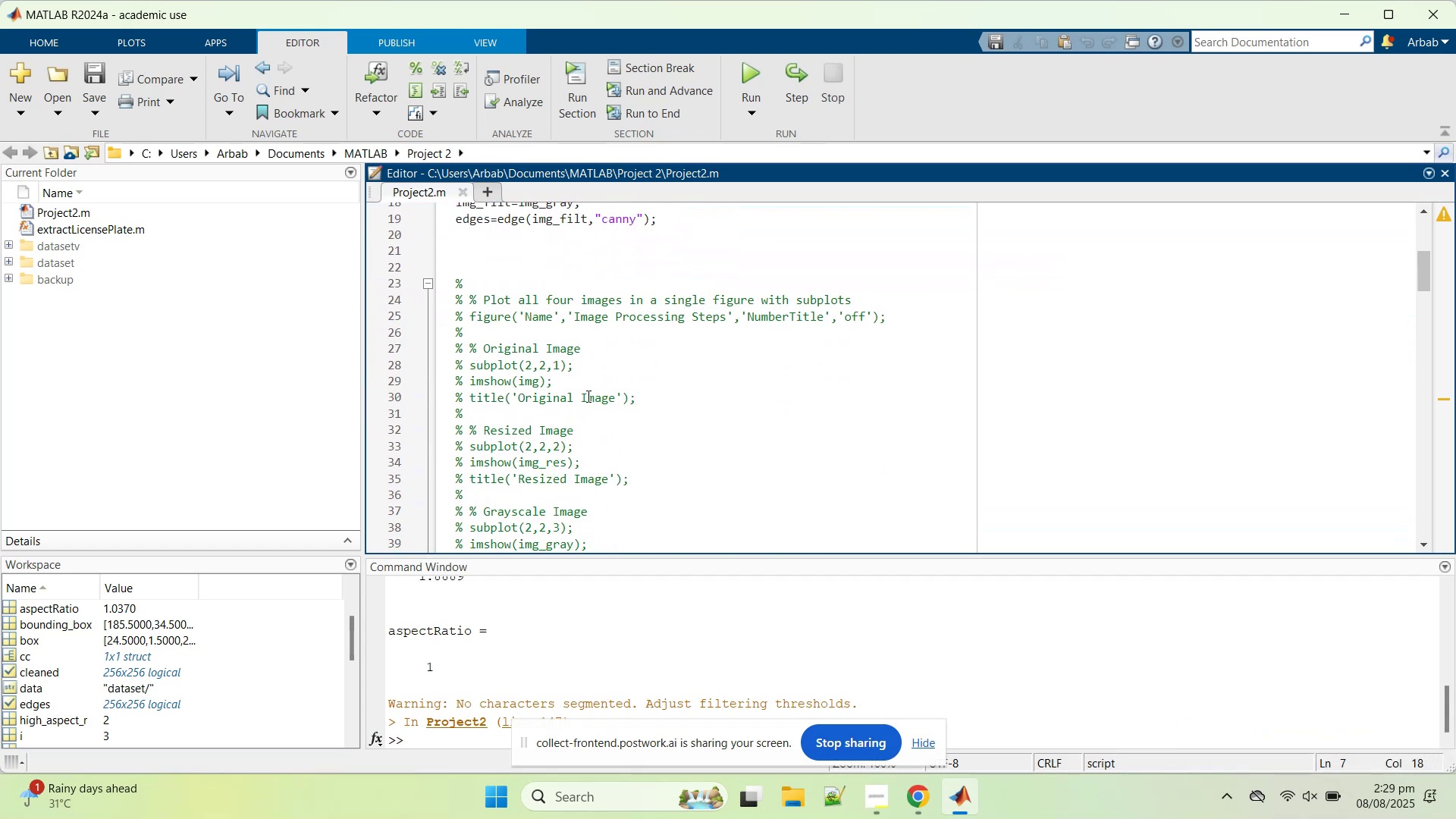 
scroll: coordinate [587, 396], scroll_direction: up, amount: 2.0
 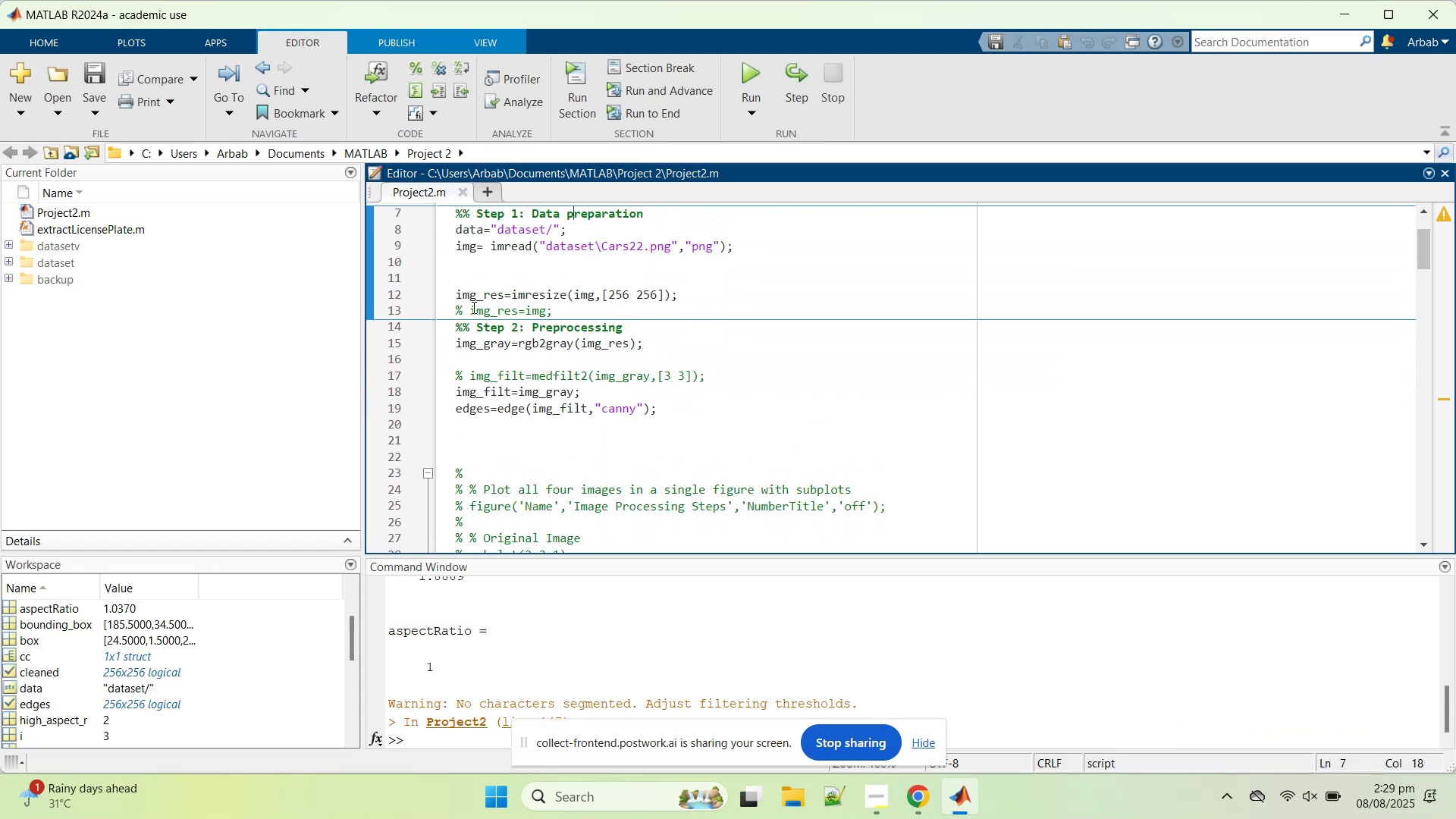 
key(Backspace)
 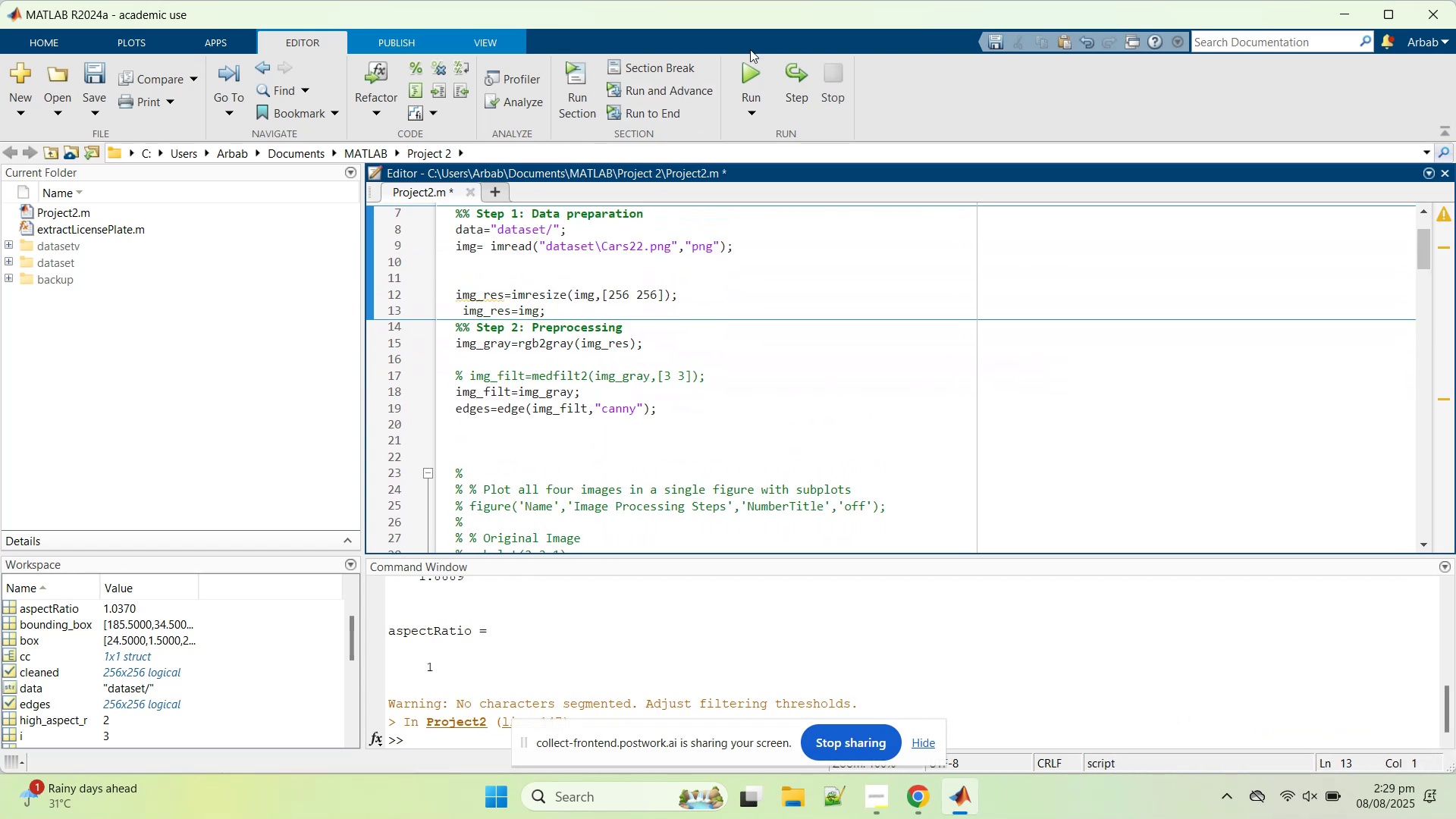 
left_click([748, 74])
 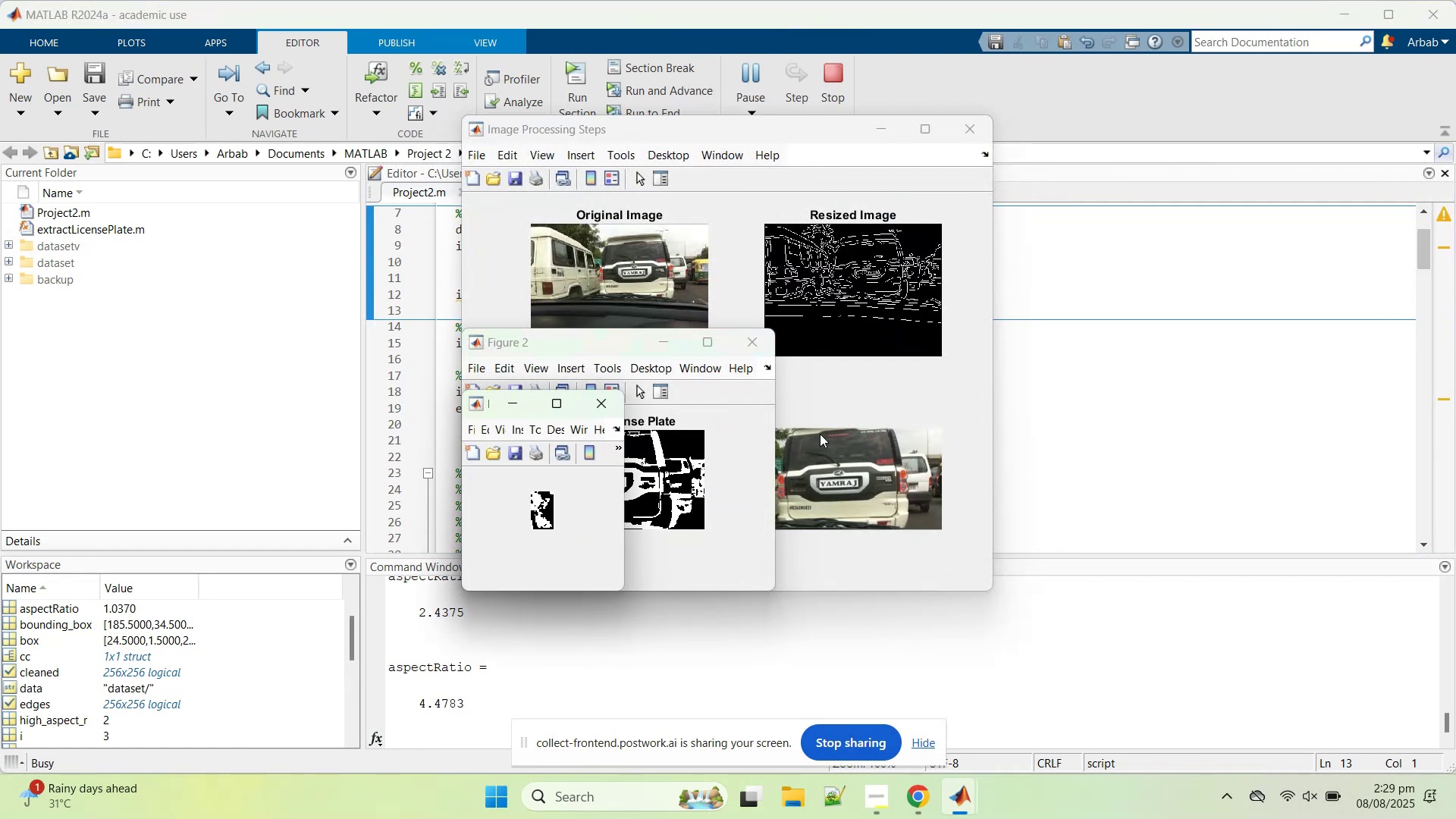 
wait(8.04)
 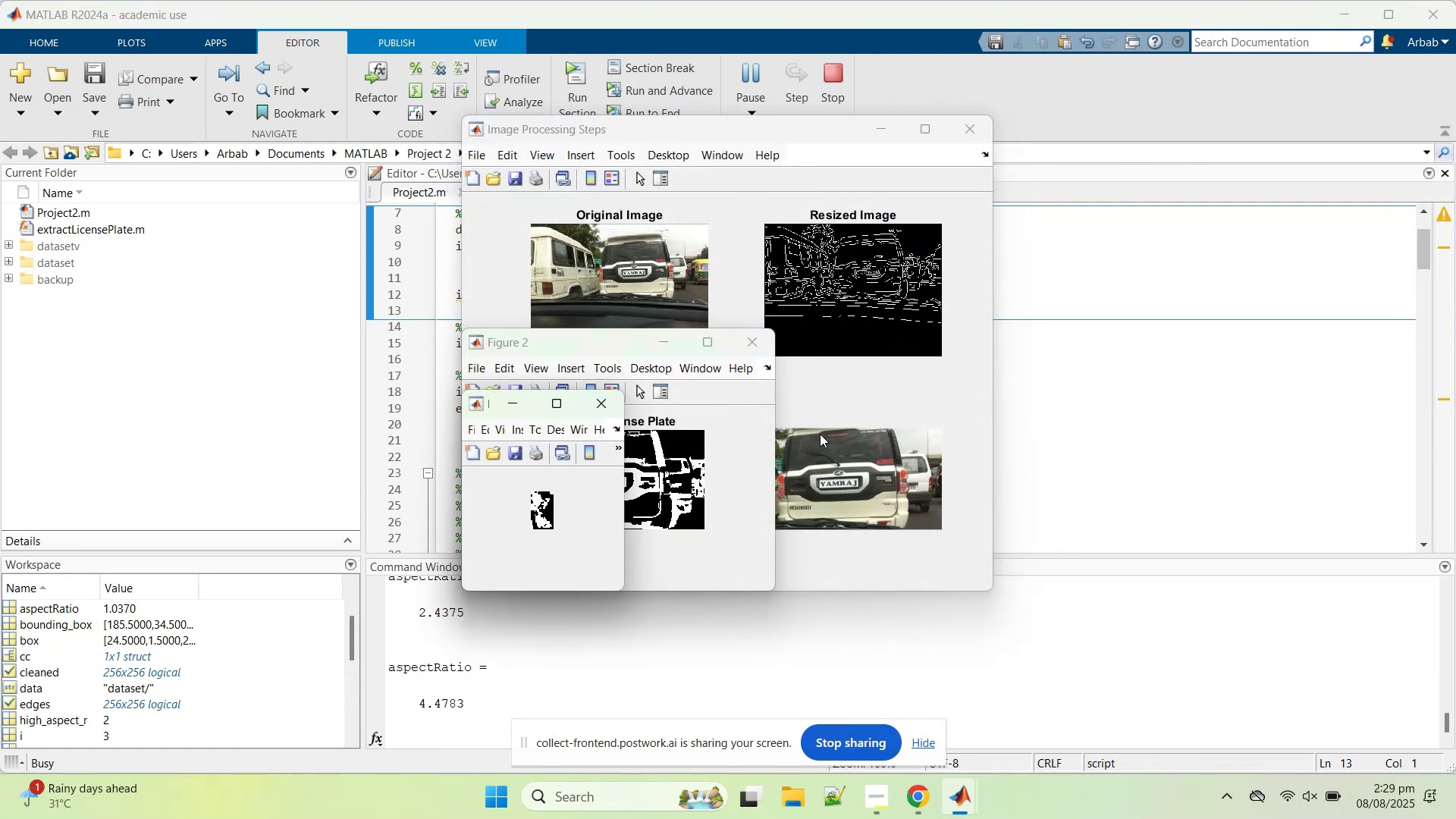 
left_click([704, 347])
 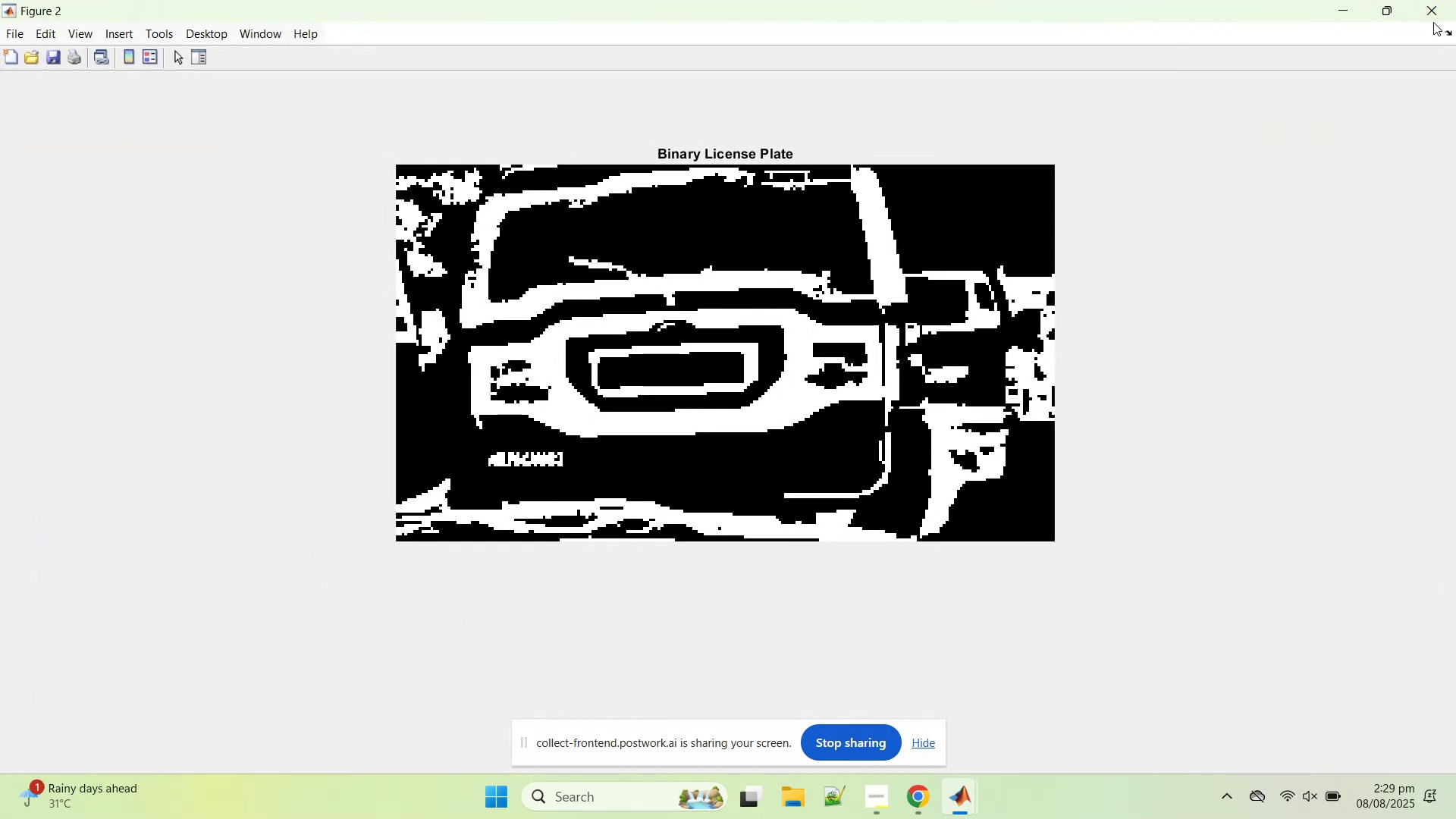 
left_click([1432, 16])
 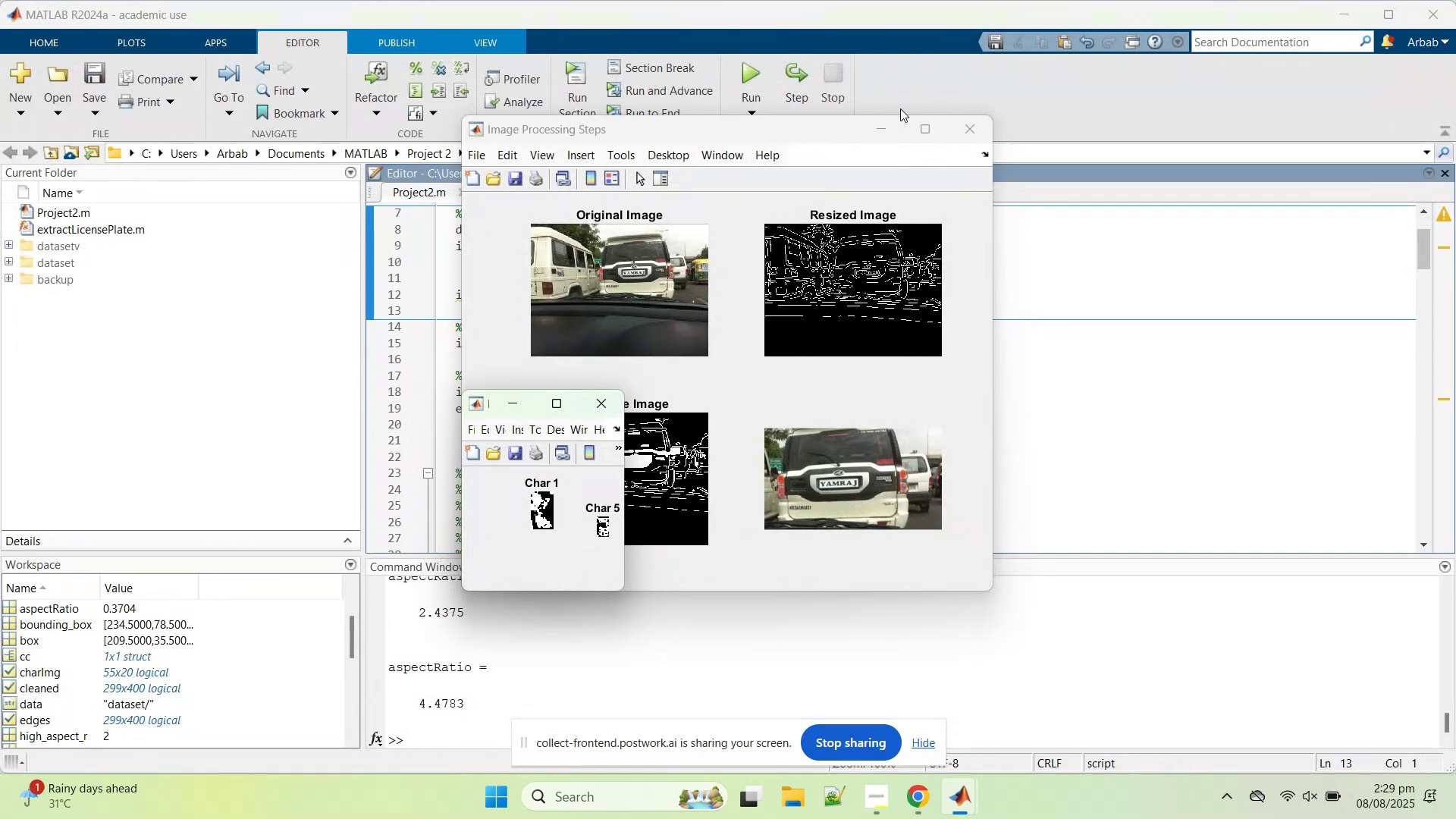 
left_click([929, 136])
 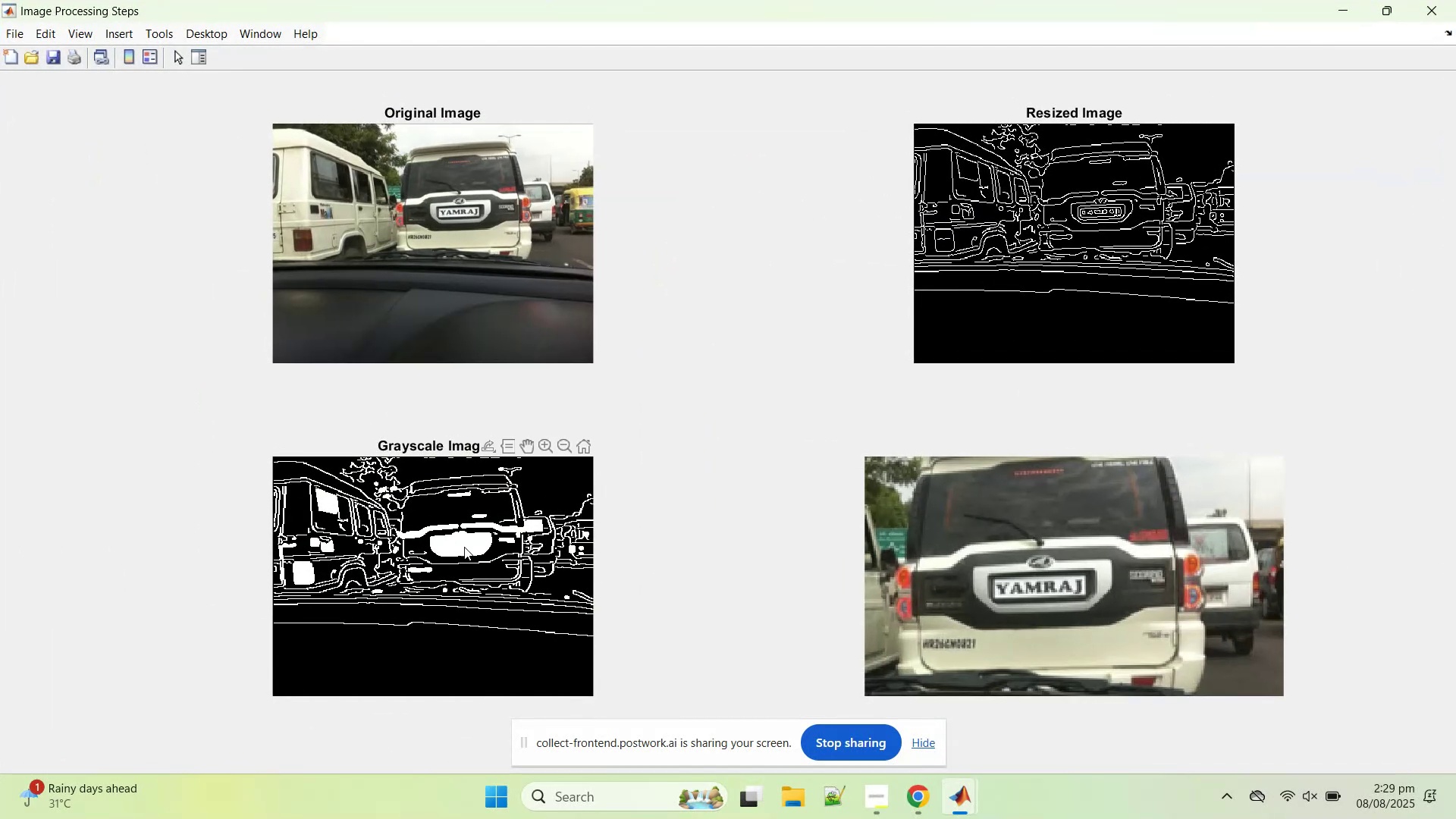 
left_click([1433, 9])
 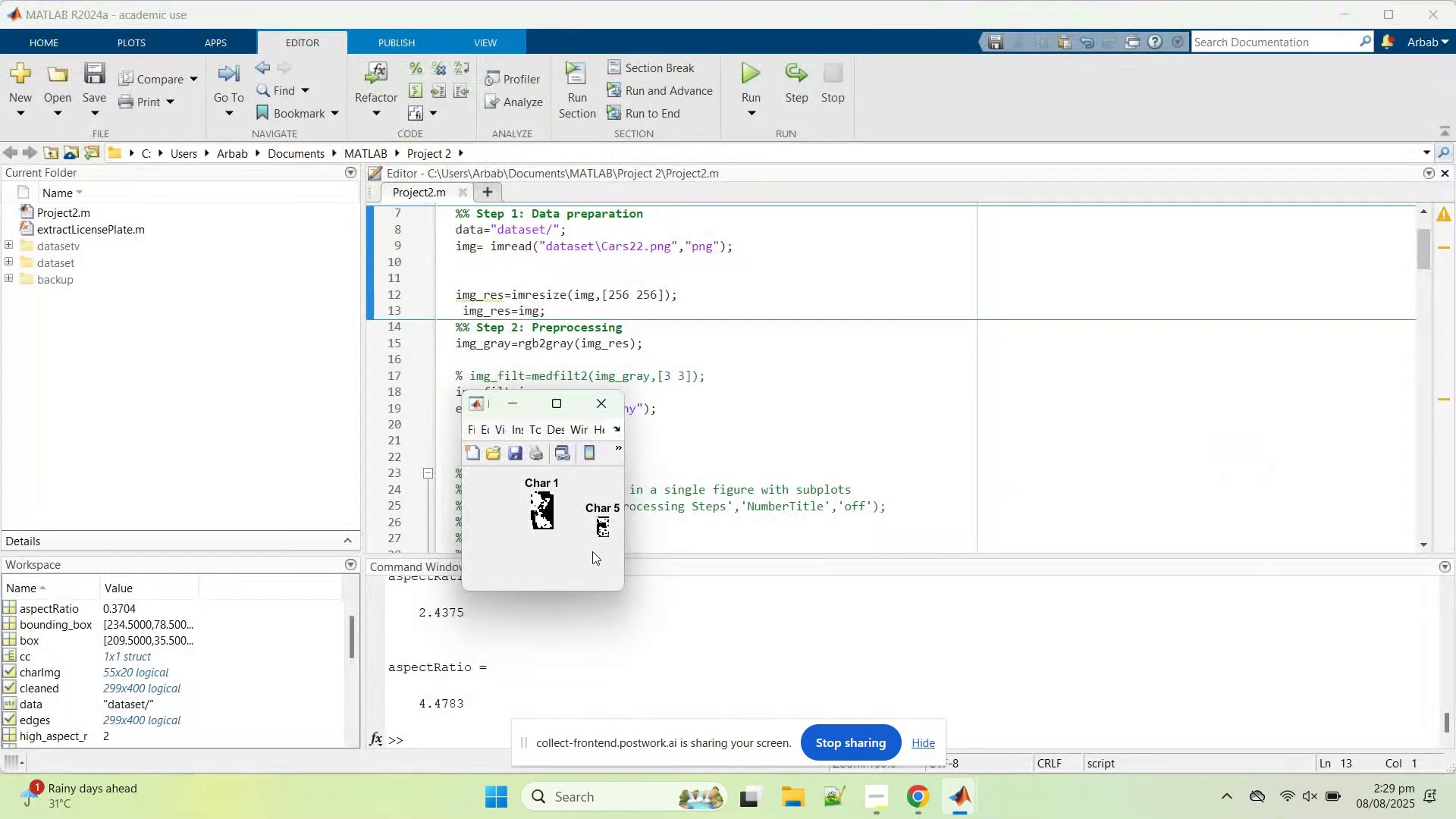 
scroll: coordinate [497, 575], scroll_direction: down, amount: 1.0
 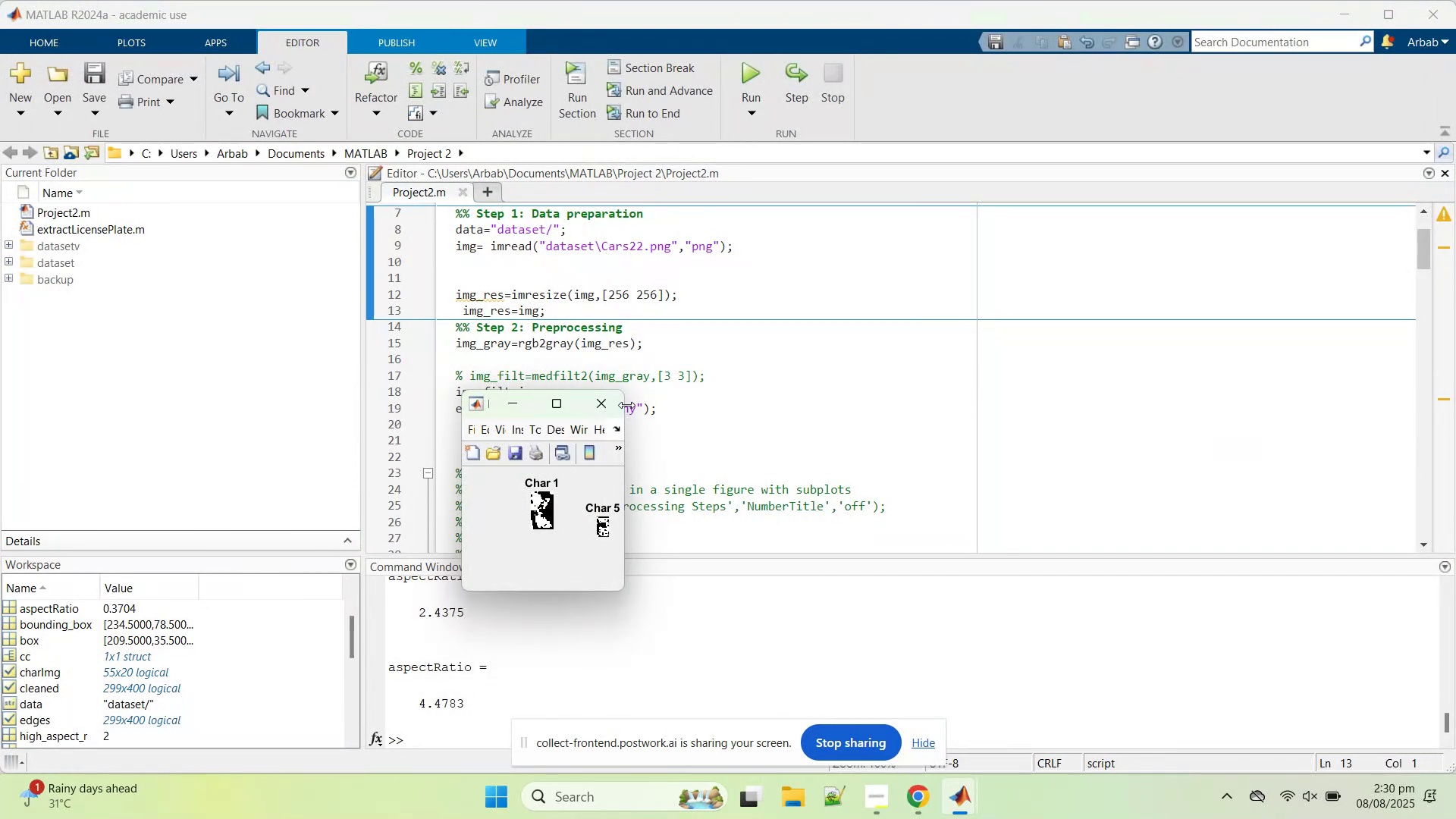 
left_click([610, 406])
 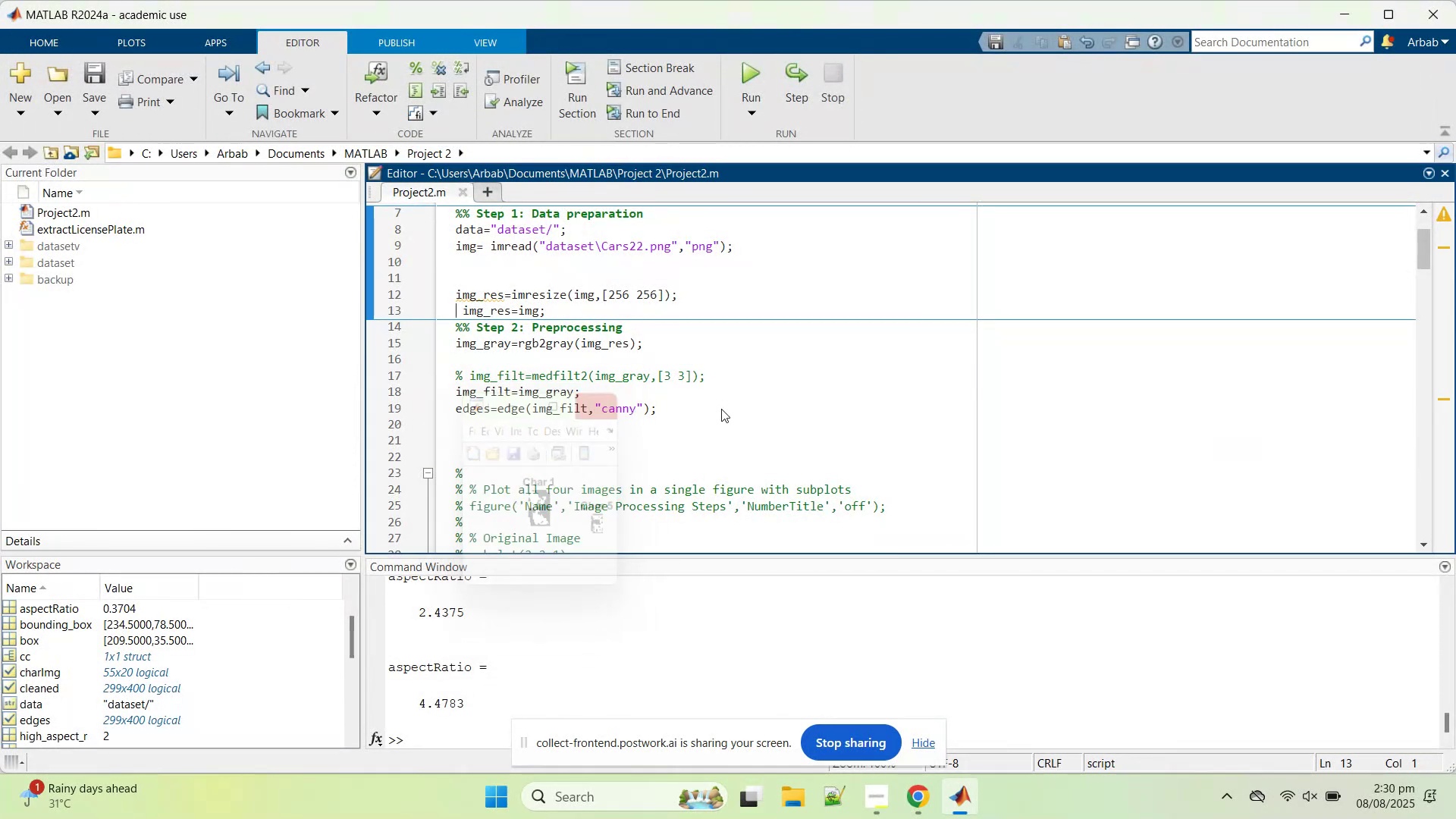 
scroll: coordinate [718, 424], scroll_direction: down, amount: 11.0
 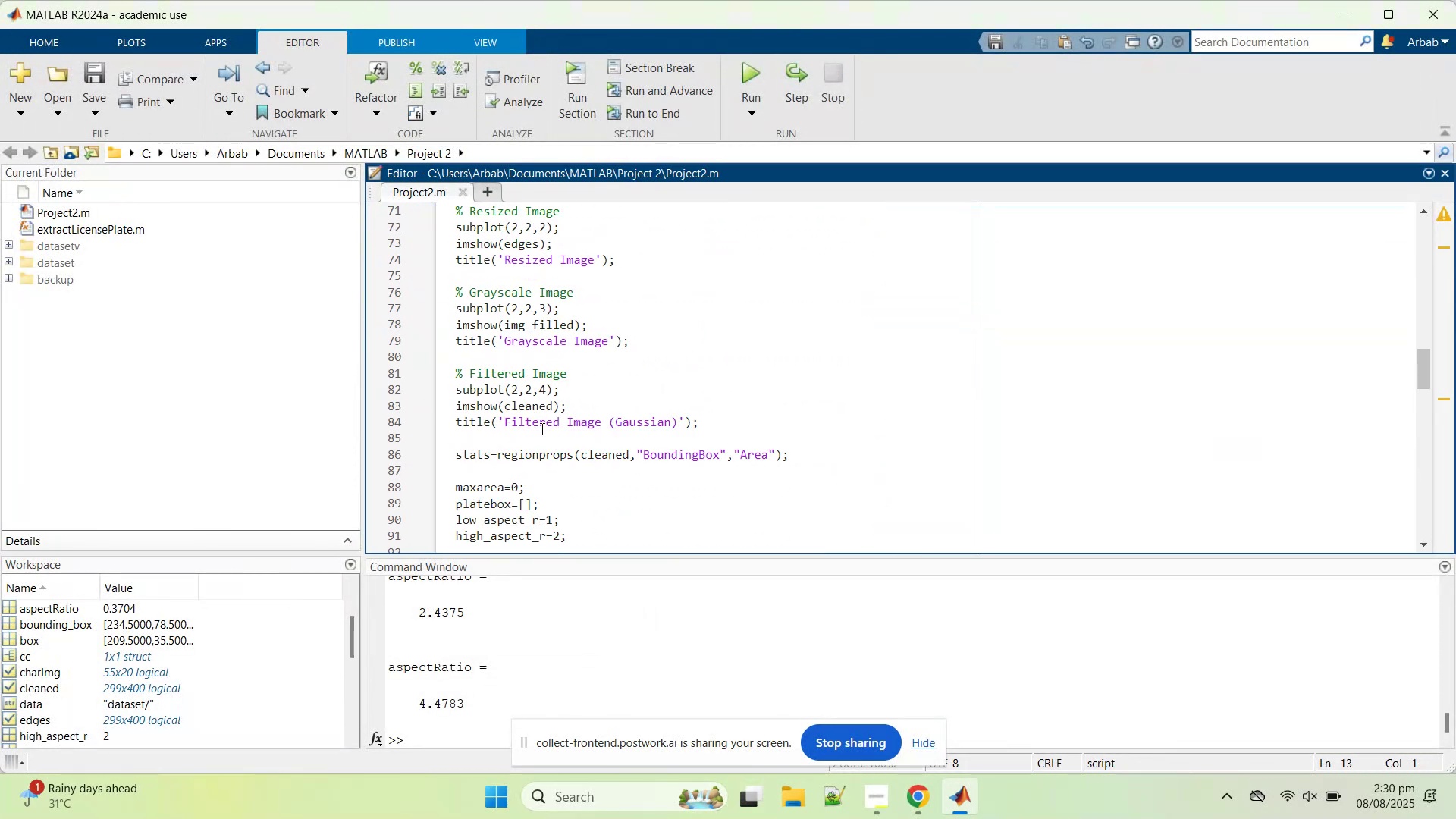 
double_click([541, 428])
 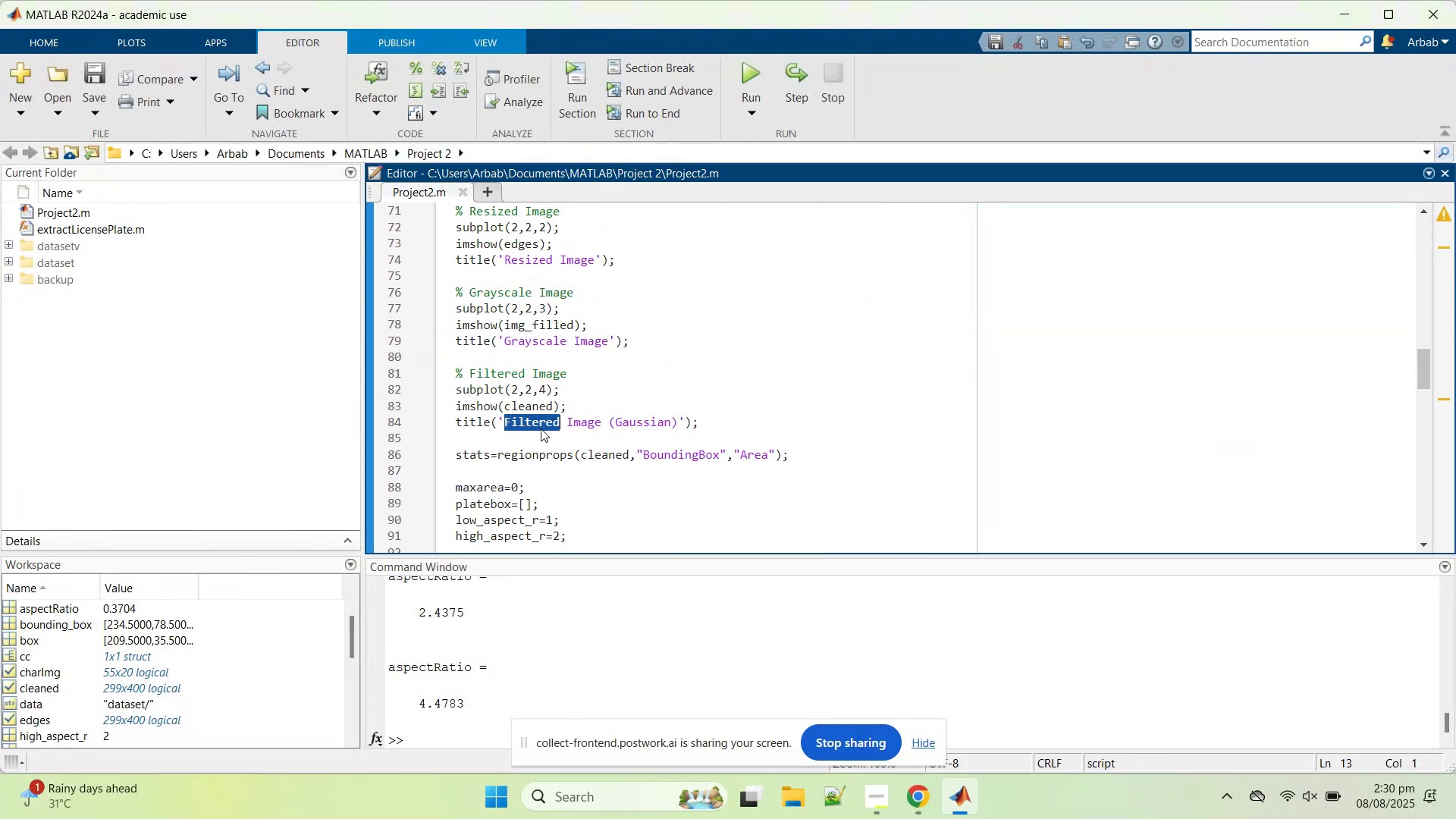 
triple_click([541, 428])
 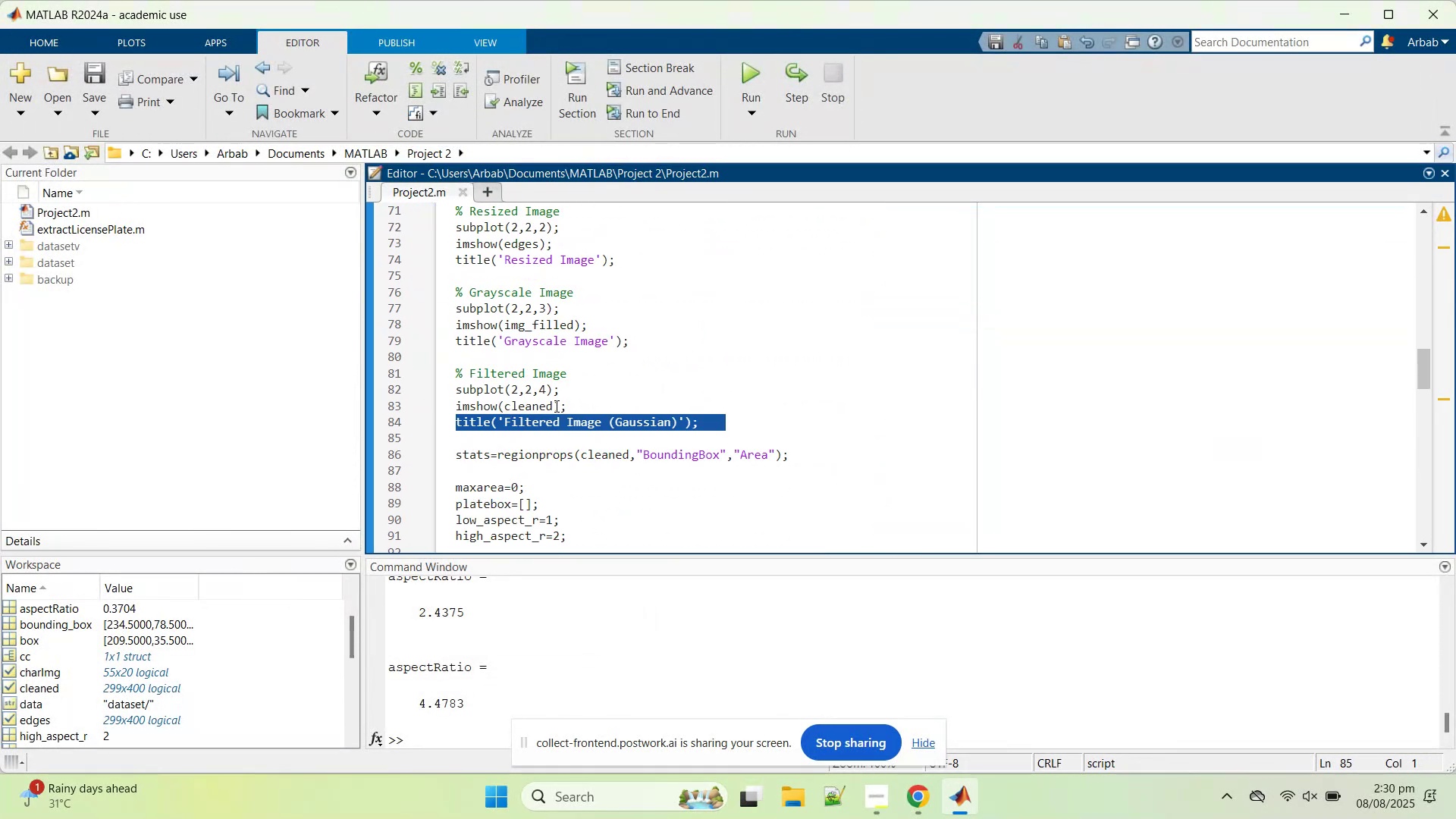 
double_click([555, 406])
 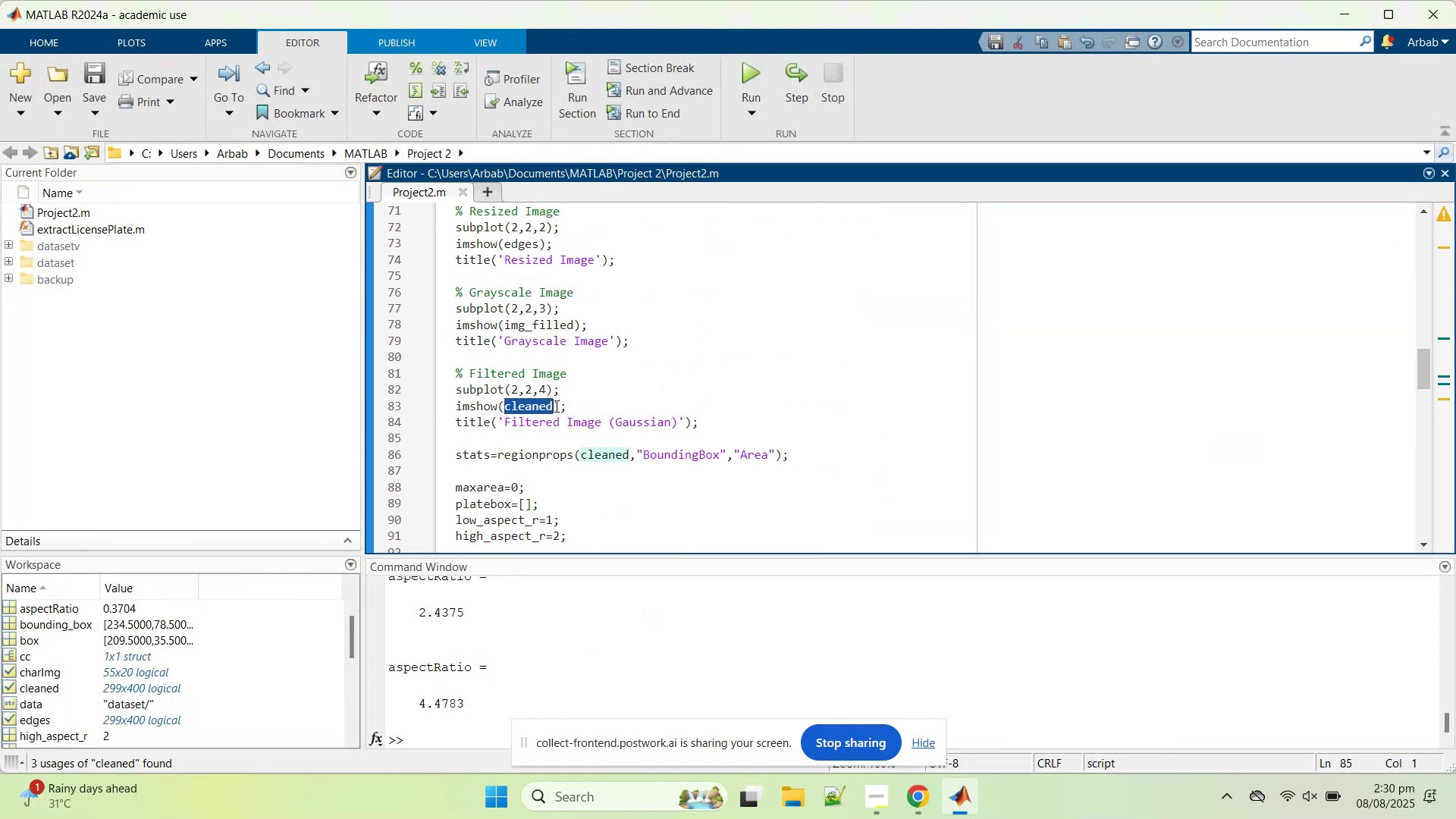 
triple_click([555, 406])
 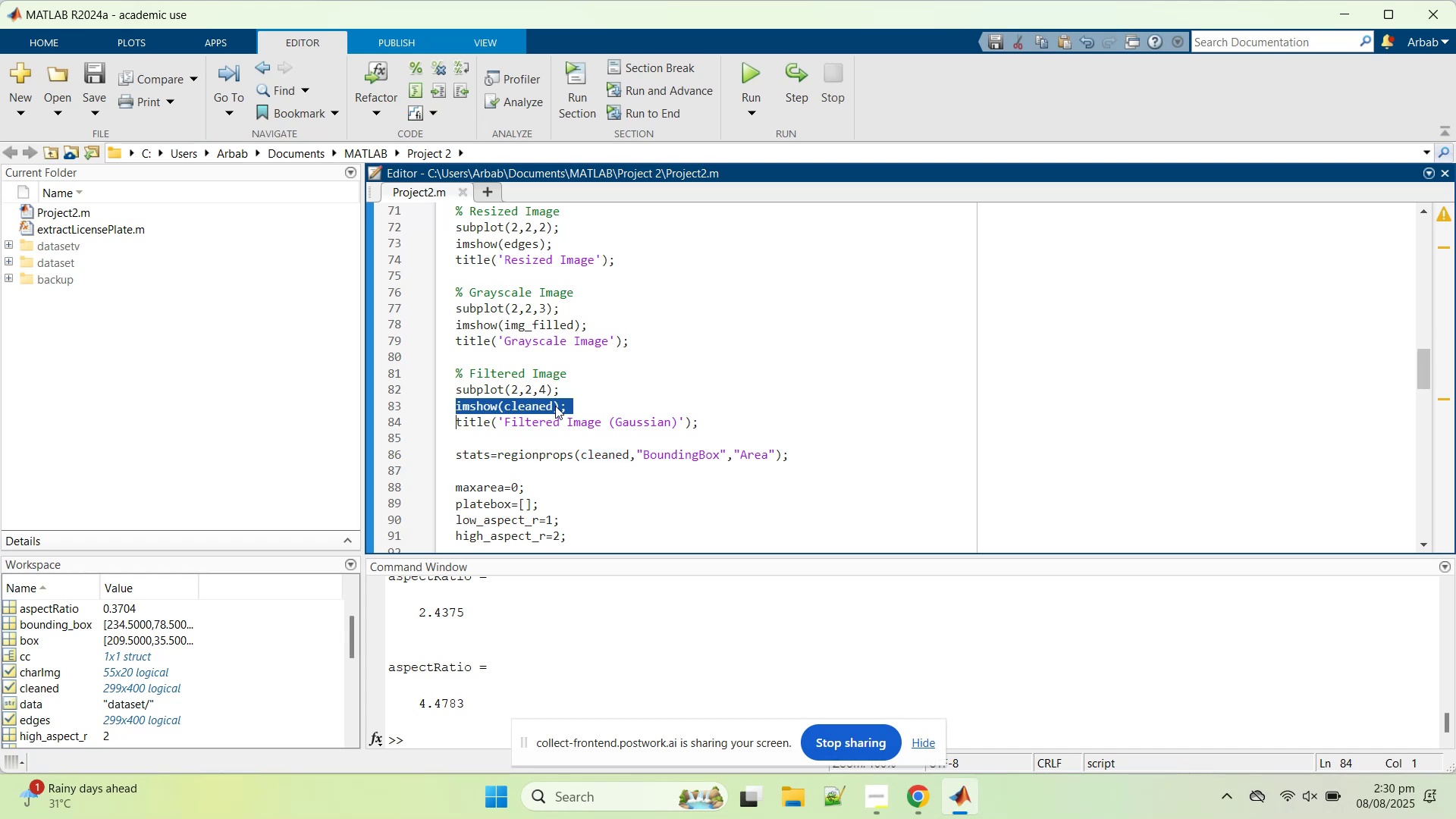 
right_click([555, 406])
 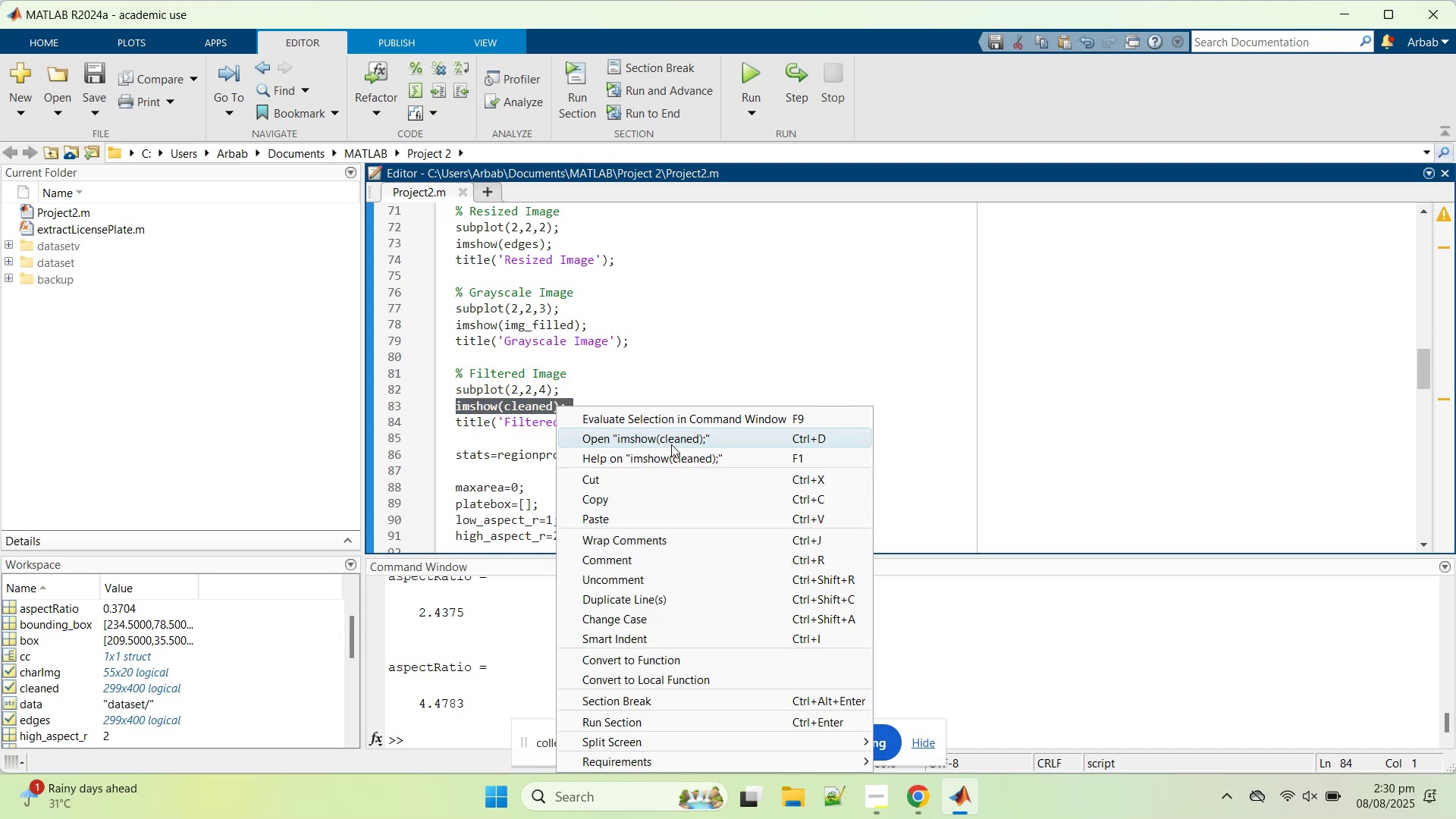 
left_click([671, 447])
 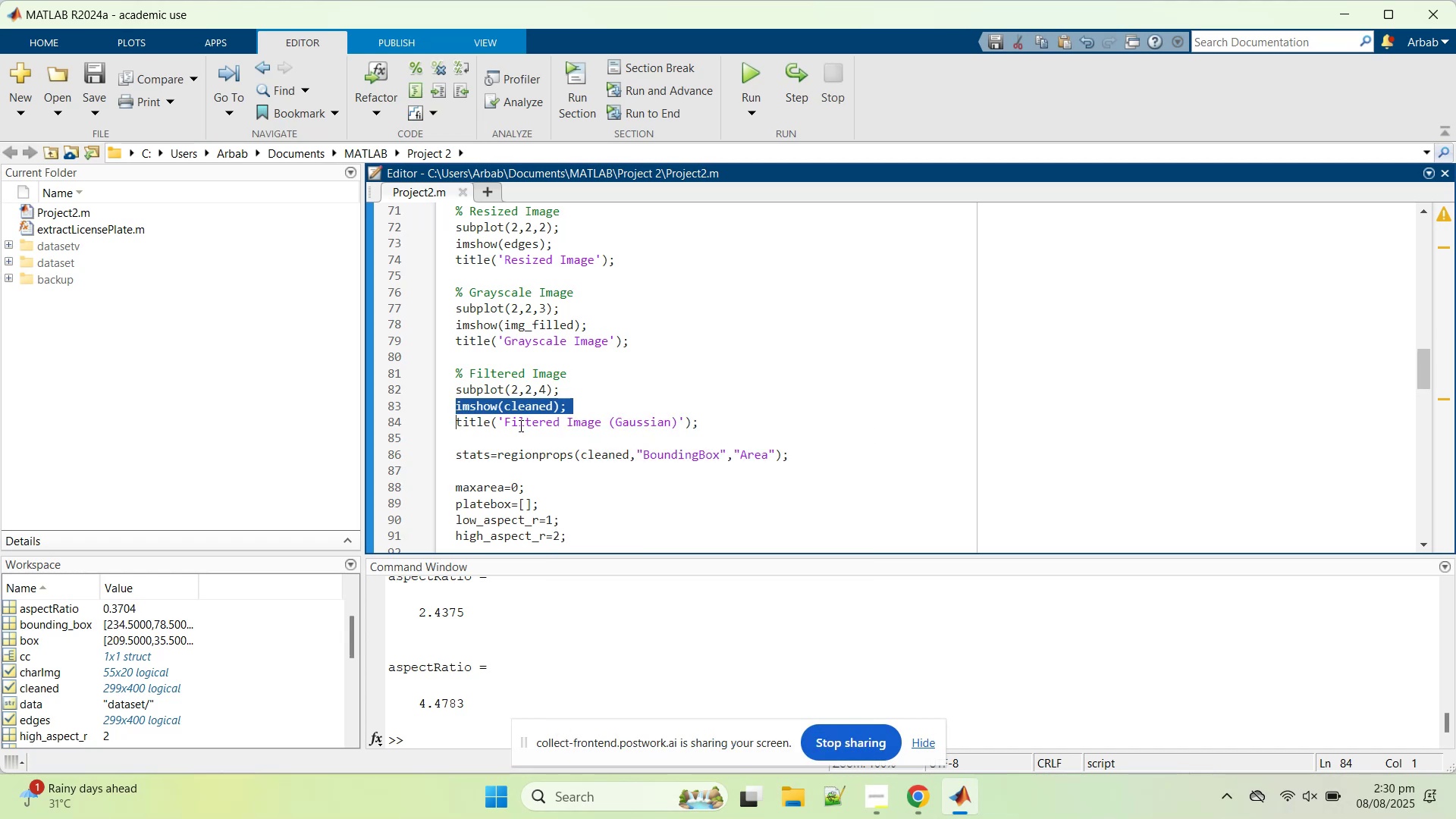 
right_click([526, 409])
 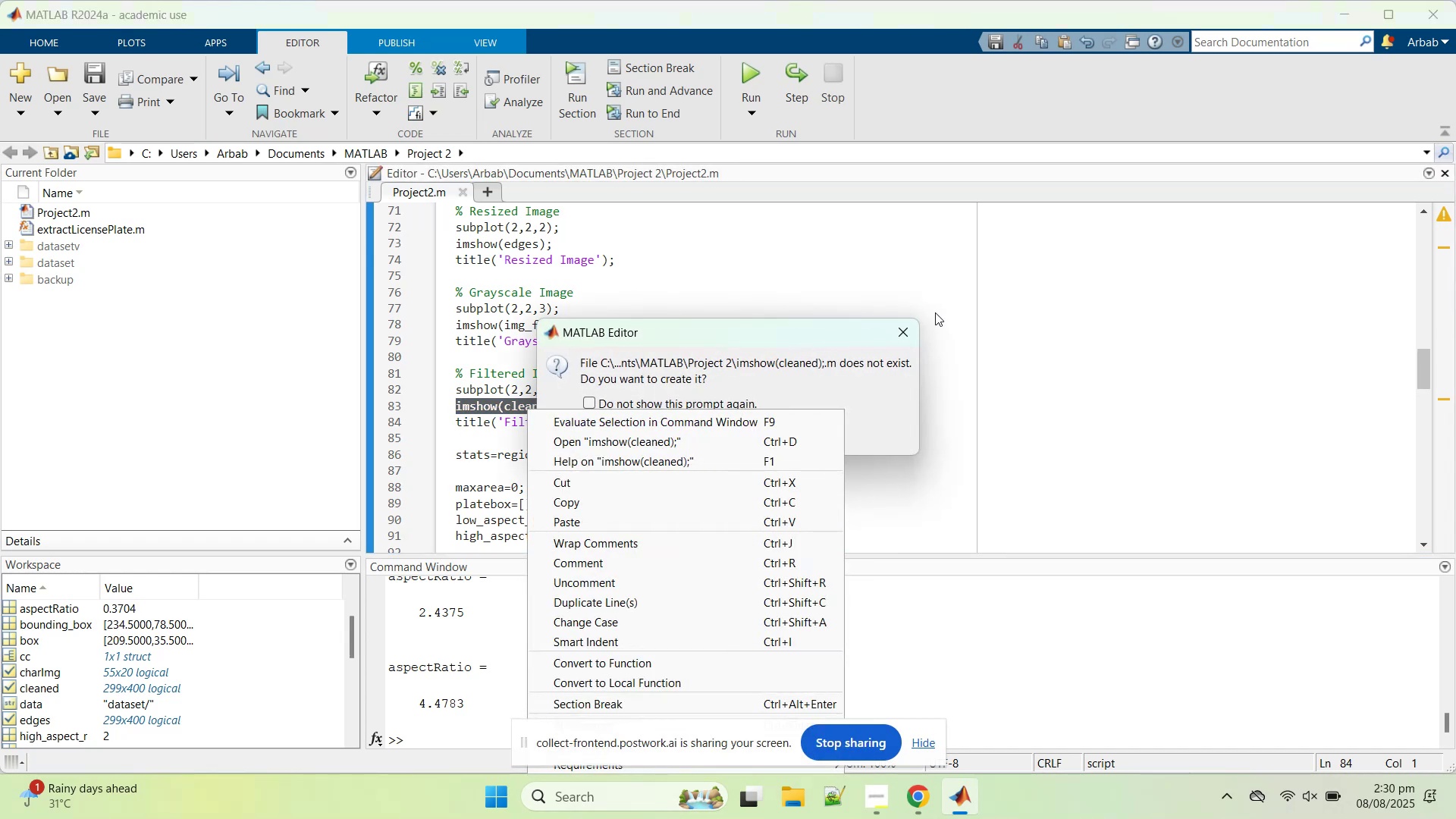 
left_click([902, 325])
 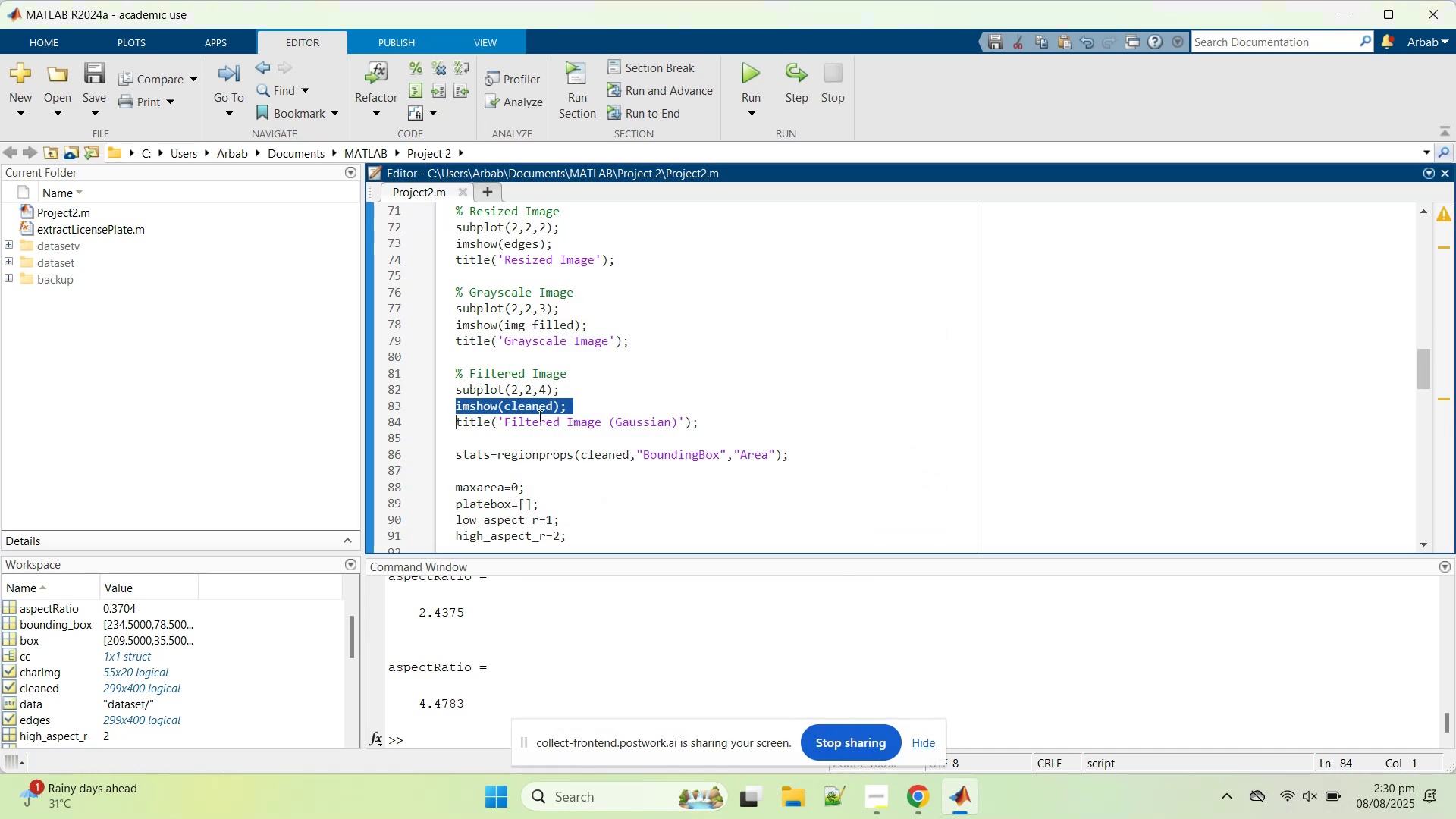 
right_click([529, 408])
 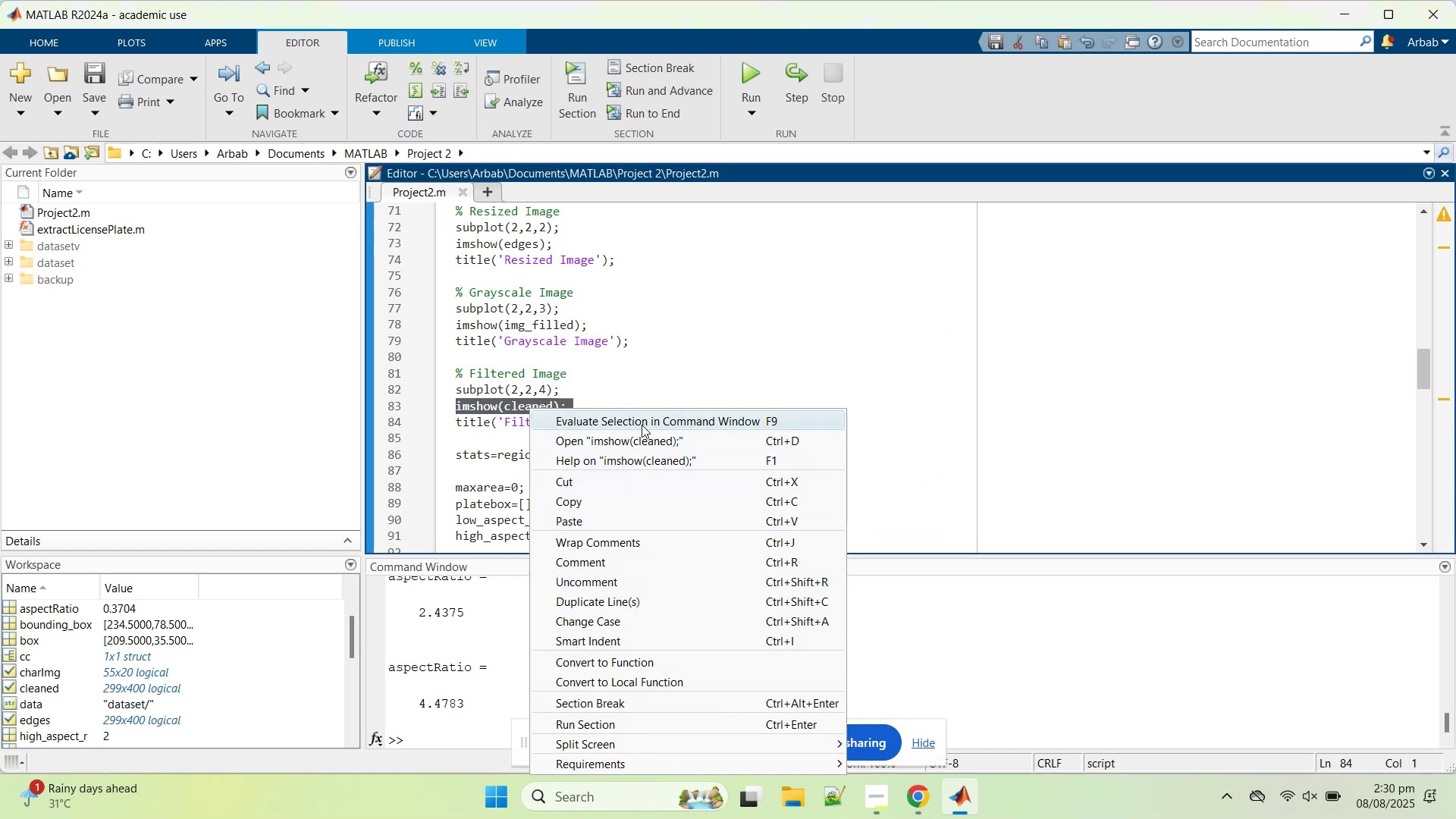 
left_click([642, 425])
 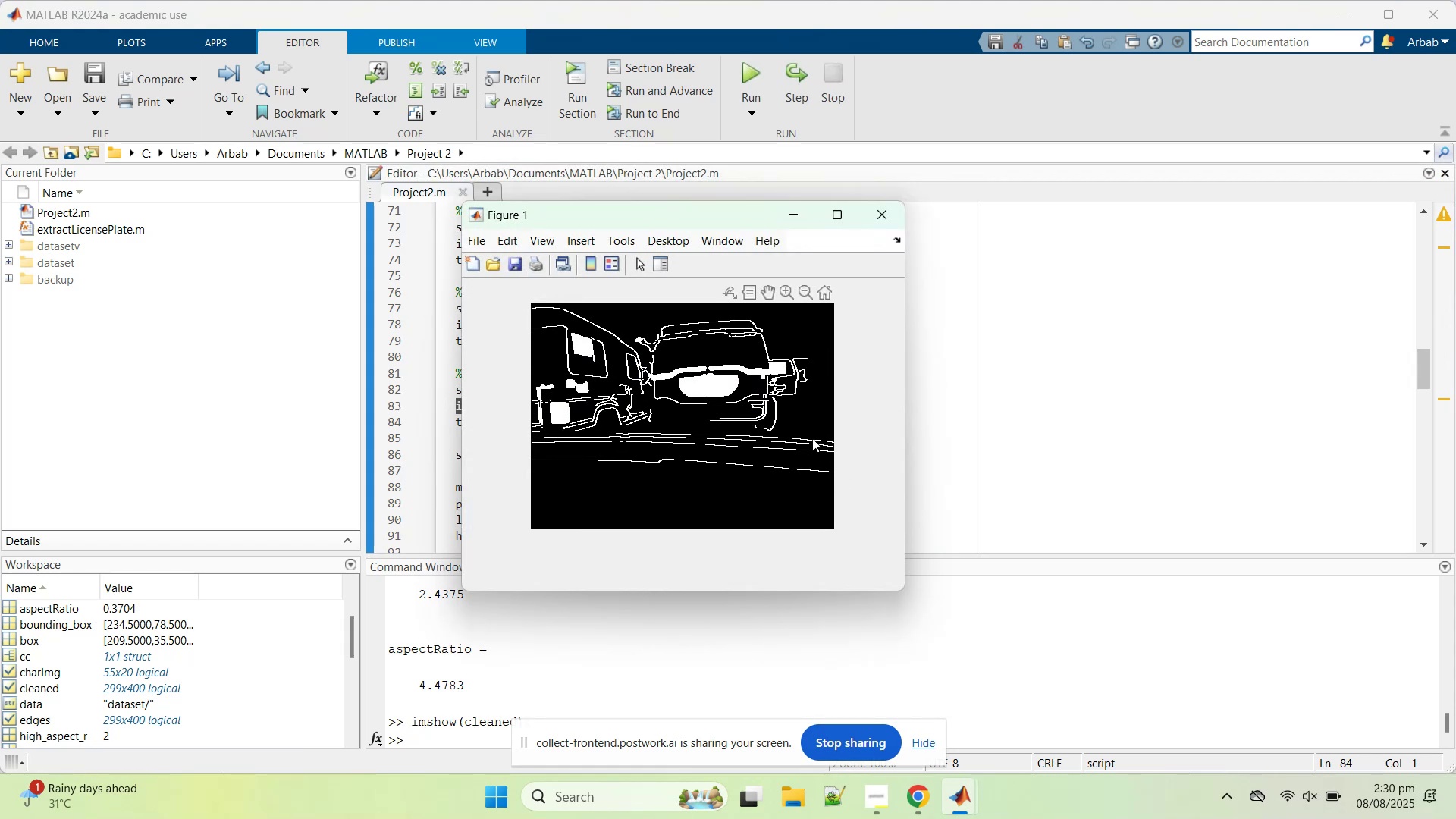 
left_click([968, 375])
 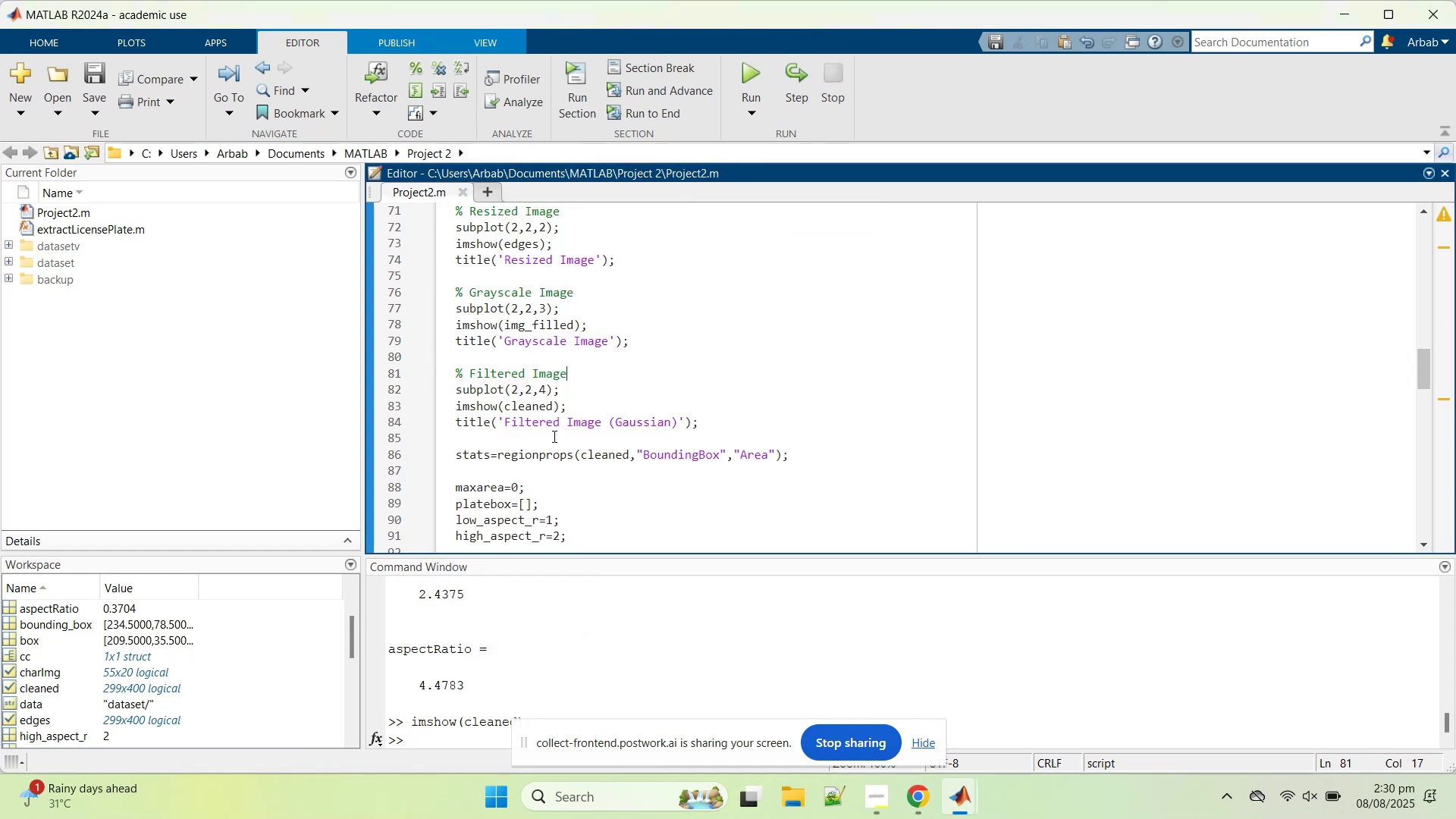 
scroll: coordinate [553, 438], scroll_direction: down, amount: 2.0
 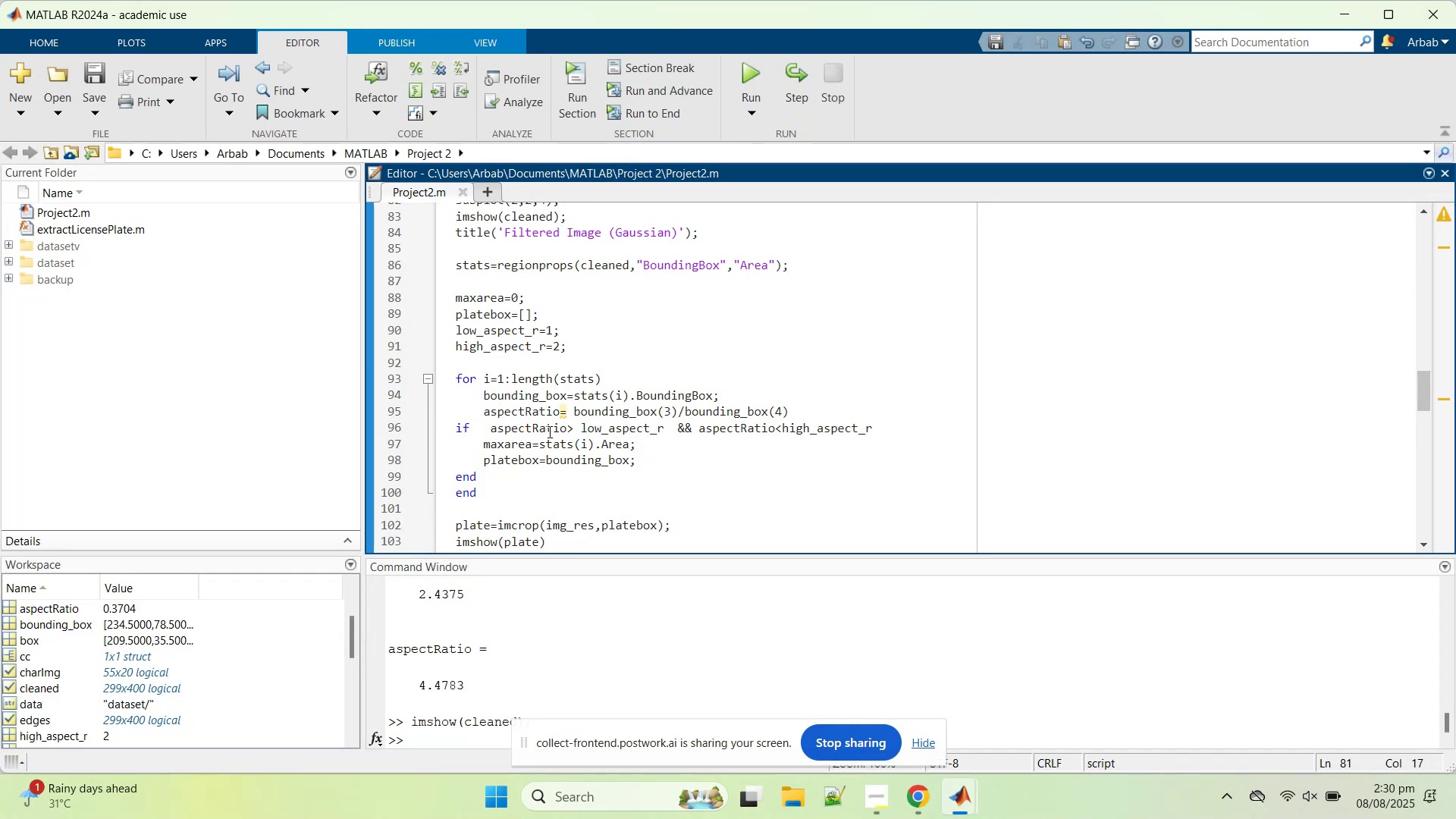 
wait(12.18)
 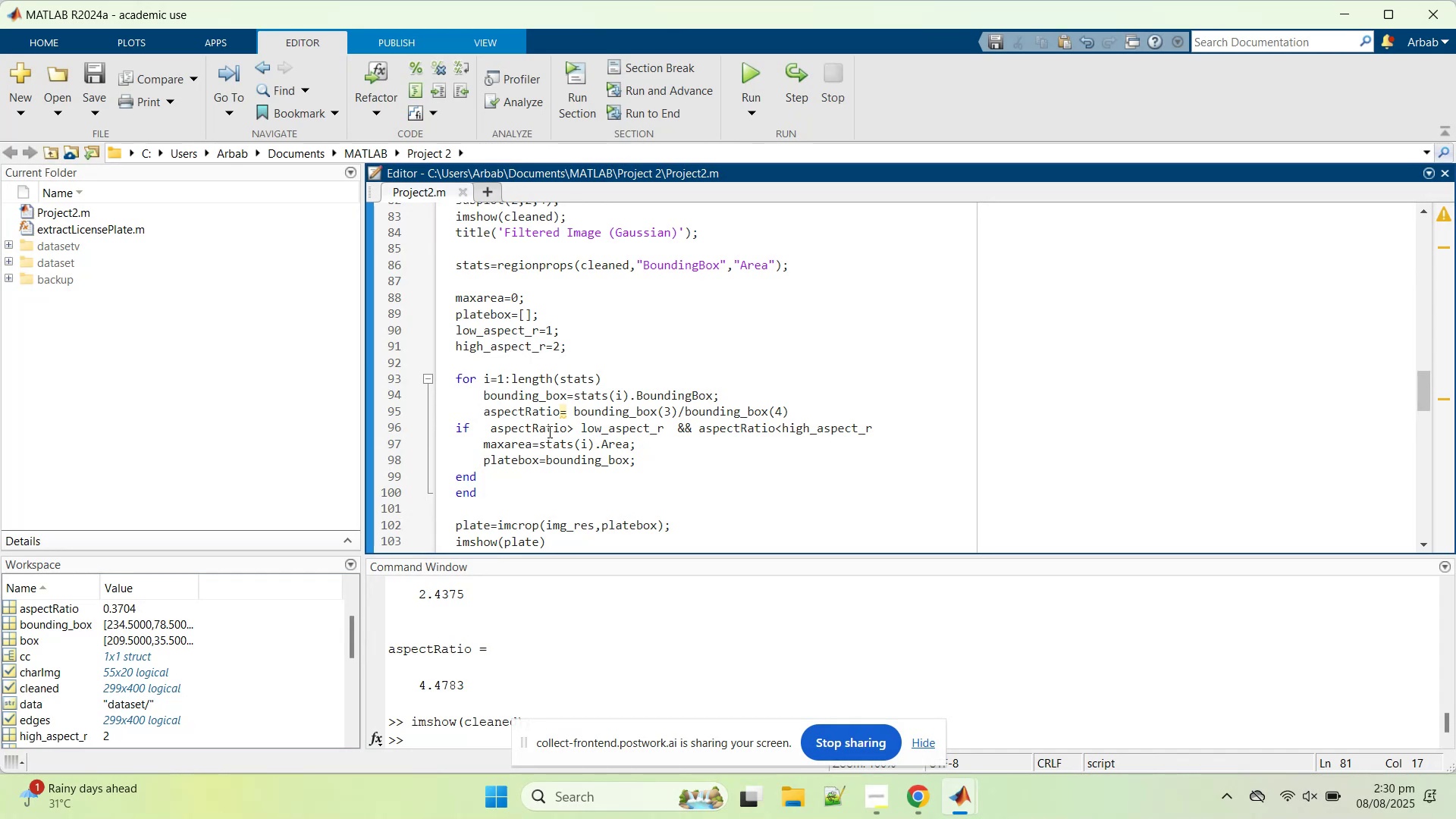 
double_click([544, 265])
 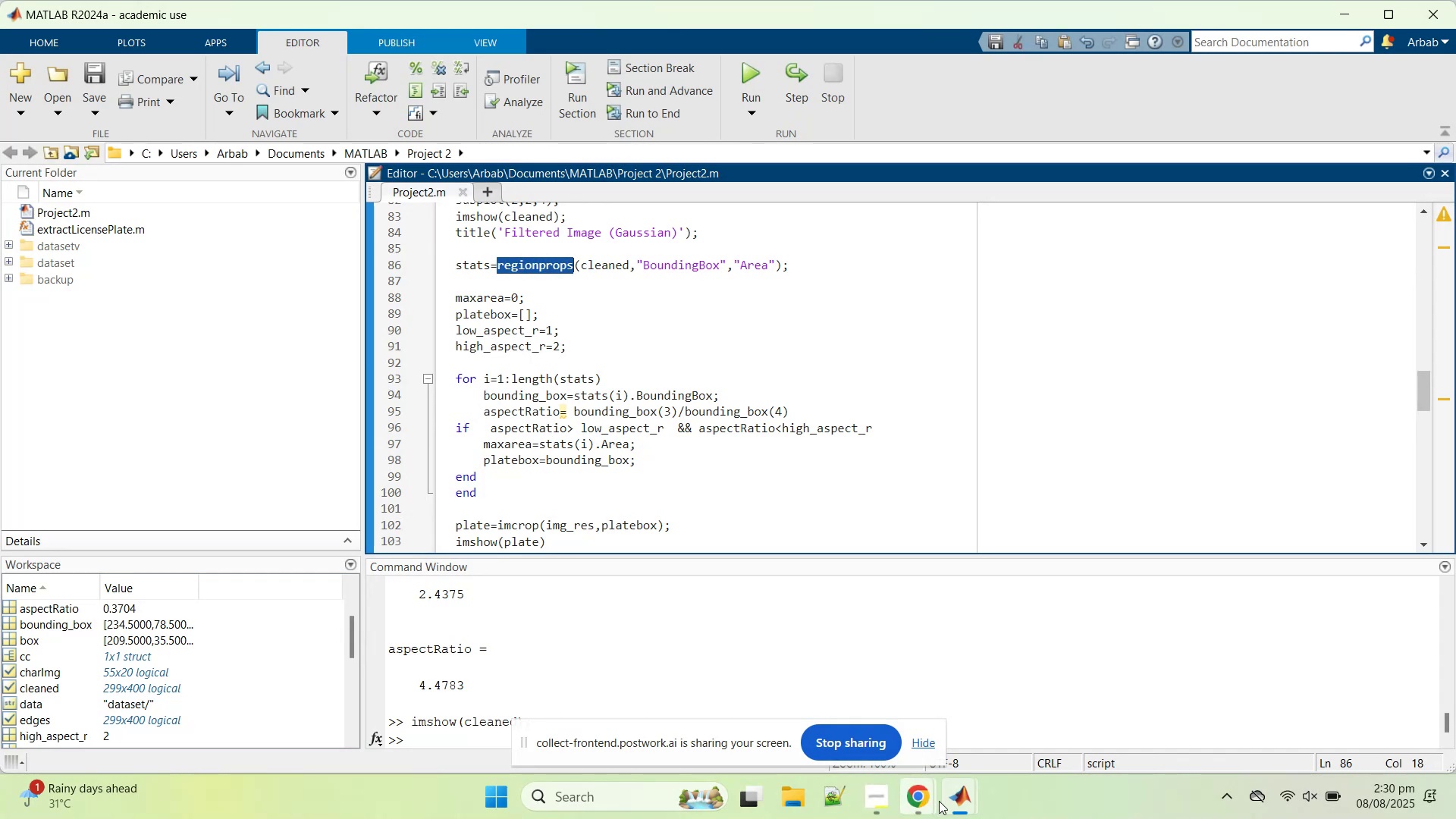 
left_click([929, 798])
 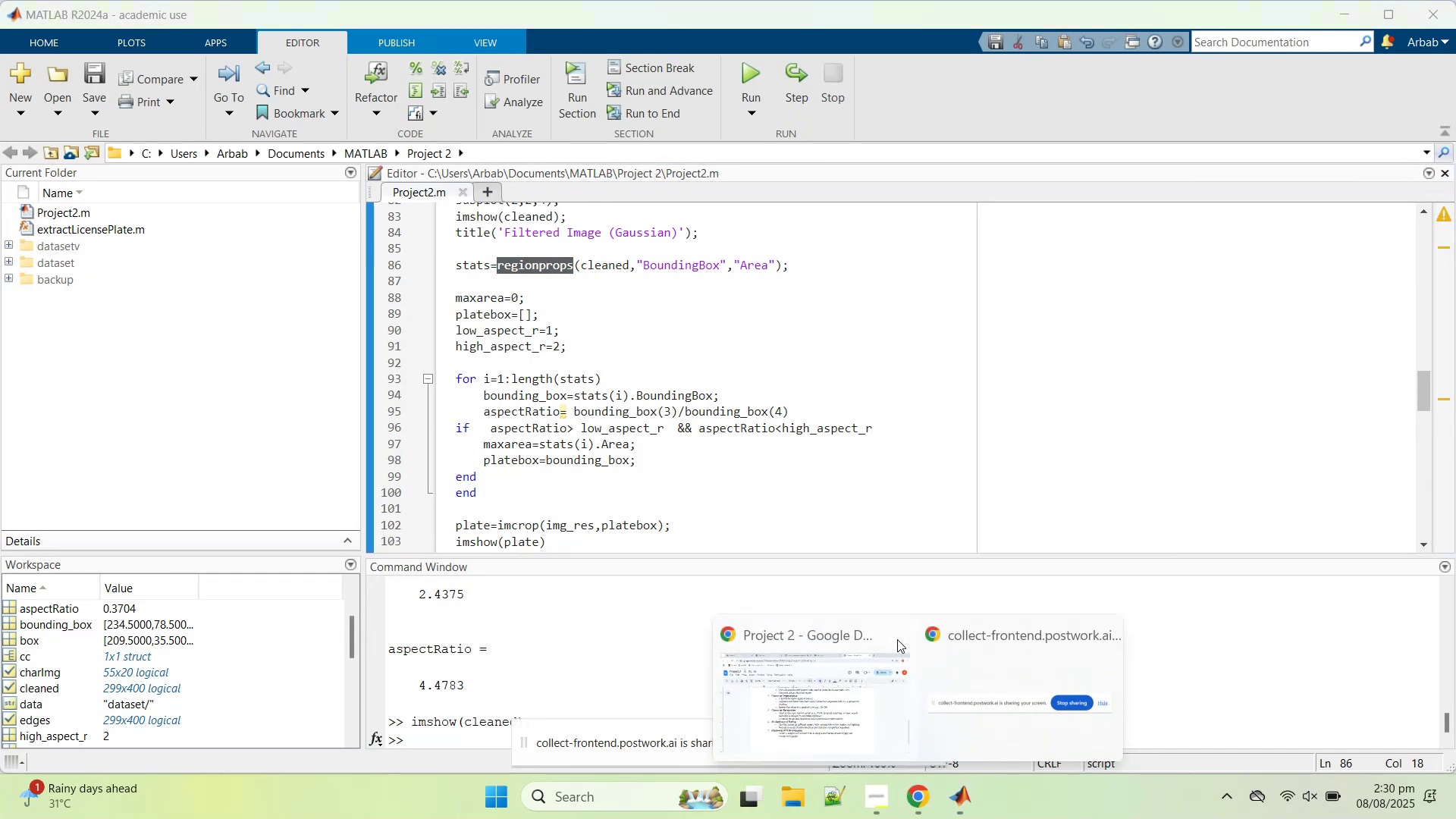 
left_click([790, 682])
 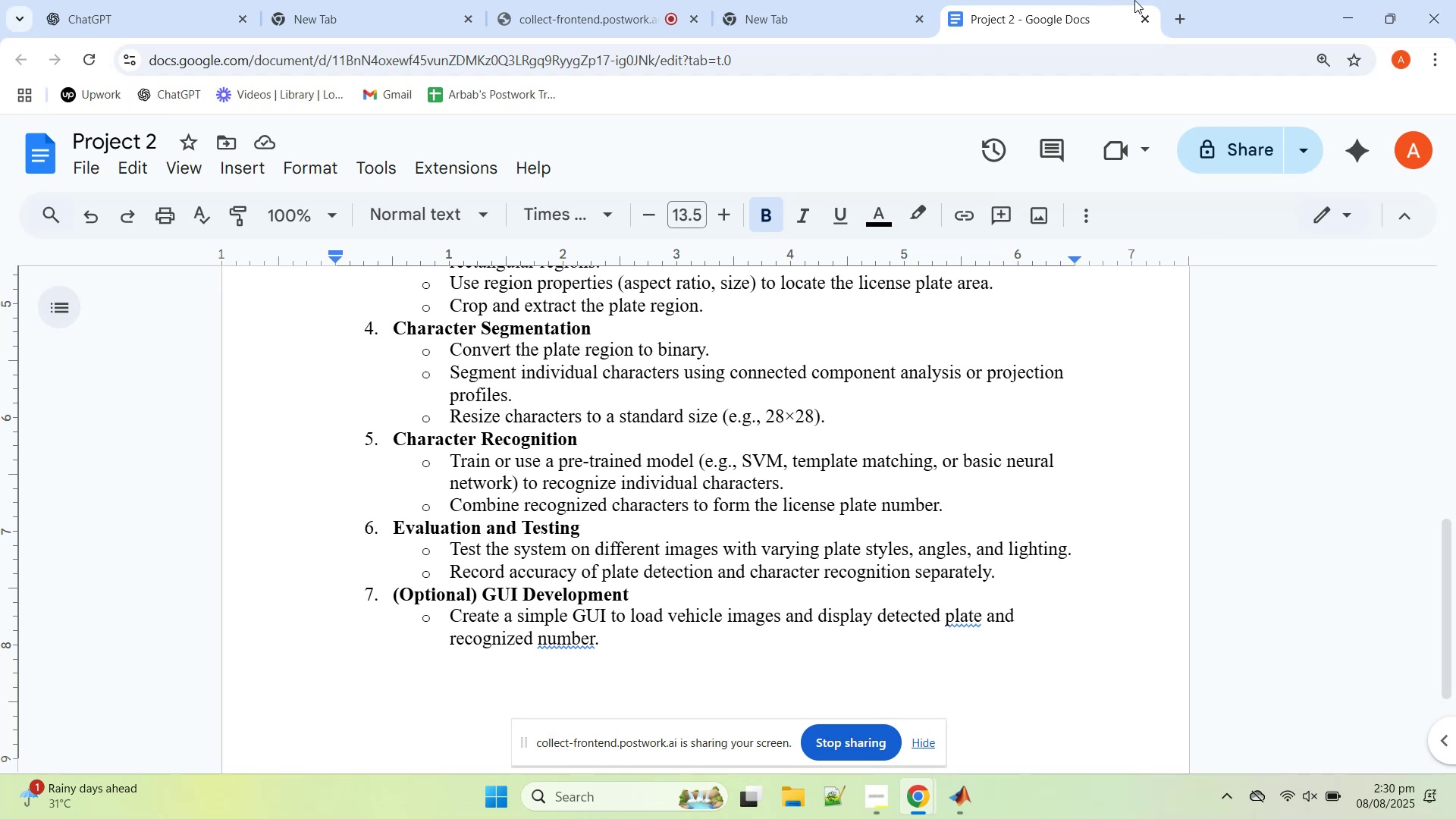 
left_click([850, 0])
 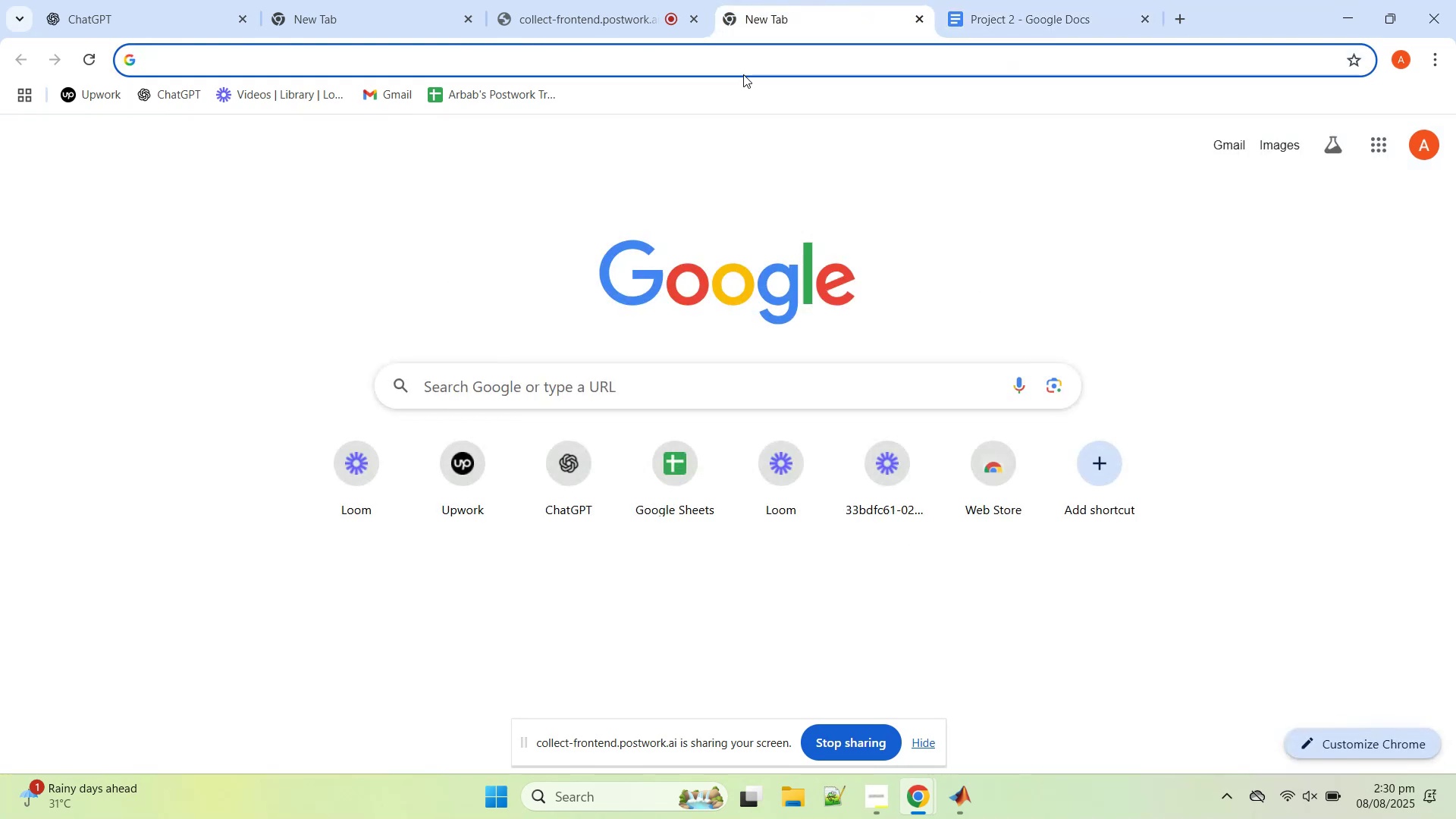 
double_click([746, 61])
 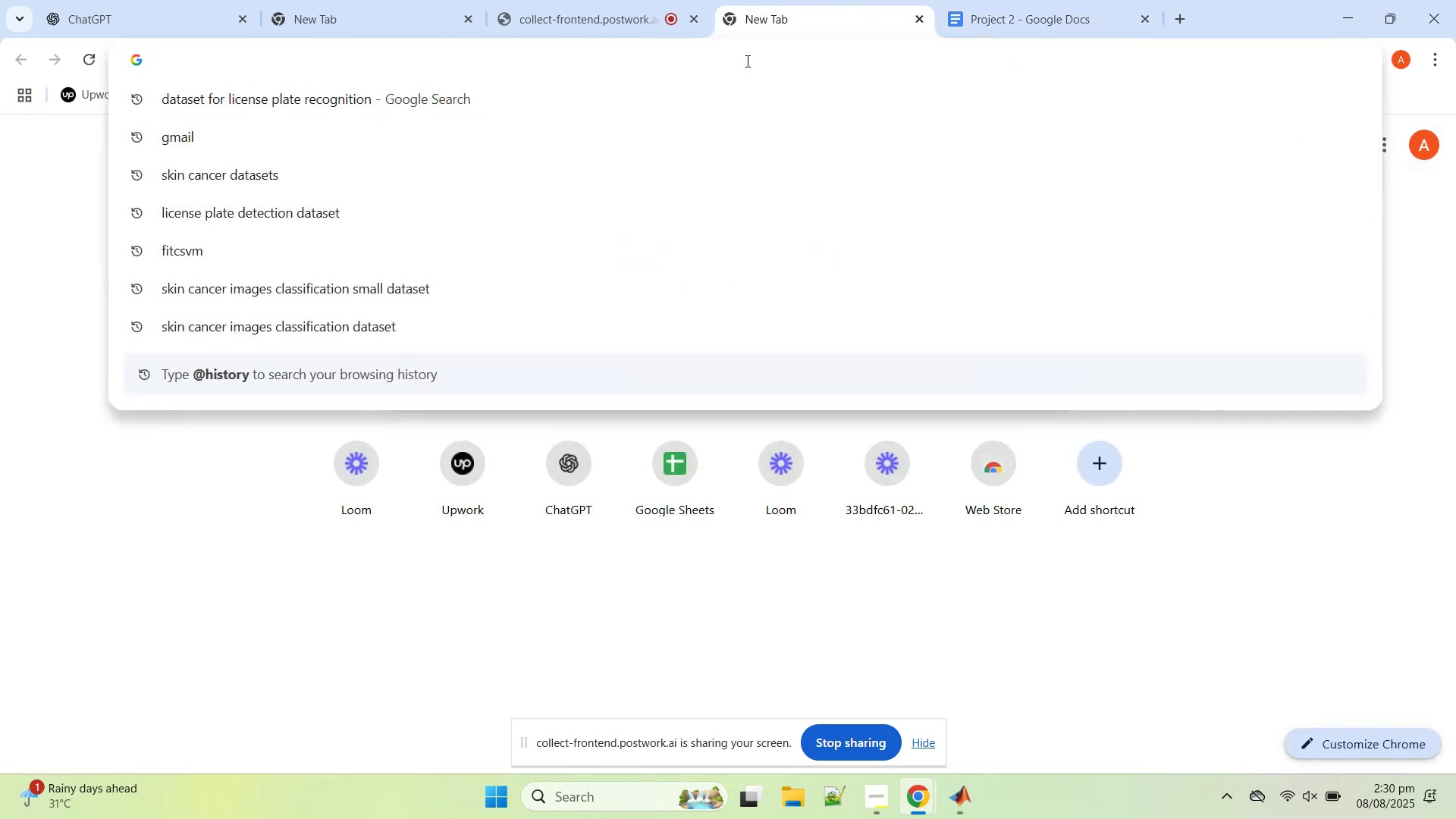 
type(matlab regionprops)
 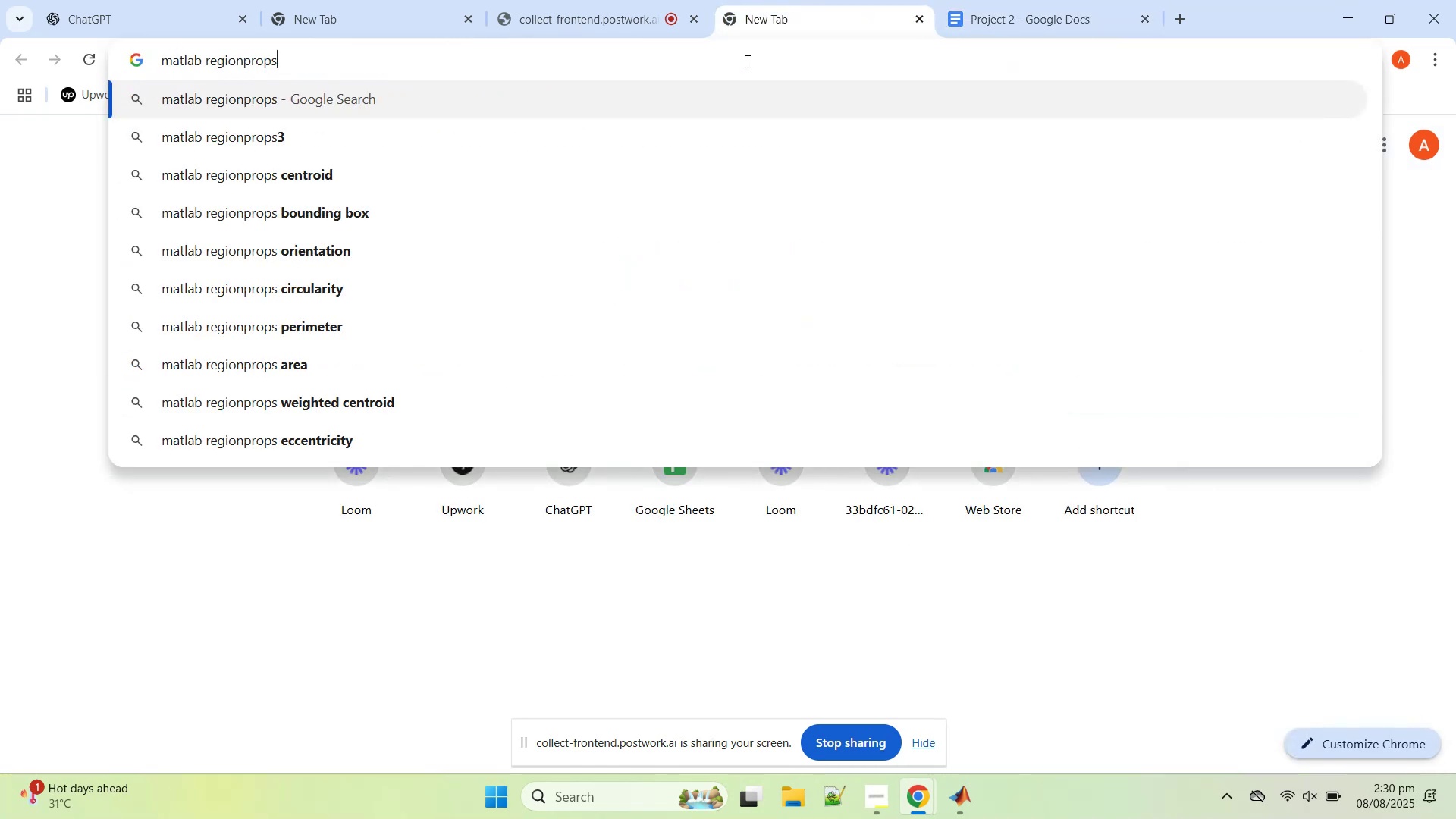 
key(Enter)
 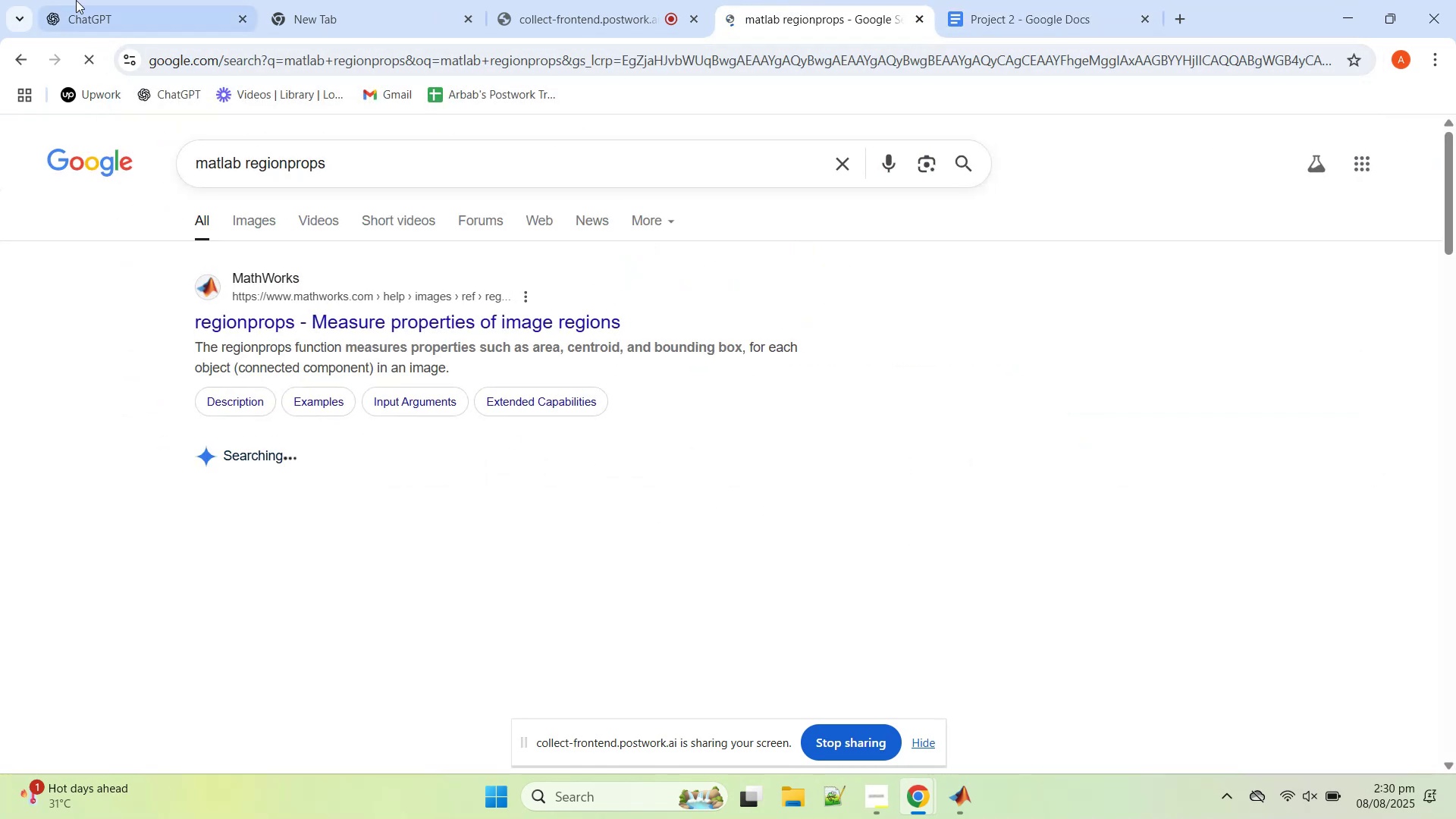 
left_click_drag(start_coordinate=[99, 0], to_coordinate=[1051, 0])
 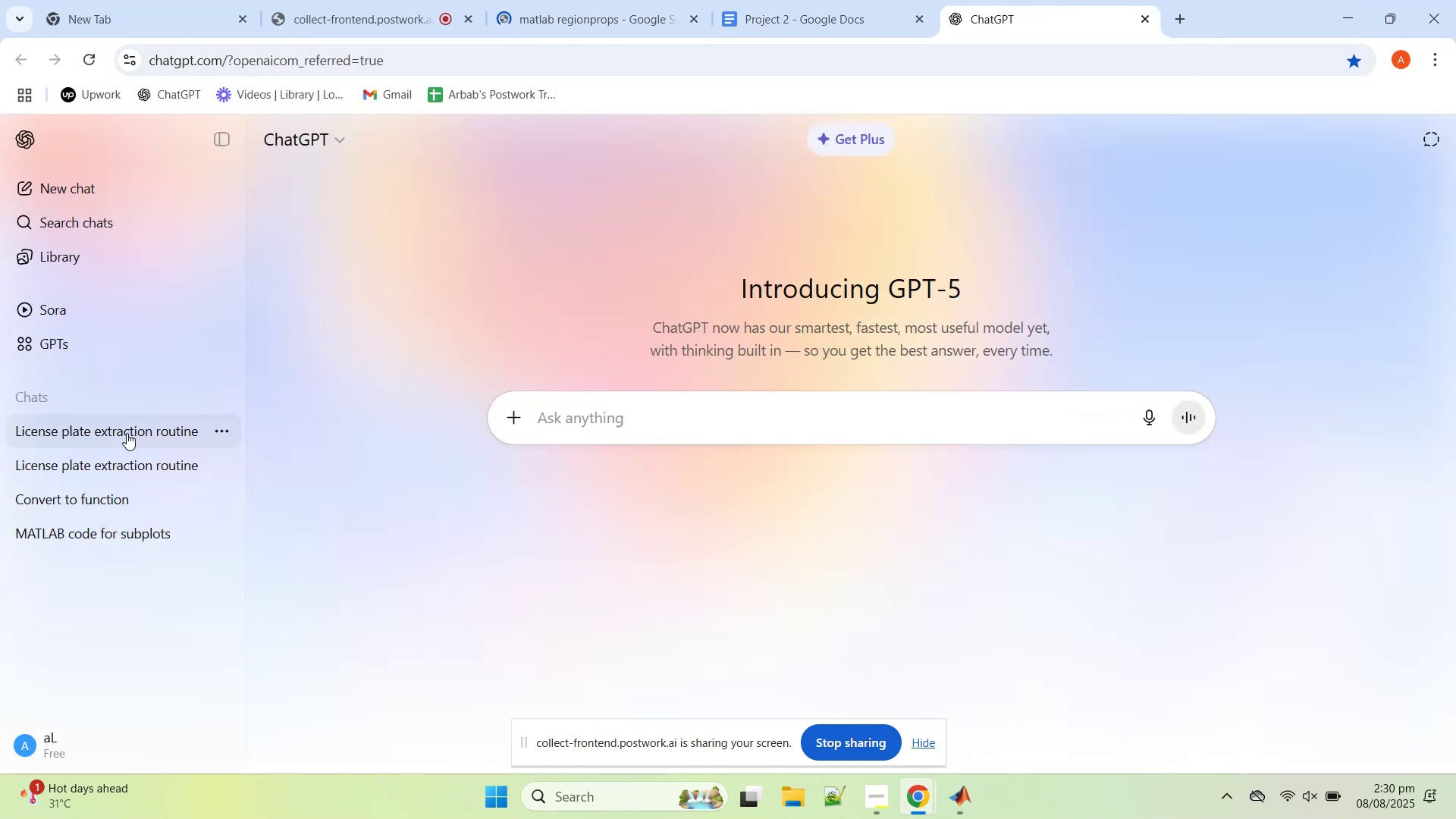 
left_click([127, 433])
 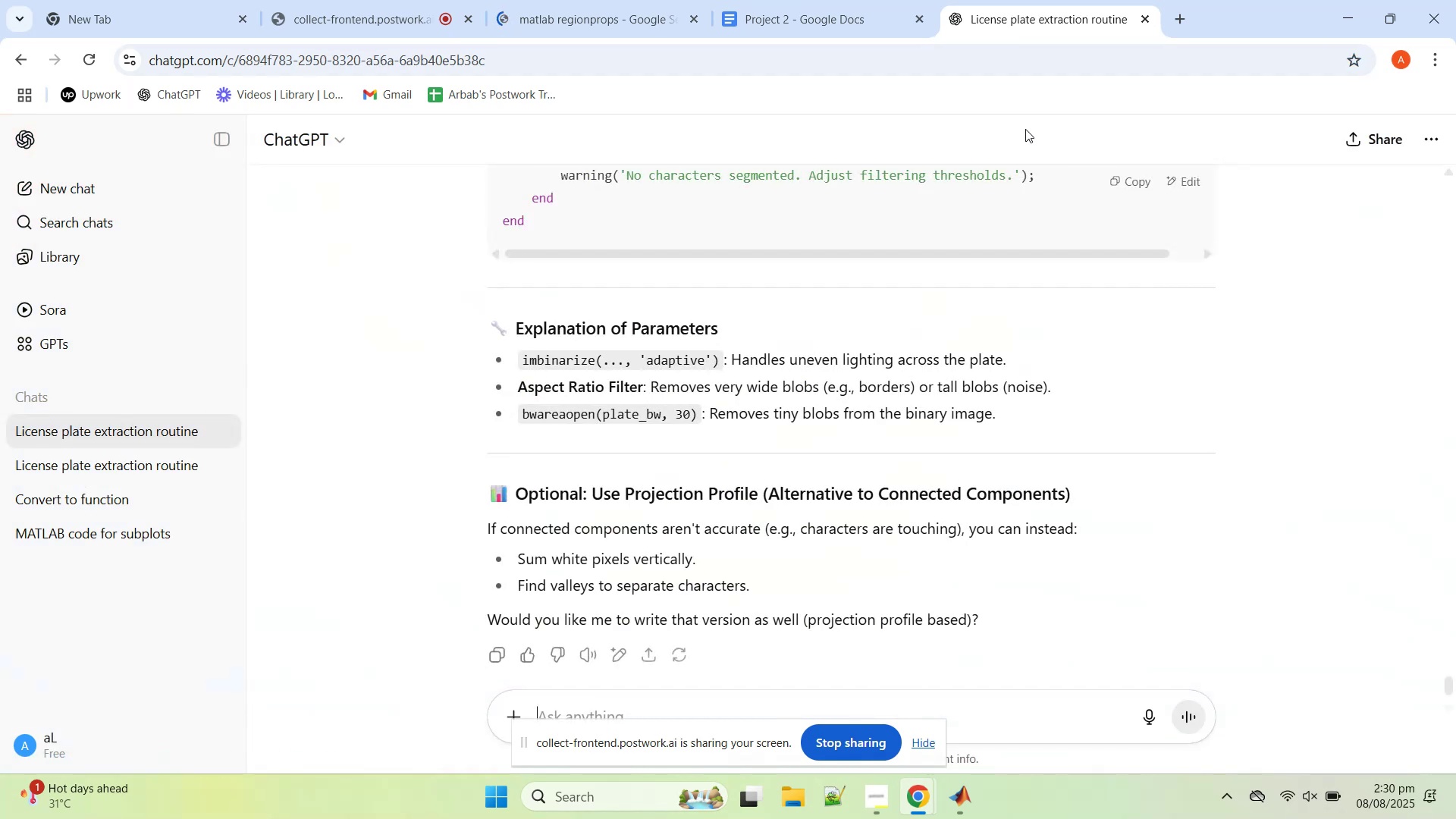 
scroll: coordinate [768, 347], scroll_direction: up, amount: 85.0
 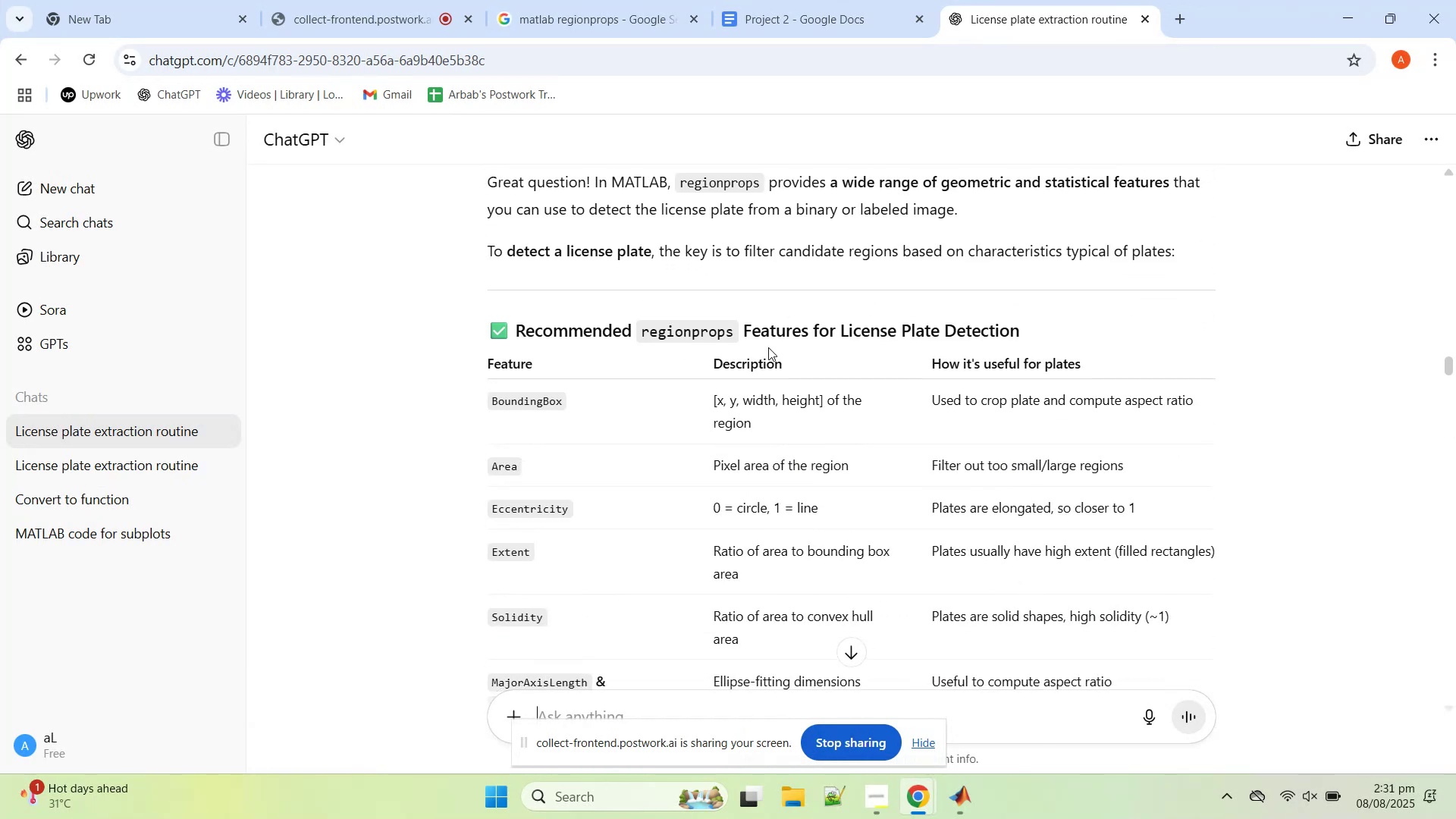 
scroll: coordinate [768, 347], scroll_direction: down, amount: 1.0
 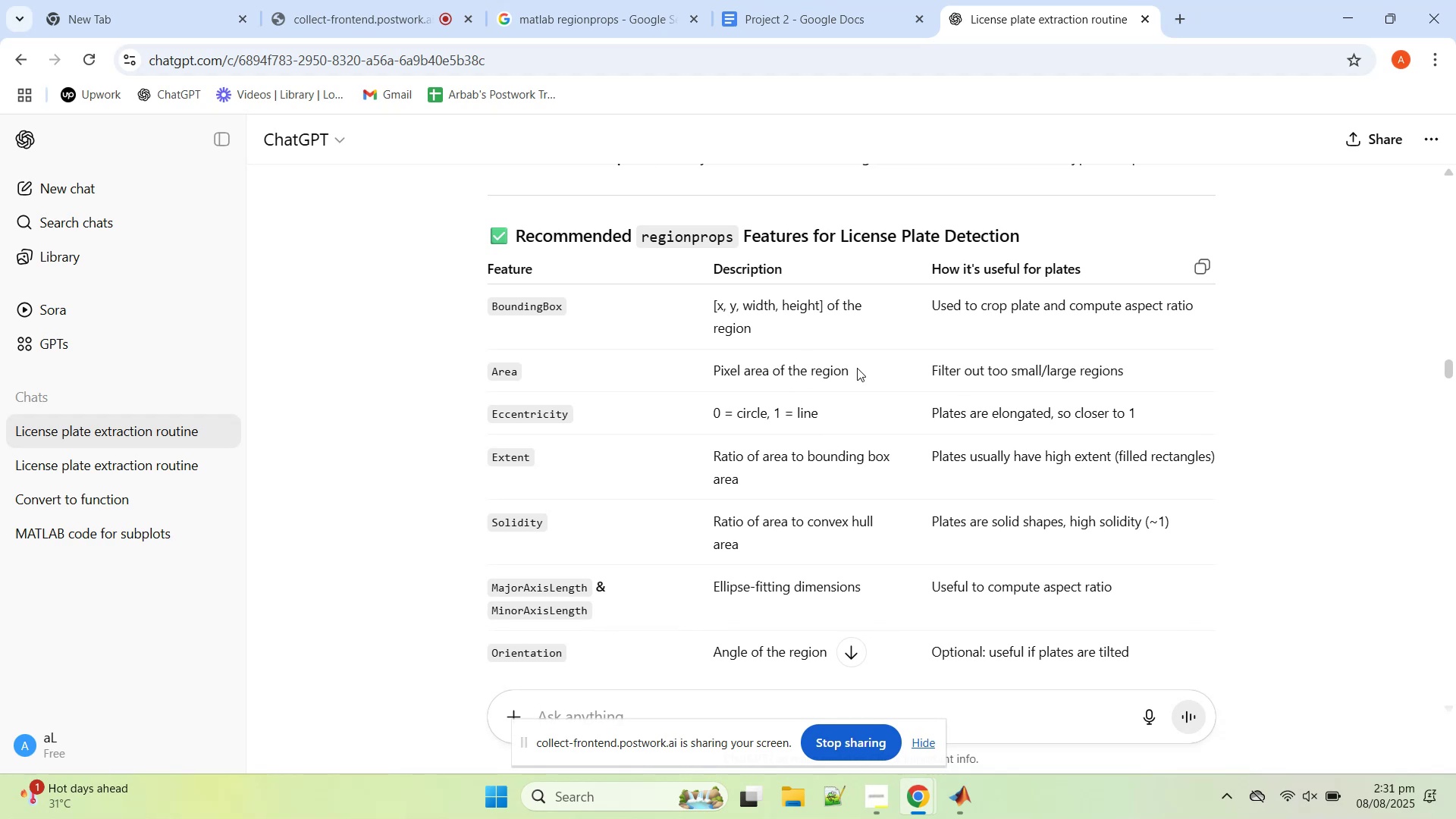 
wait(34.87)
 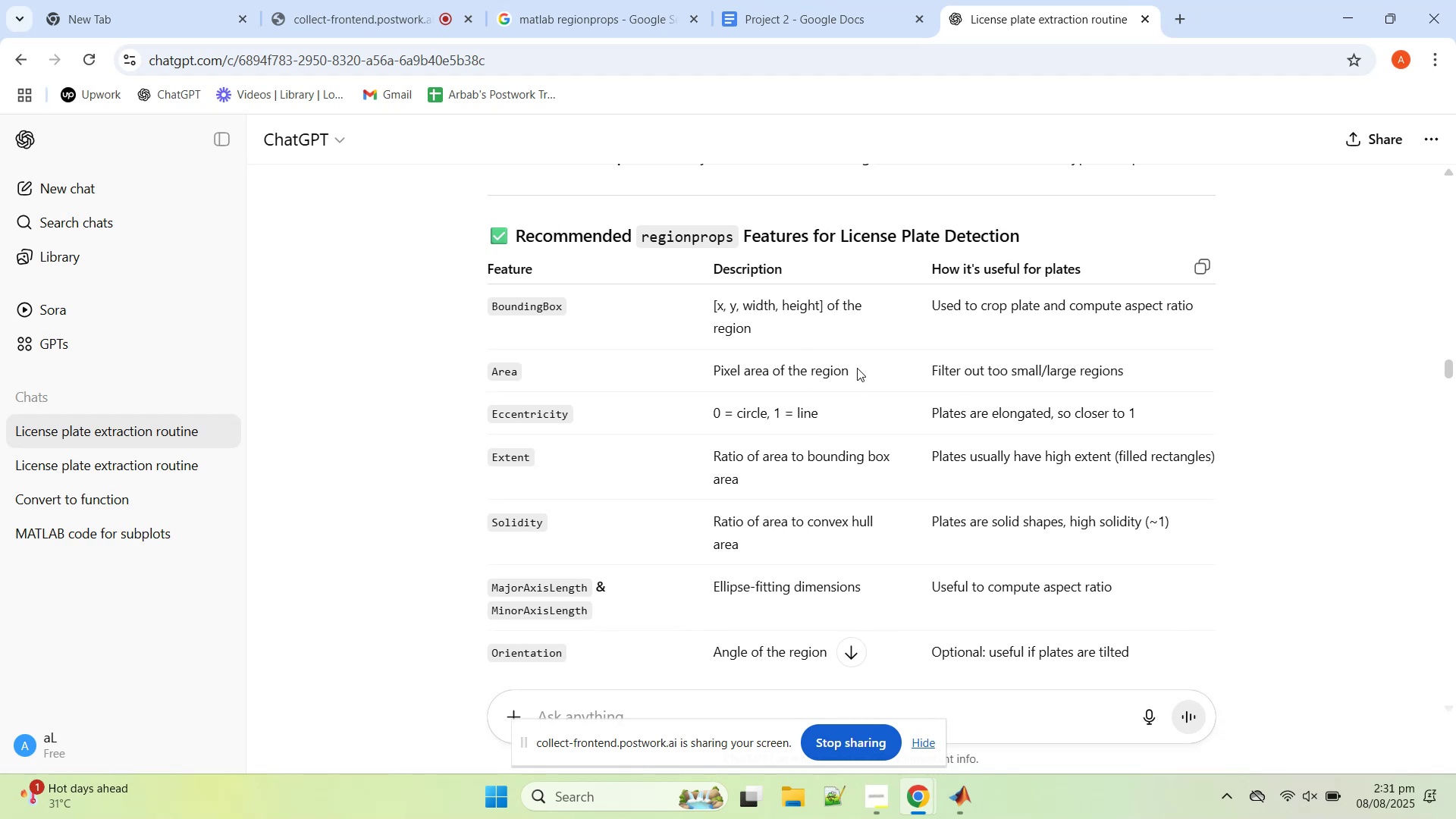 
left_click([974, 796])
 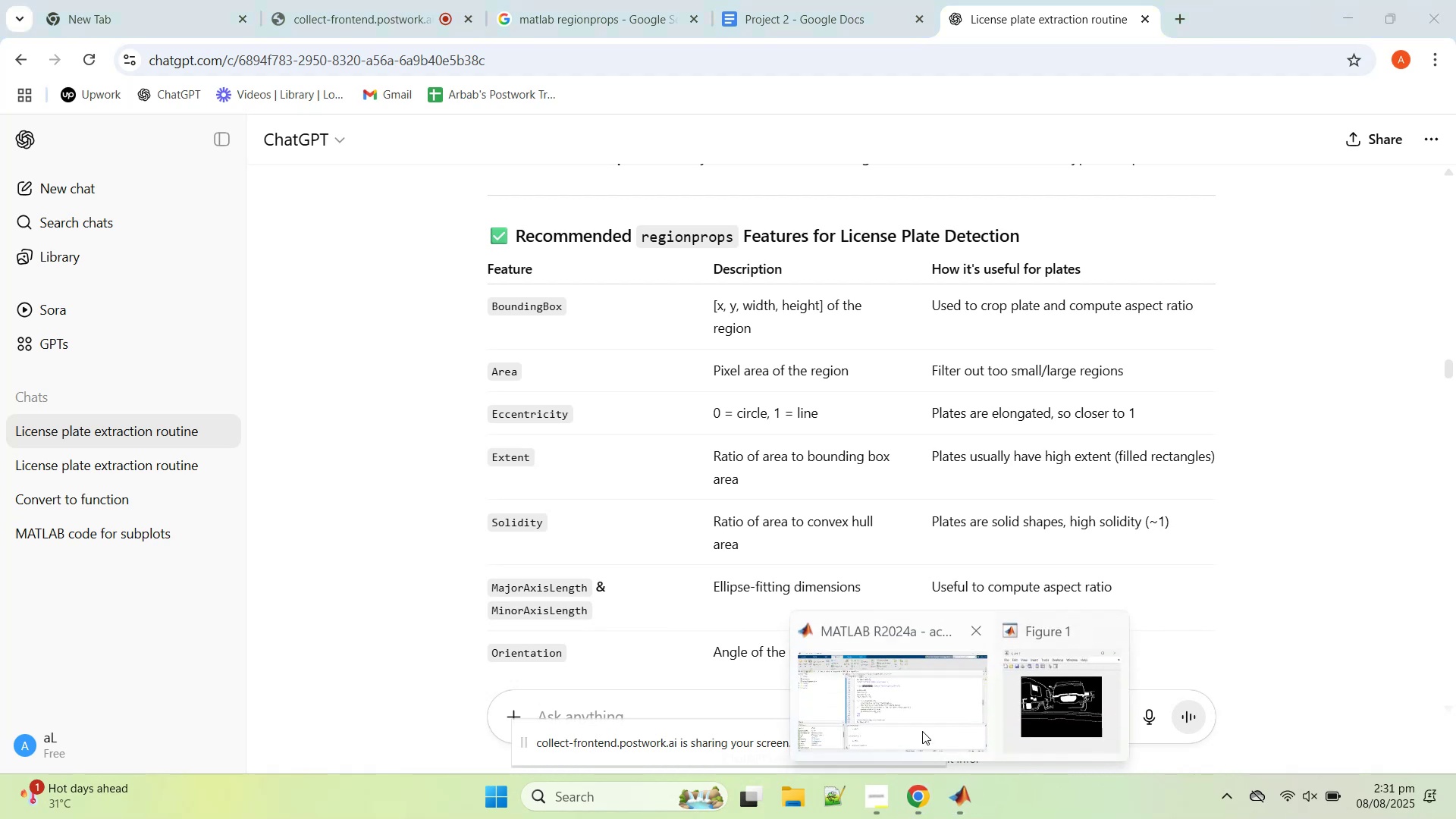 
left_click([896, 708])
 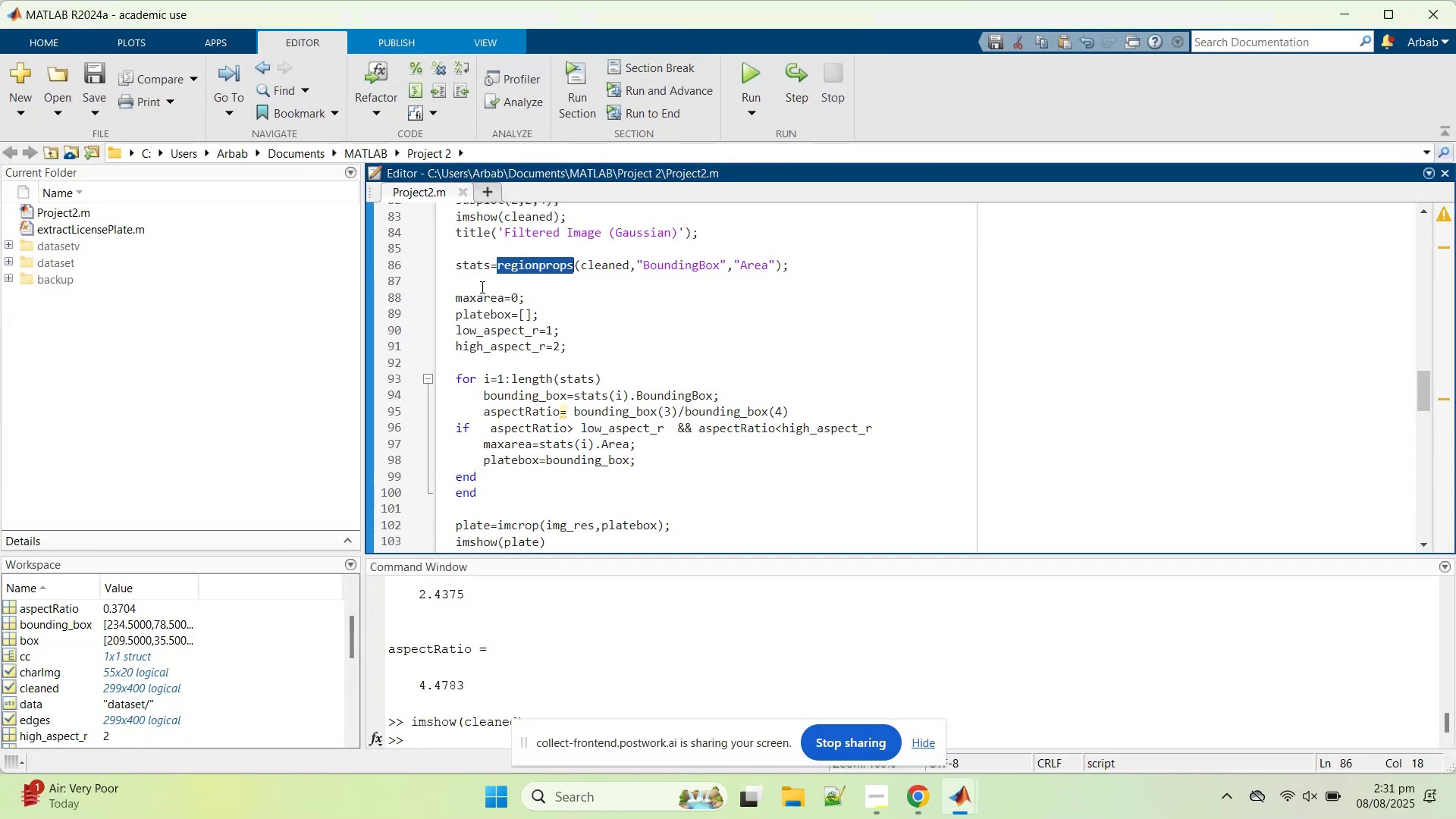 
double_click([500, 260])
 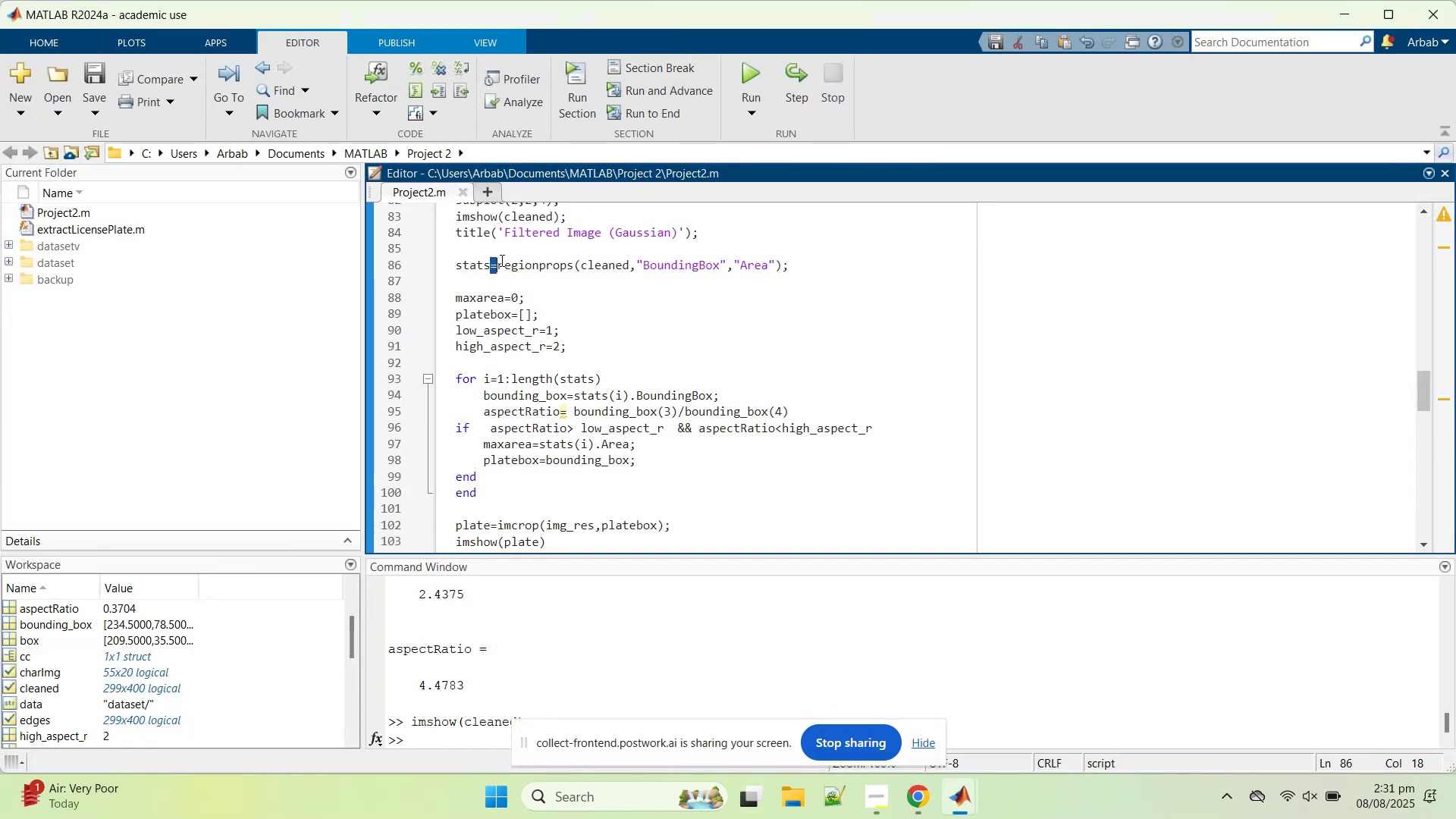 
triple_click([500, 260])
 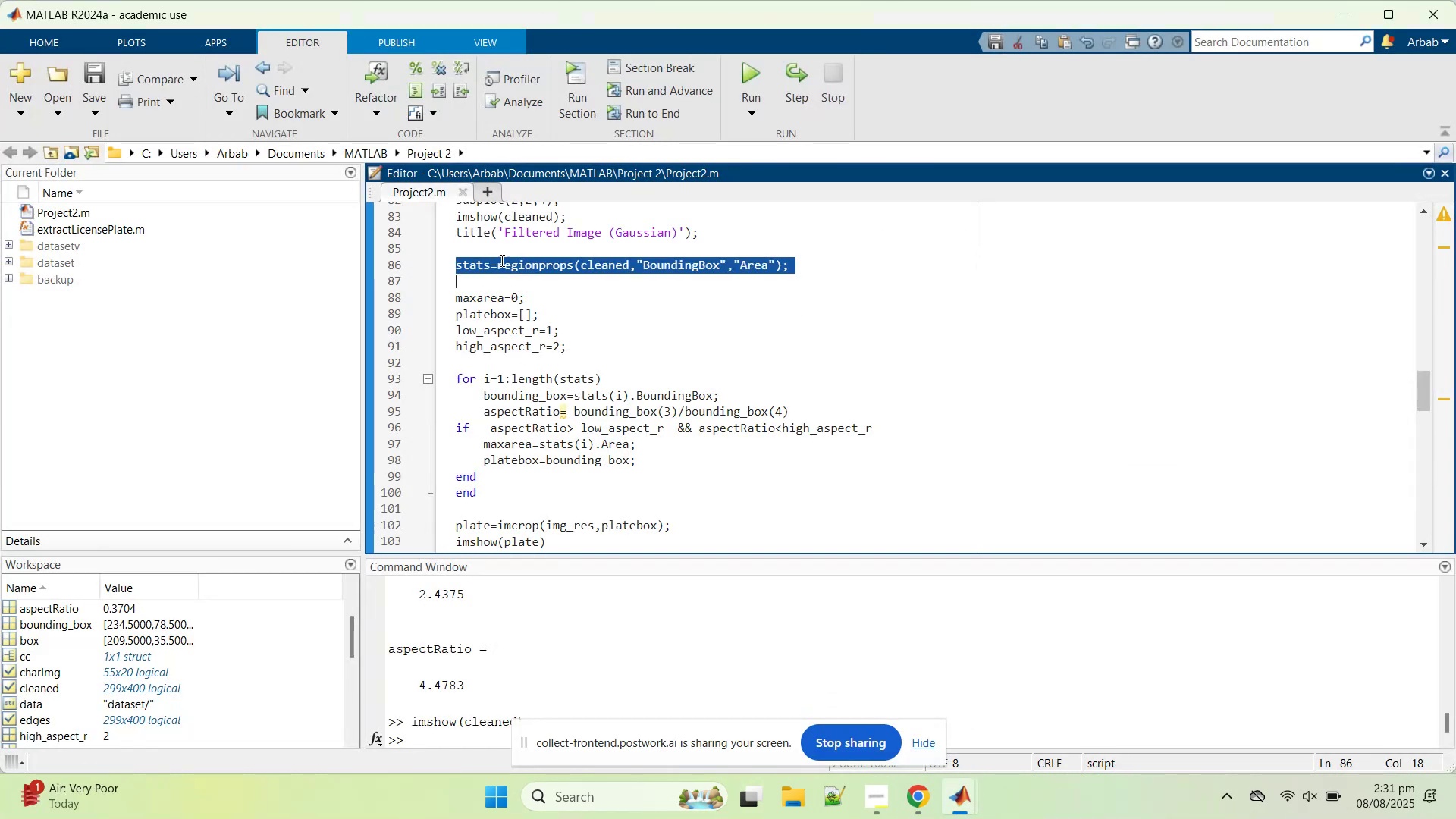 
right_click([500, 260])
 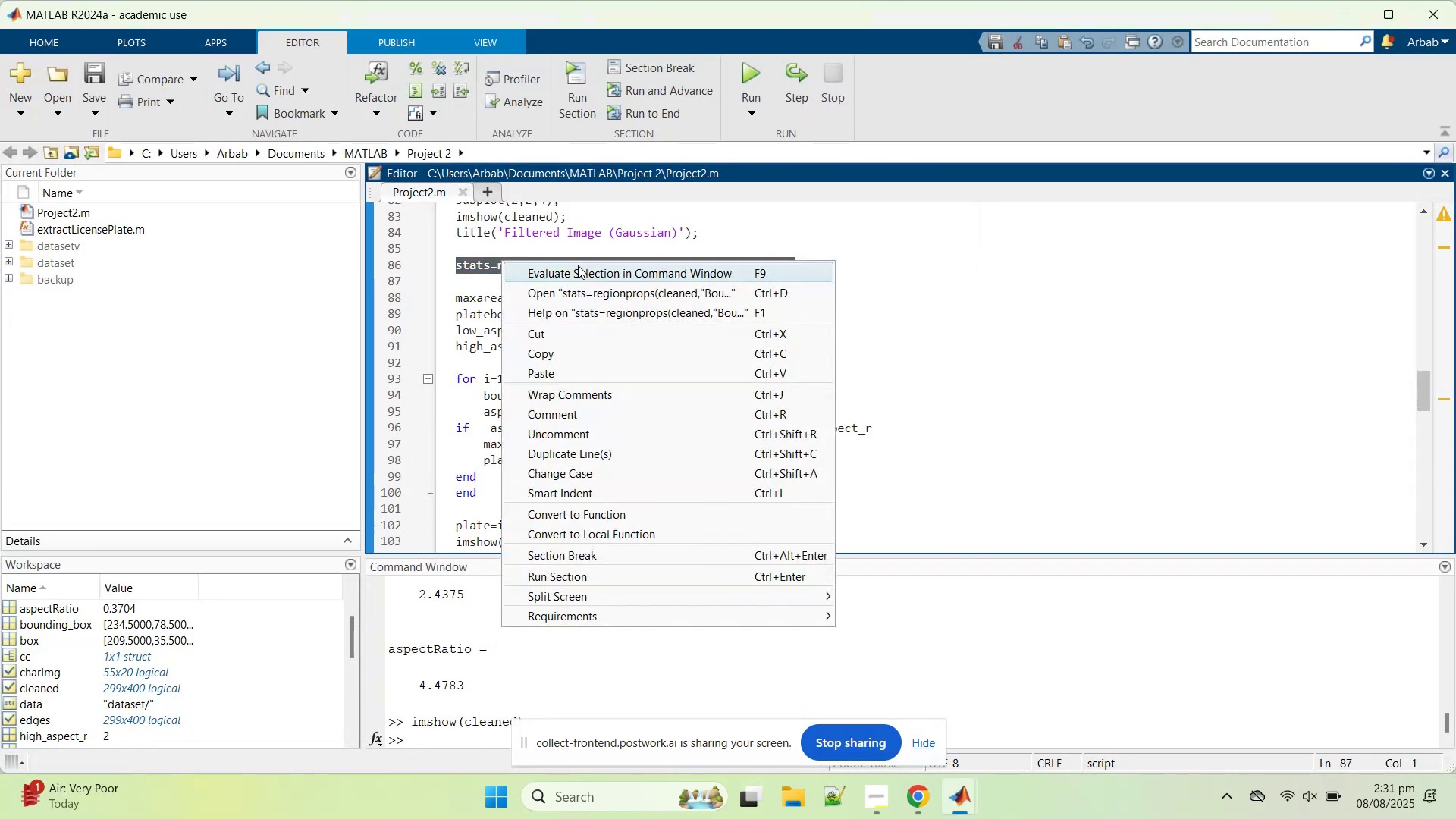 
left_click([578, 265])
 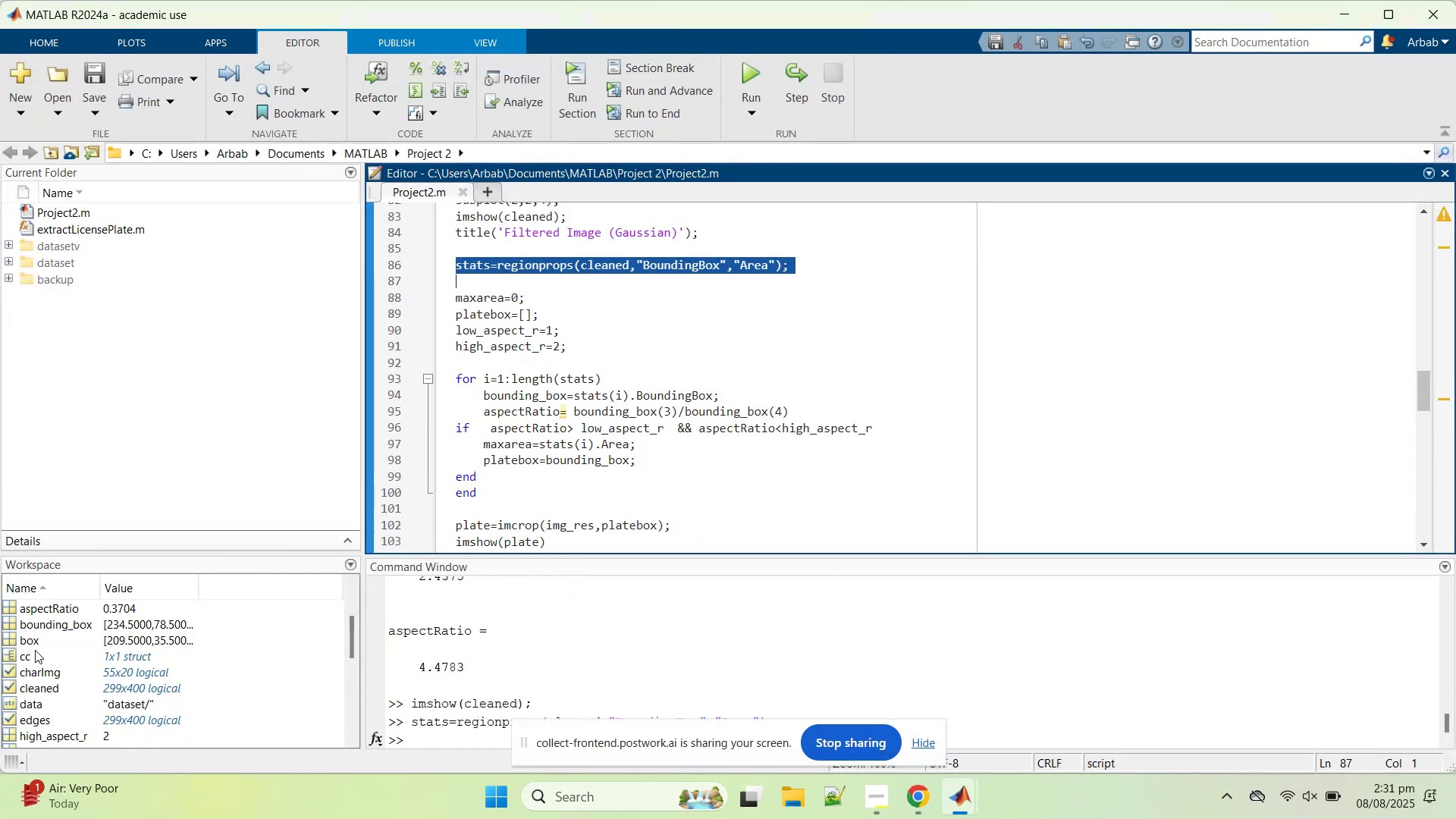 
scroll: coordinate [46, 720], scroll_direction: down, amount: 4.0
 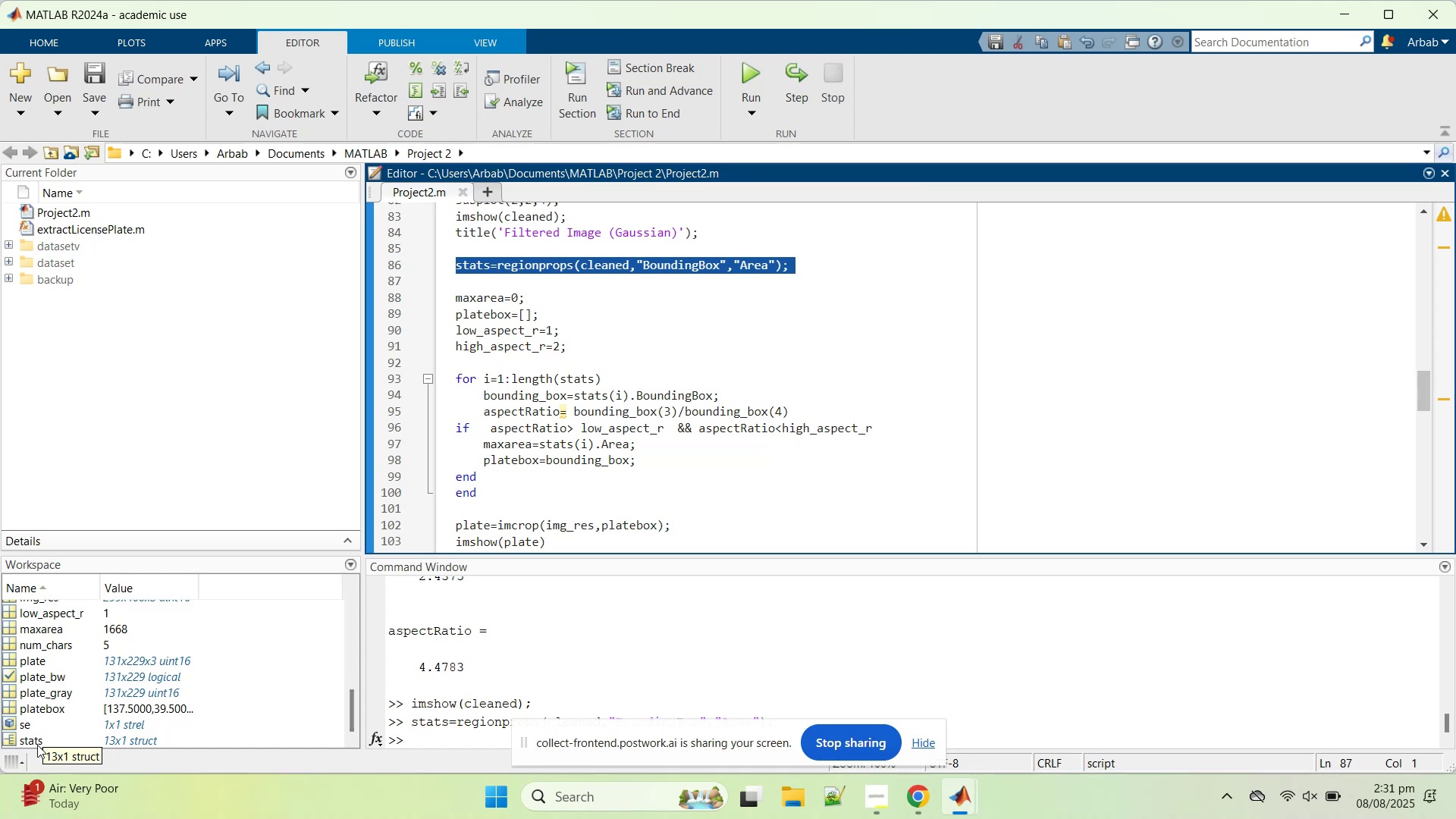 
double_click([37, 745])
 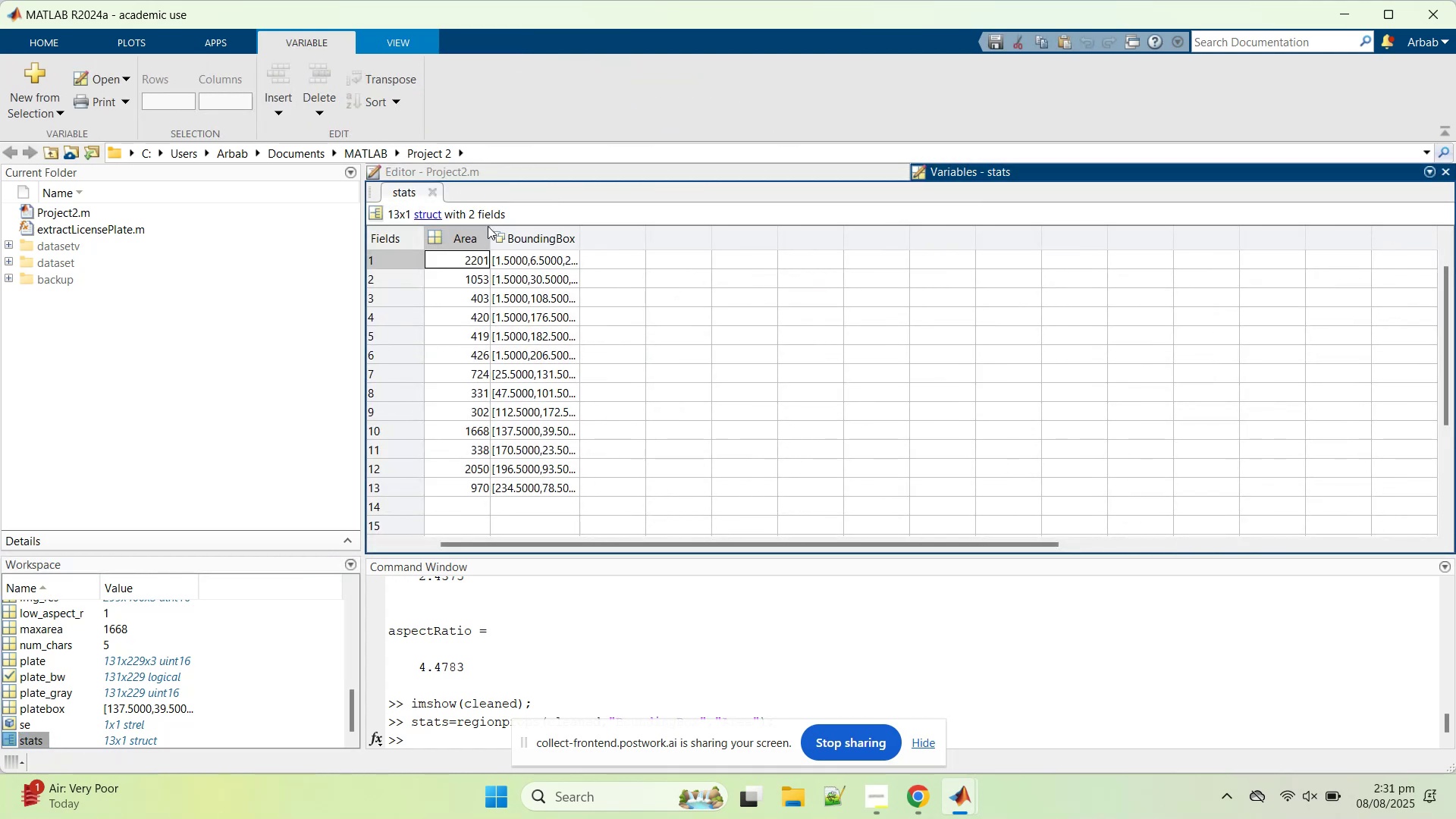 
left_click_drag(start_coordinate=[492, 234], to_coordinate=[535, 239])
 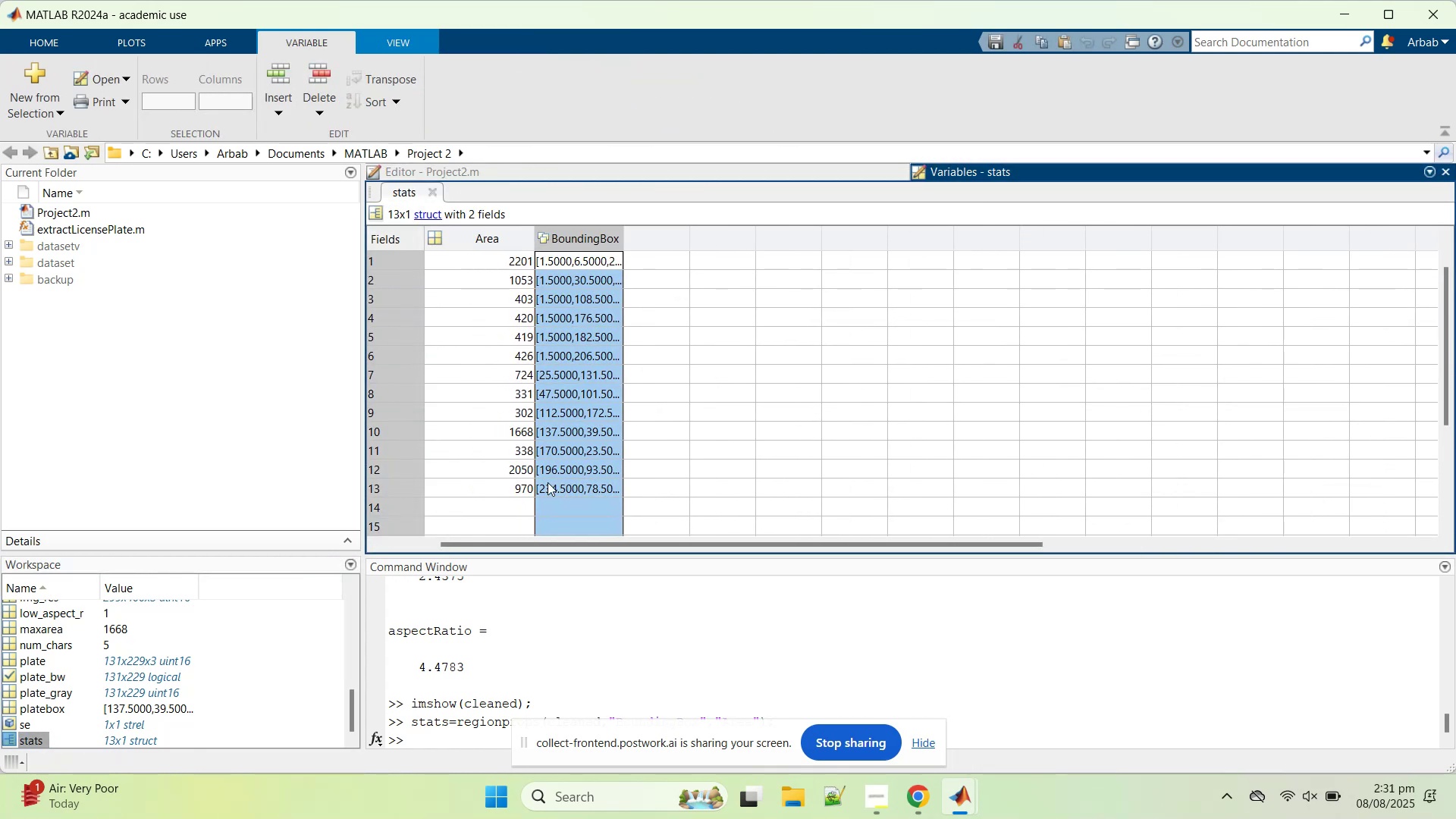 
left_click([594, 495])
 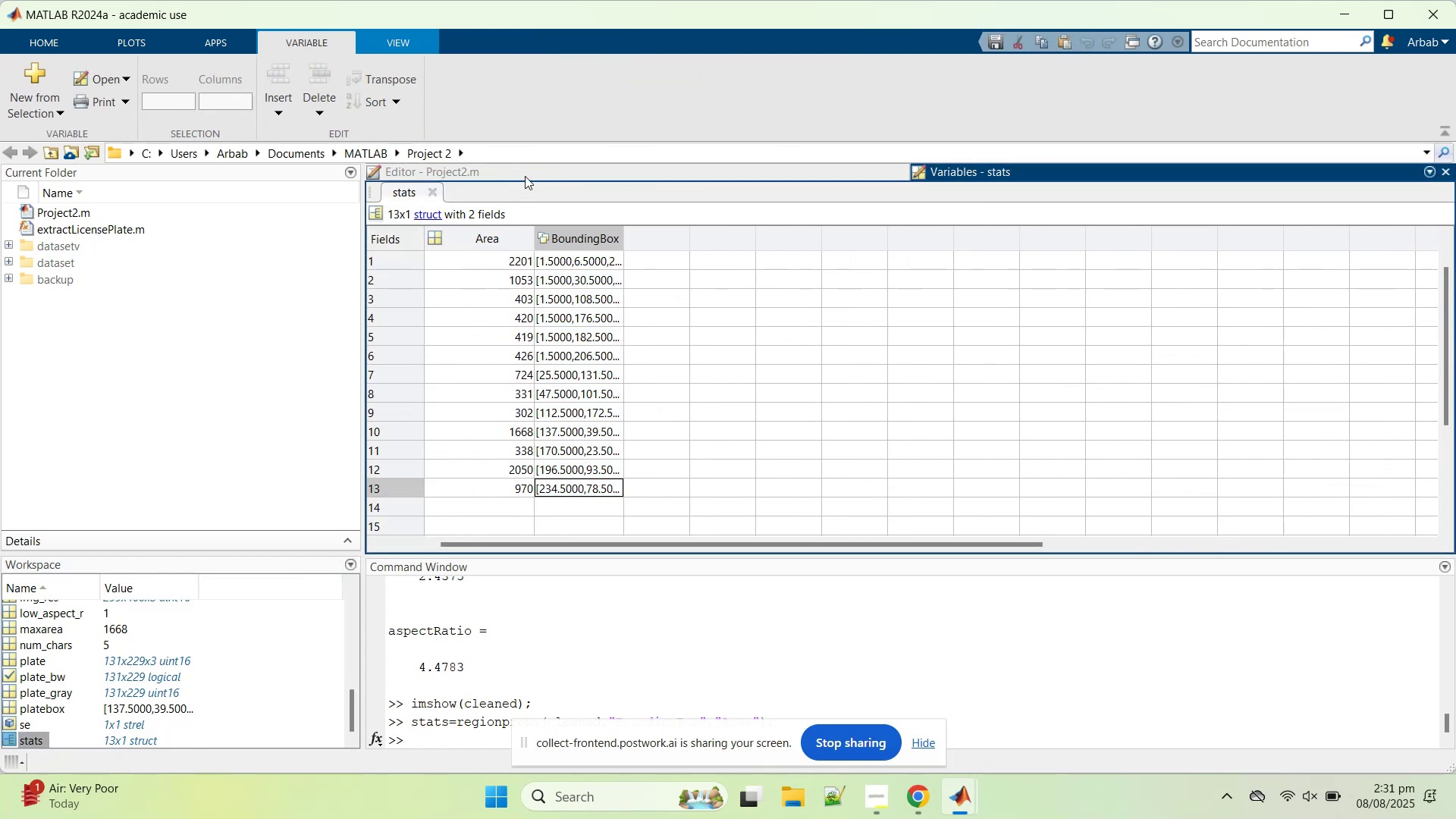 
left_click([525, 176])
 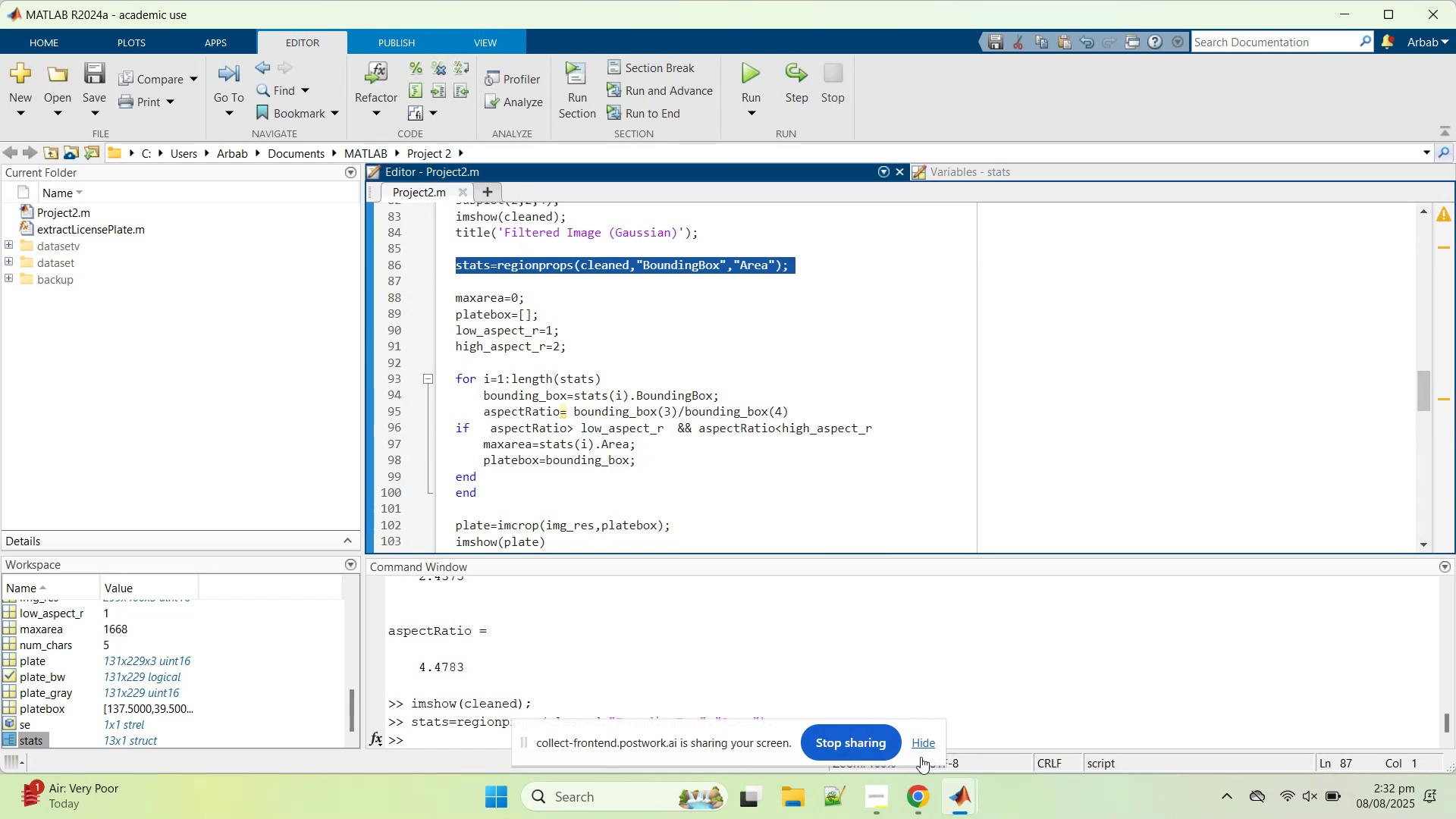 
wait(11.69)
 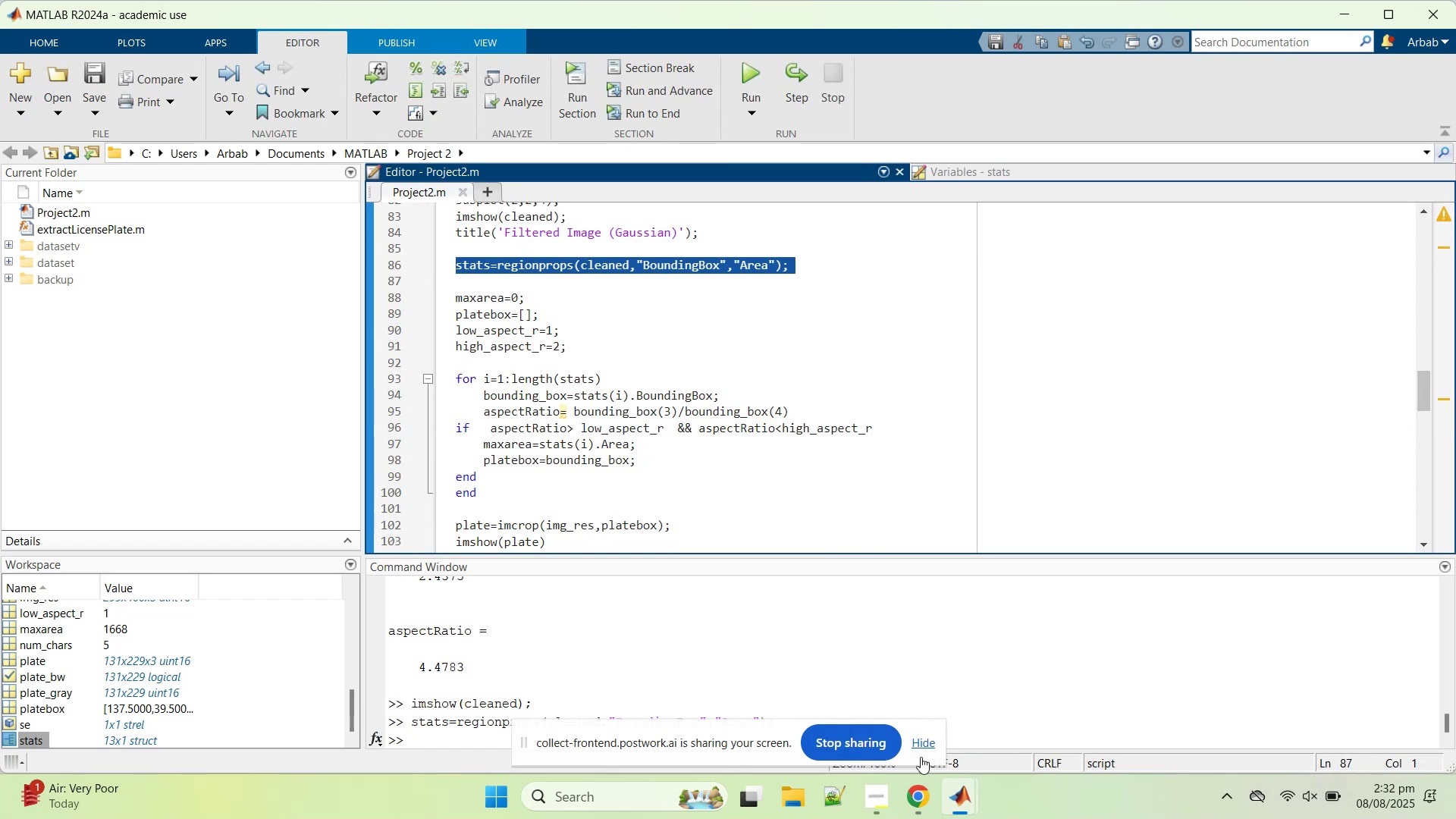 
left_click([908, 799])
 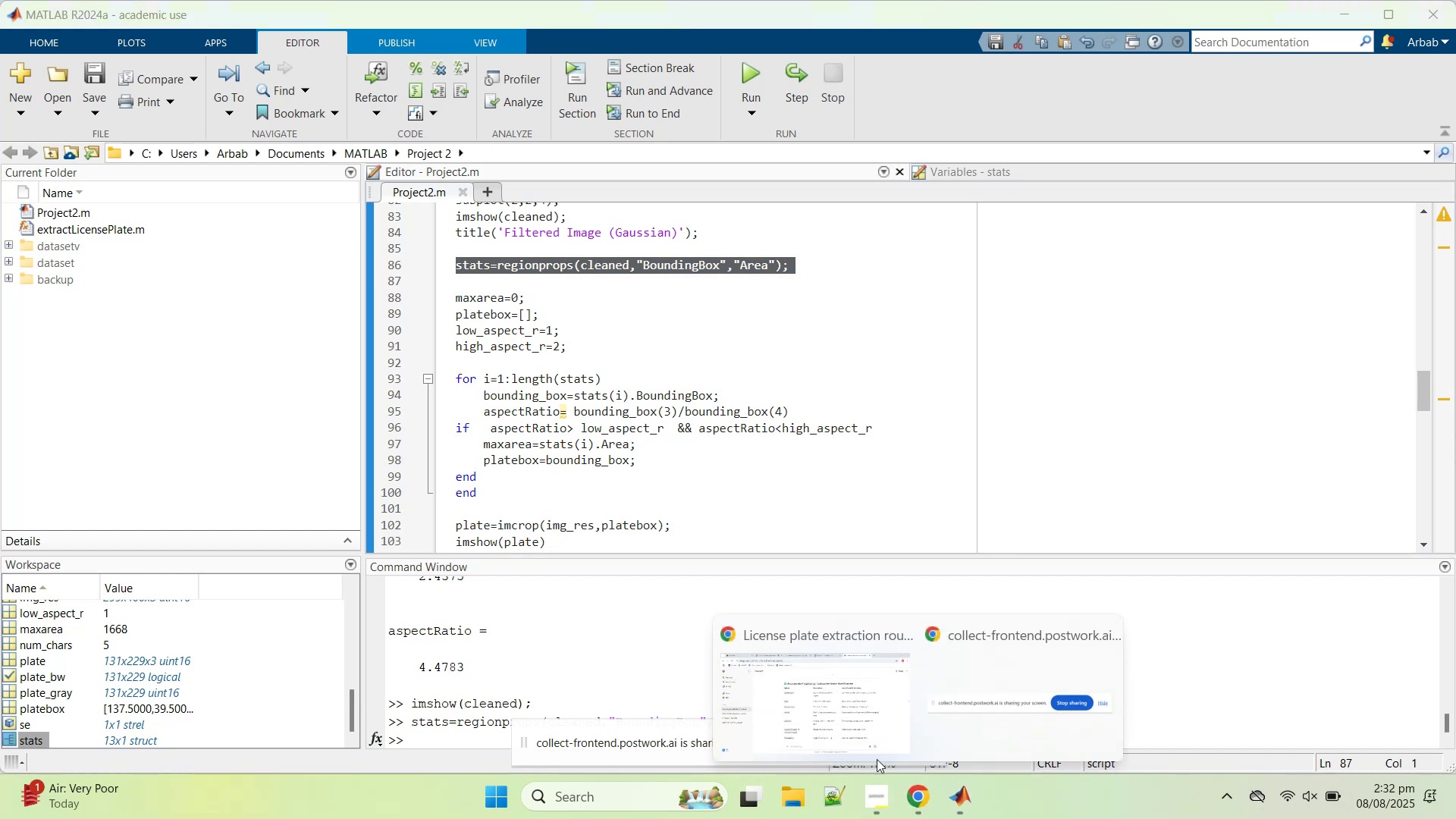 
left_click([826, 704])
 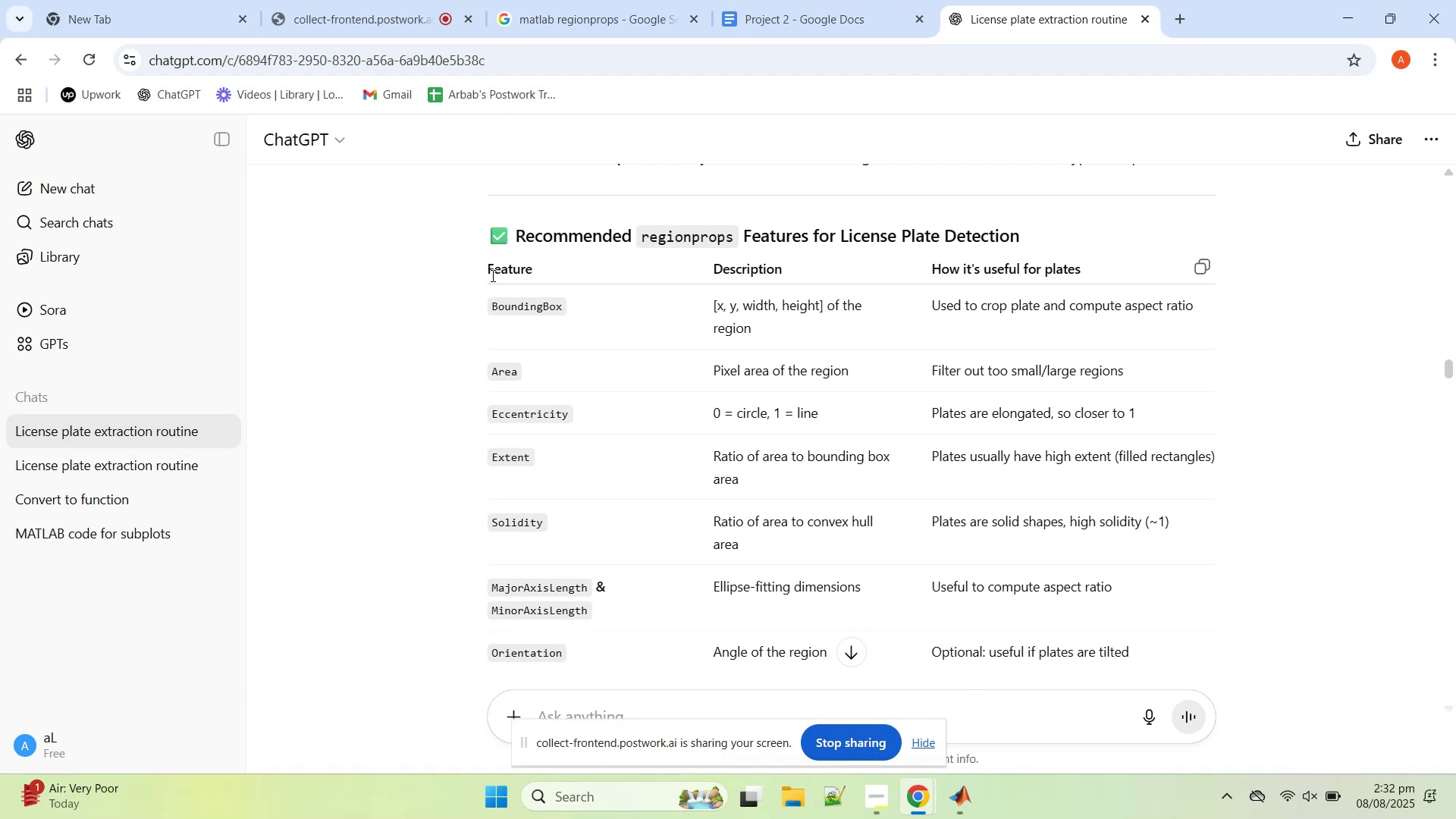 
wait(13.56)
 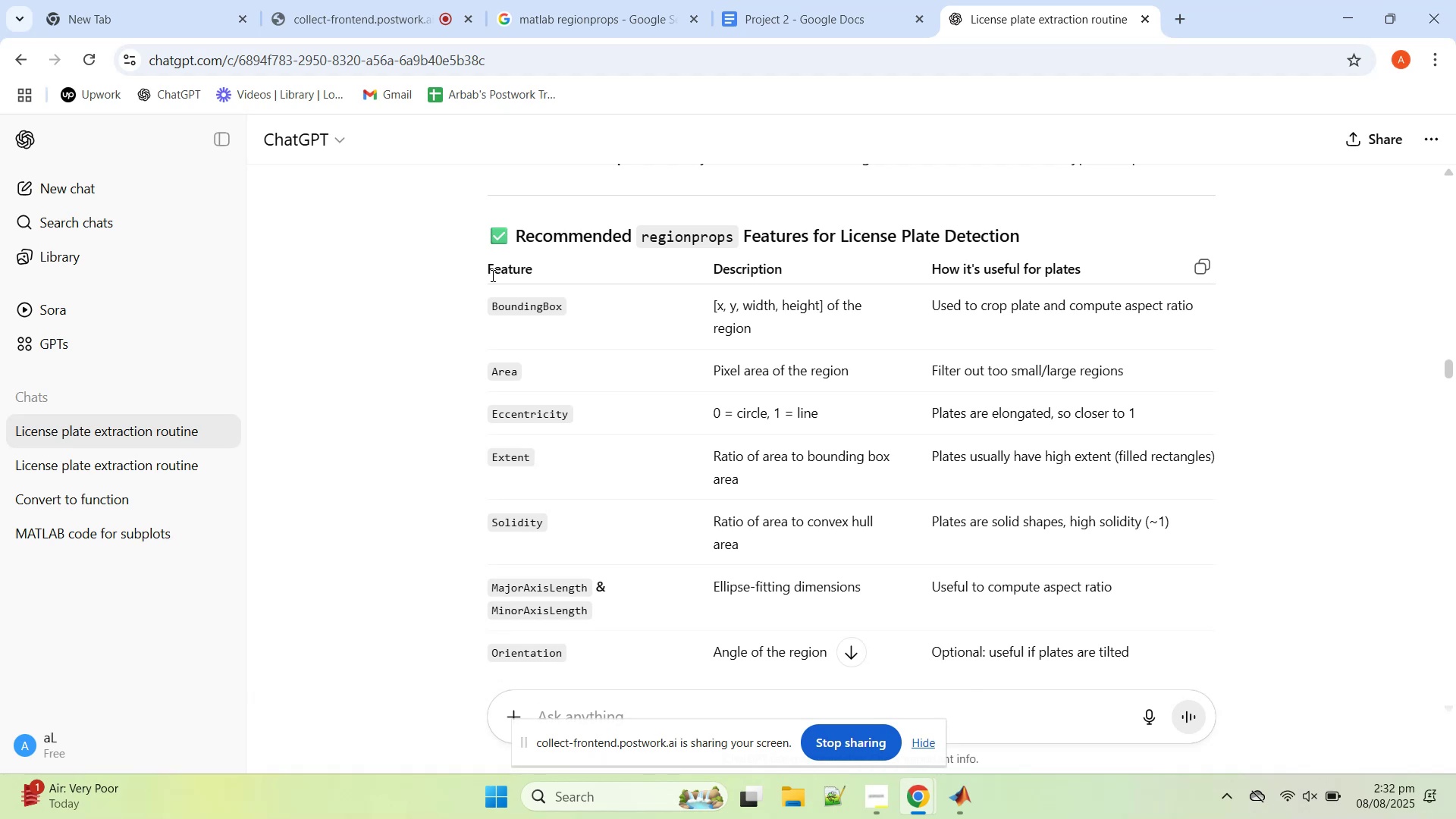 
left_click([619, 0])
 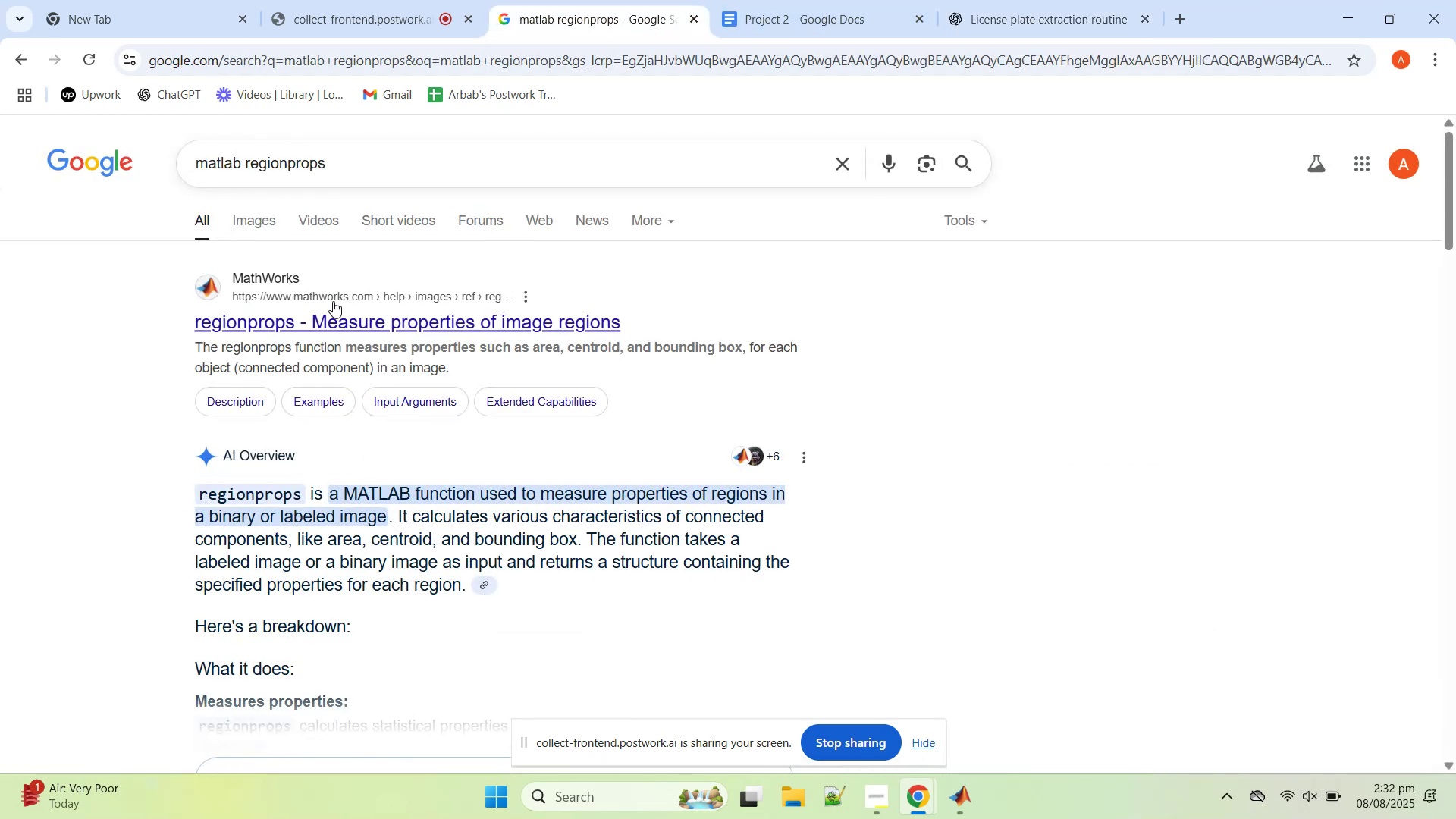 
left_click([328, 327])
 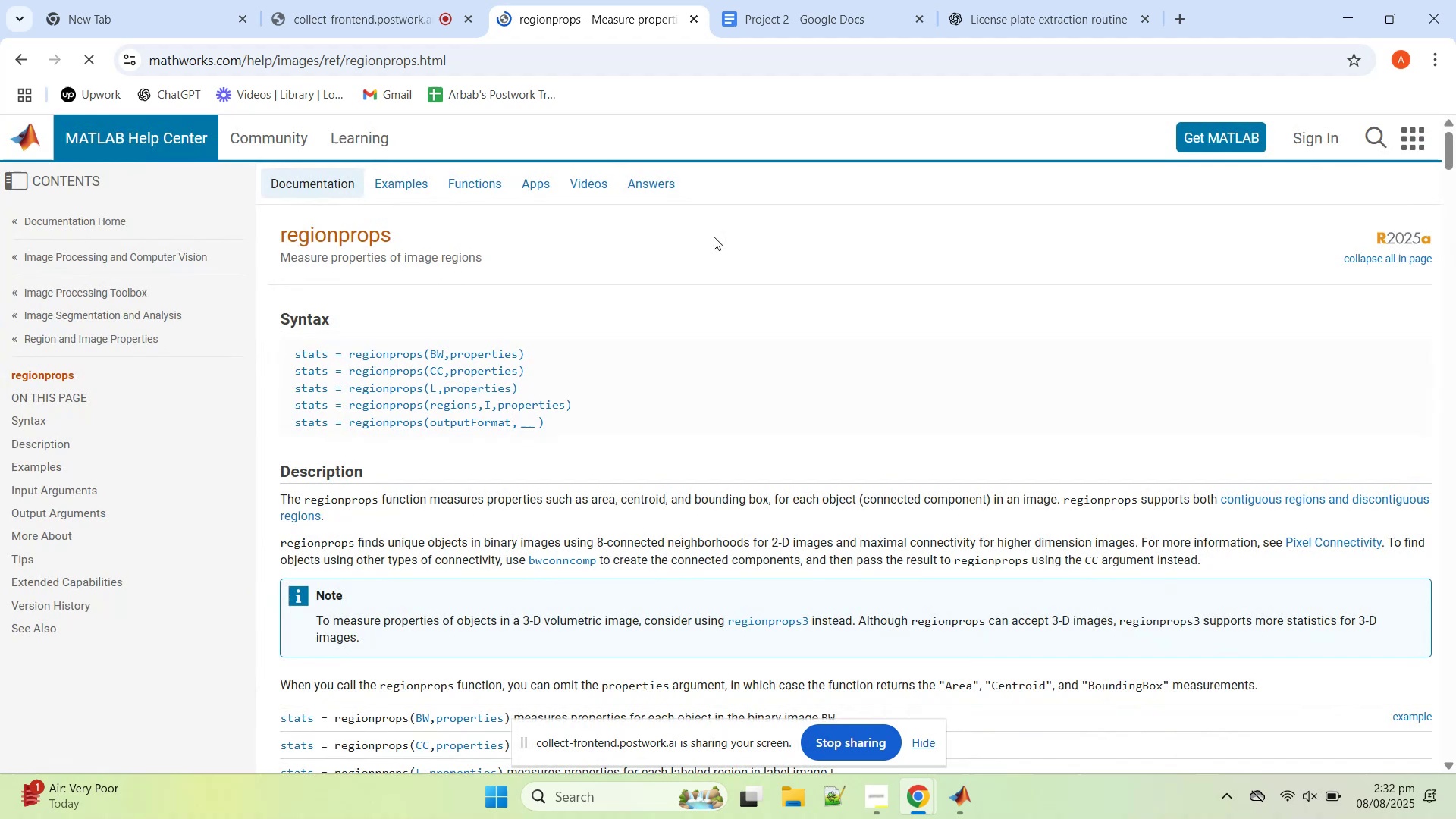 
scroll: coordinate [598, 402], scroll_direction: down, amount: 7.0
 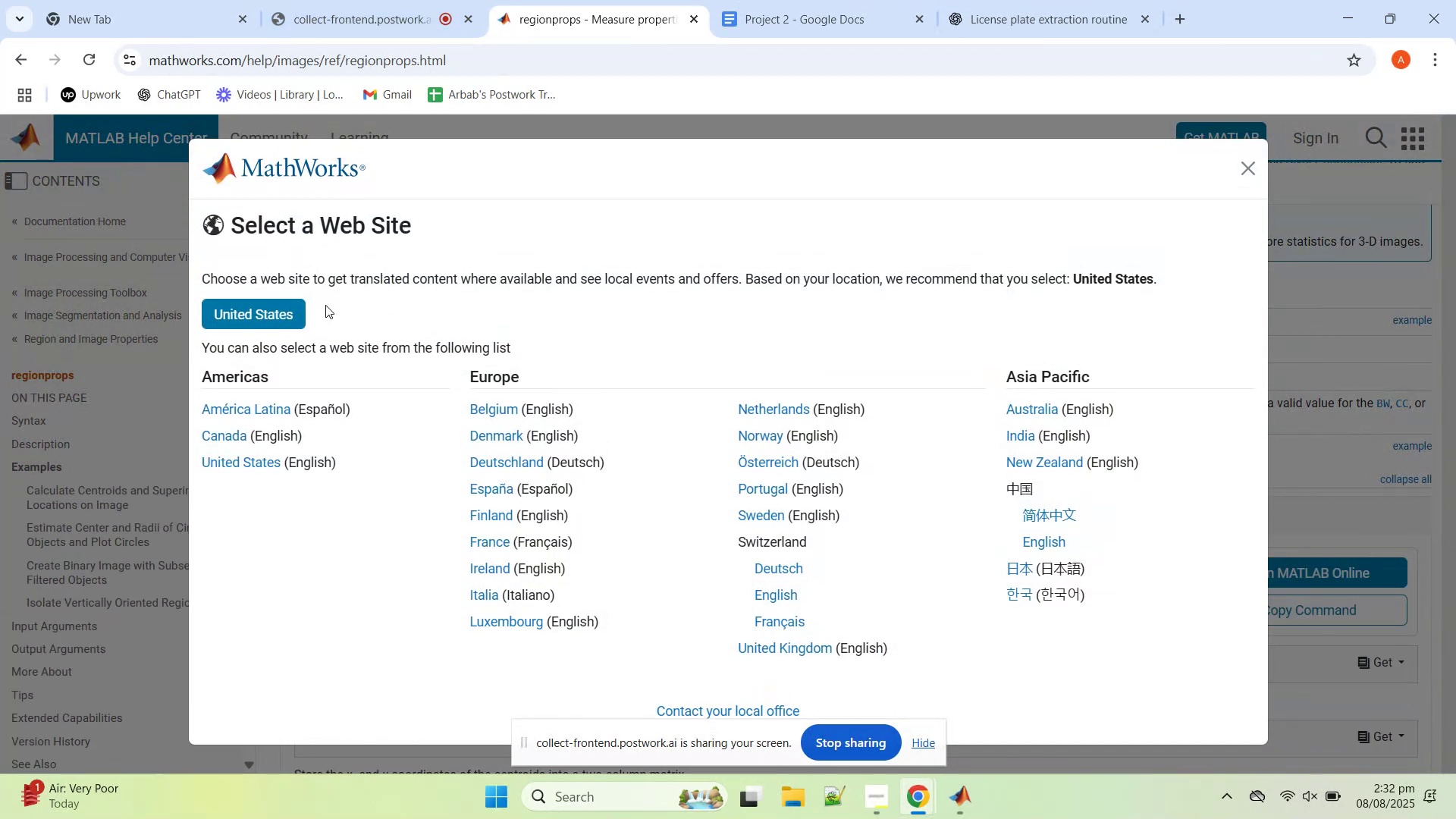 
left_click([230, 327])
 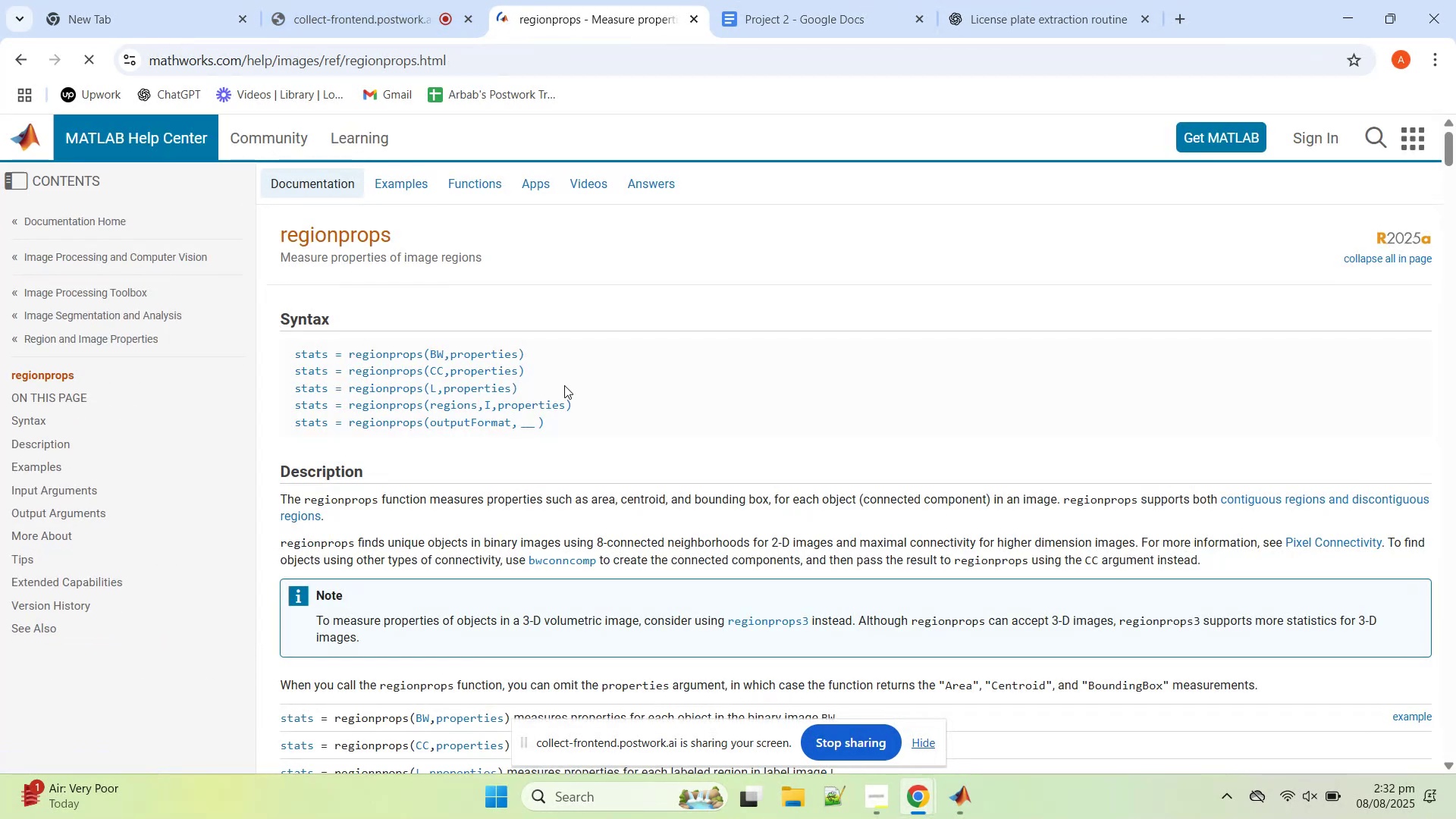 
scroll: coordinate [526, 424], scroll_direction: down, amount: 11.0
 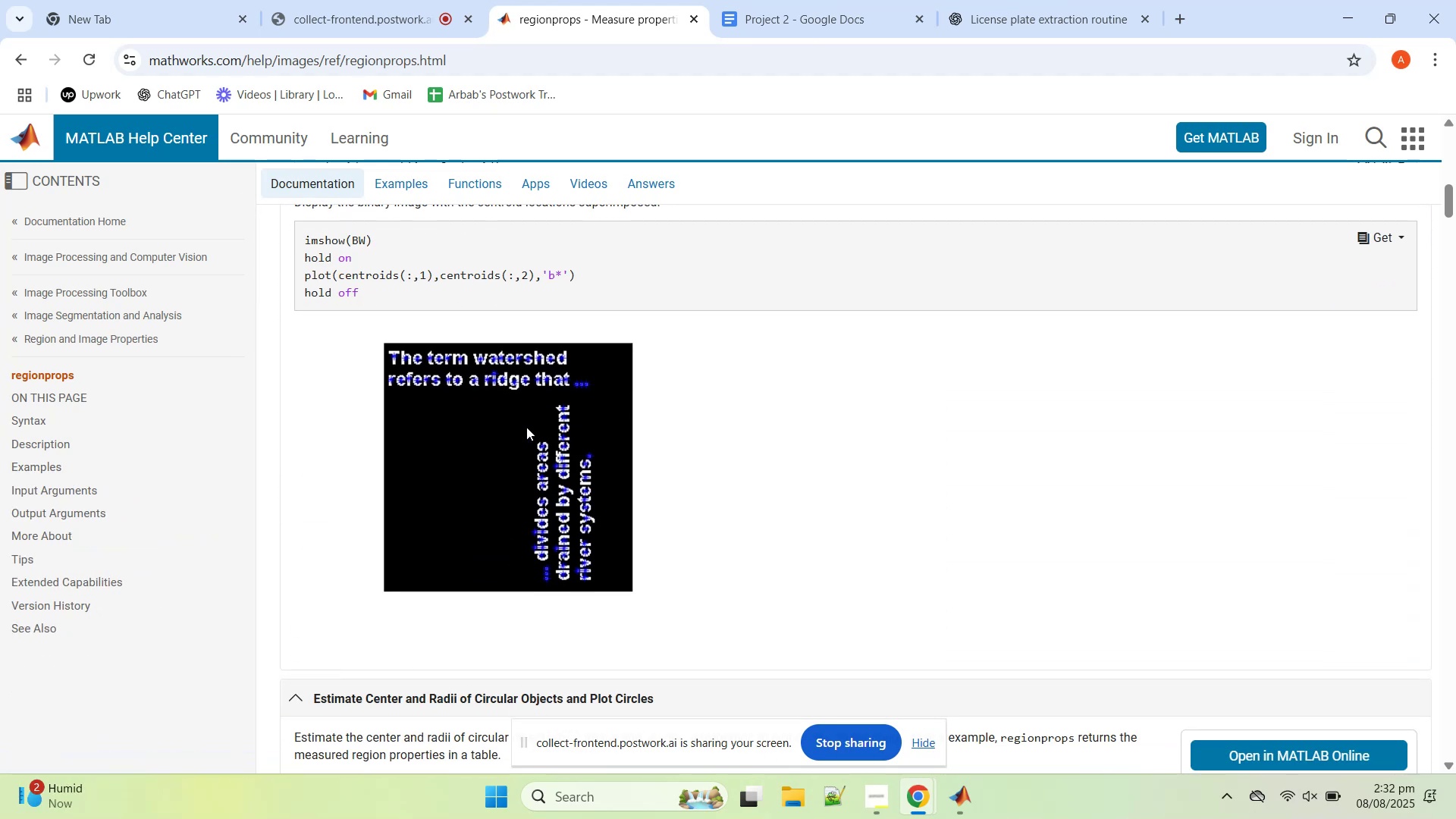 
wait(5.13)
 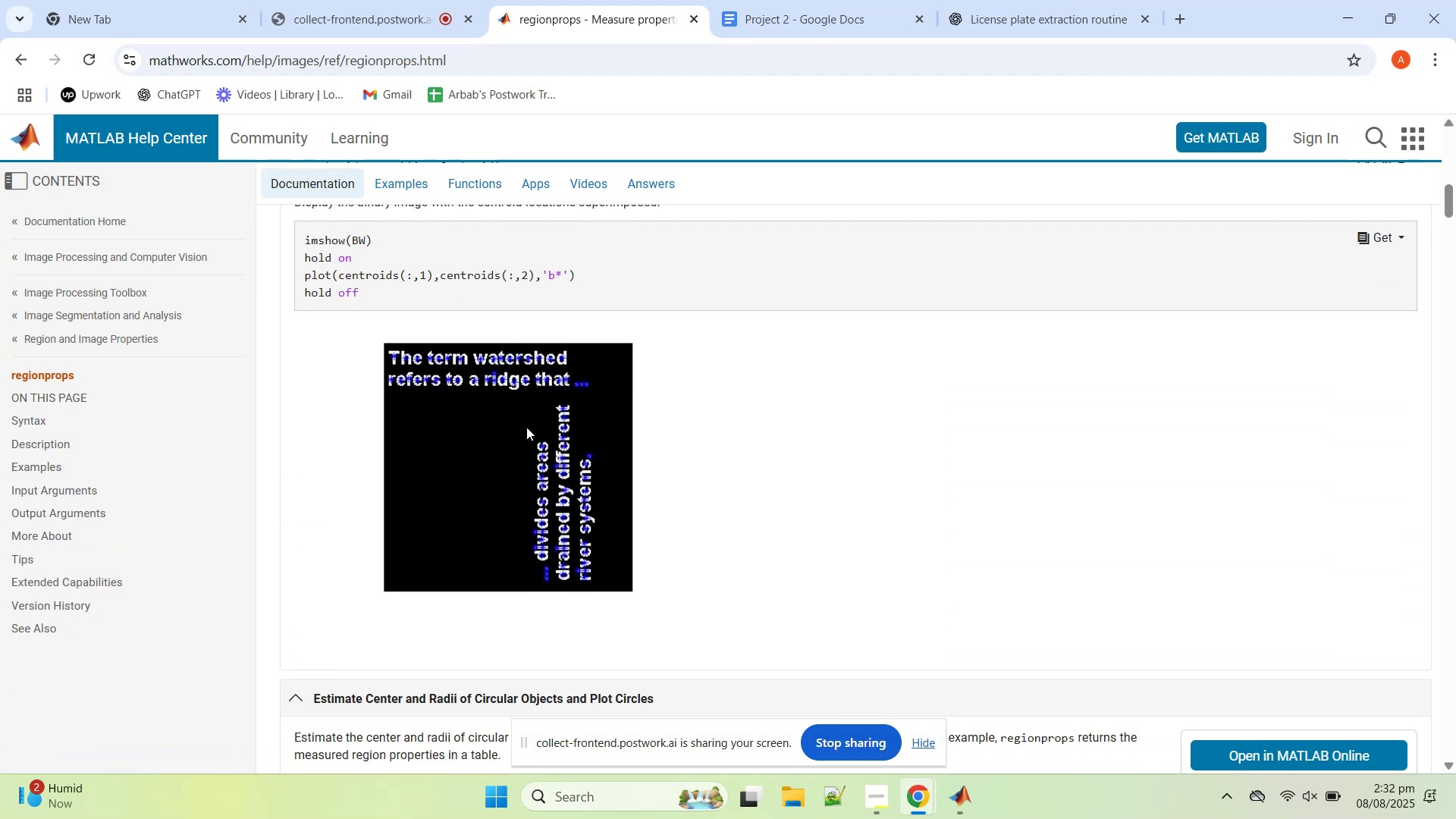 
scroll: coordinate [523, 447], scroll_direction: down, amount: 36.0
 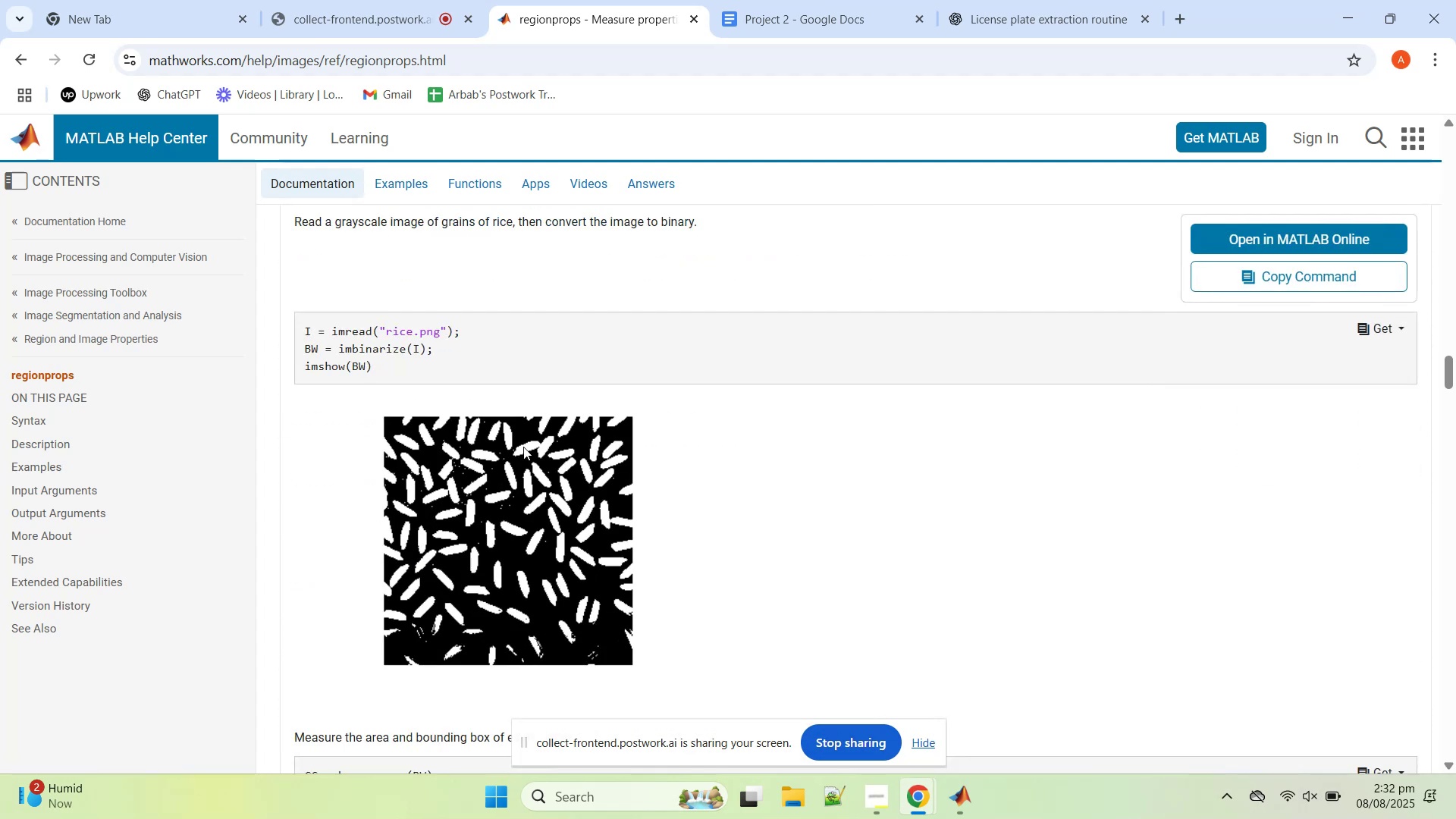 
scroll: coordinate [522, 448], scroll_direction: down, amount: 13.0
 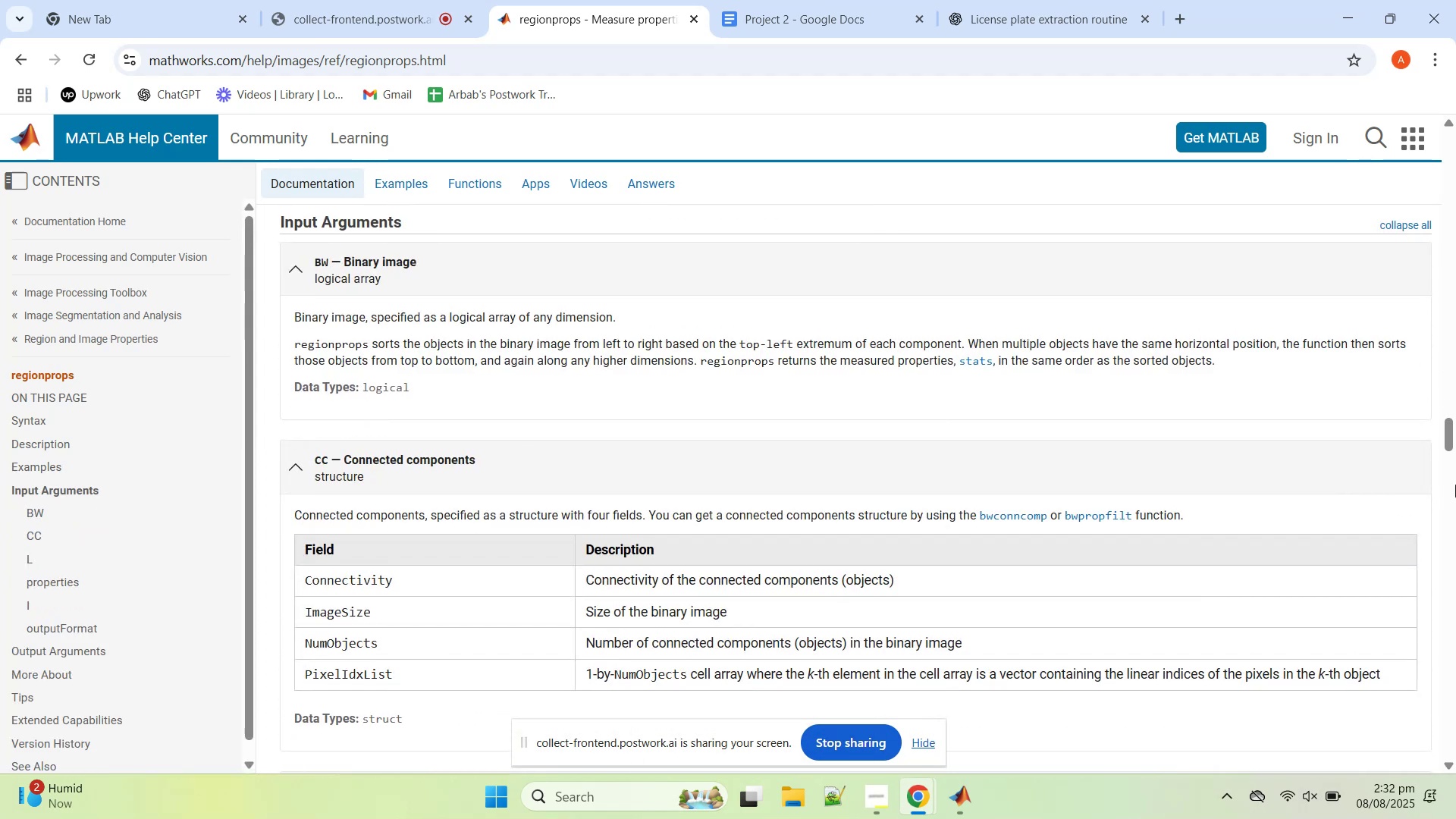 
left_click_drag(start_coordinate=[1455, 440], to_coordinate=[1455, 447])
 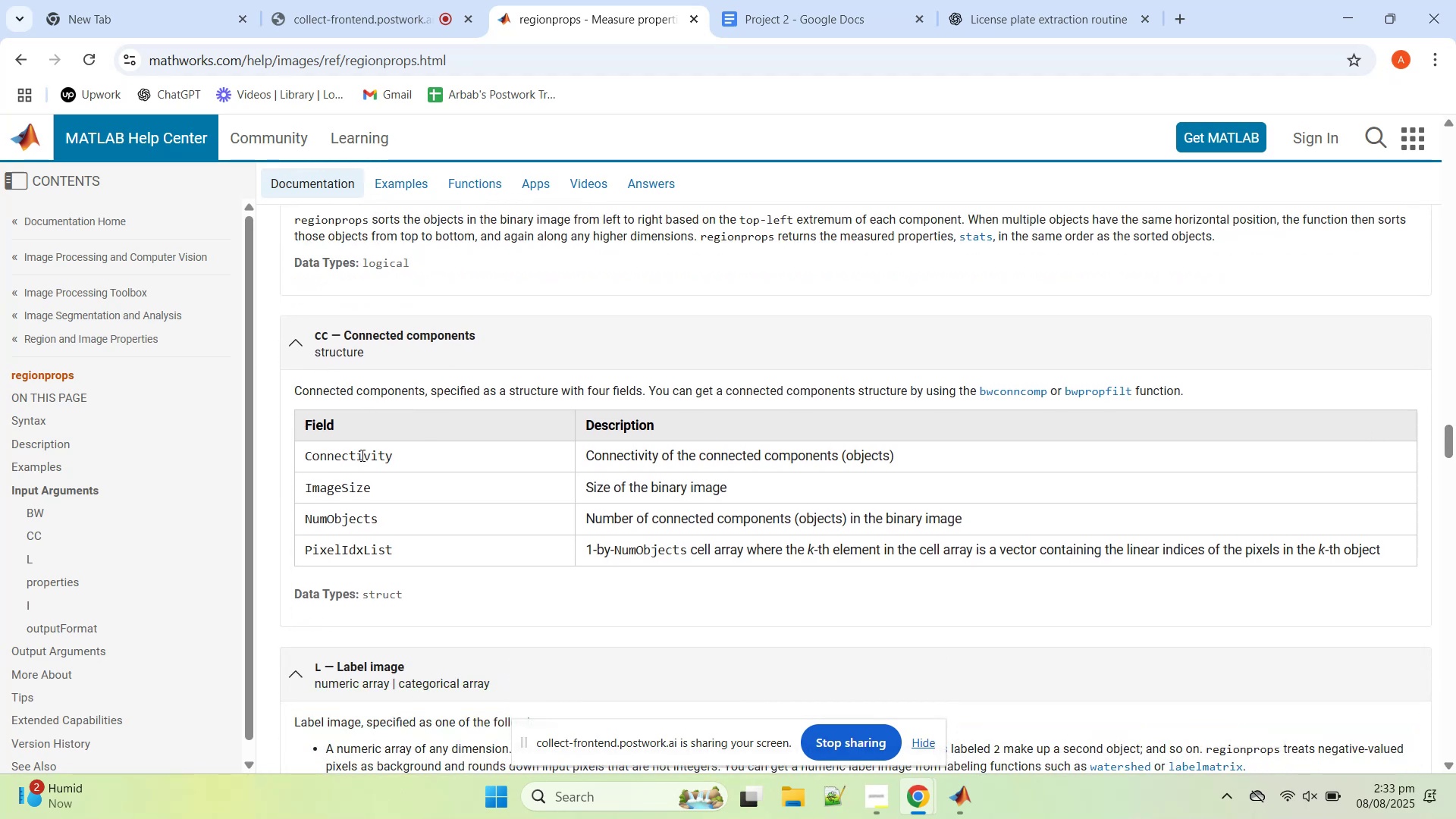 
double_click([361, 455])
 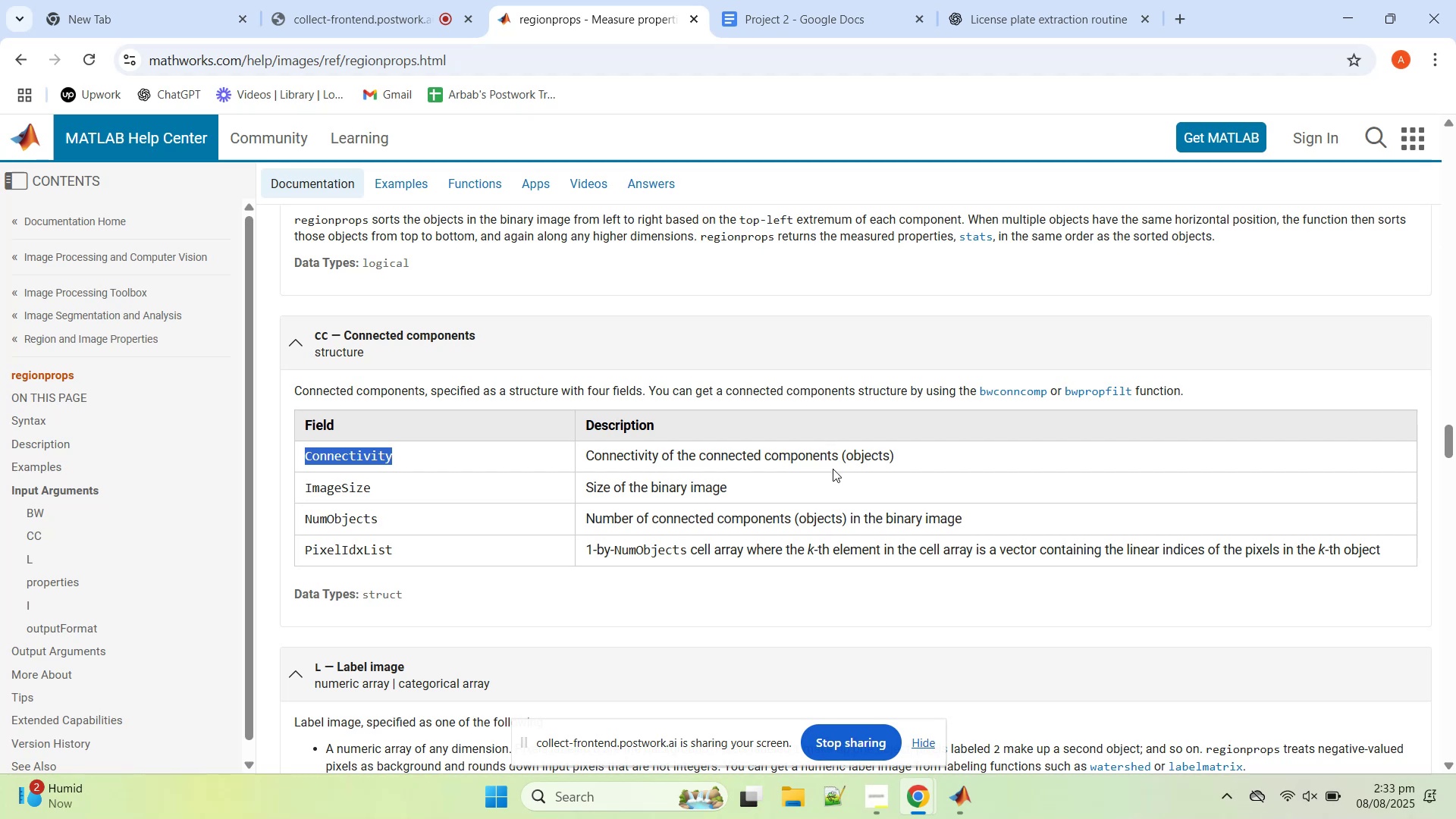 
wait(7.52)
 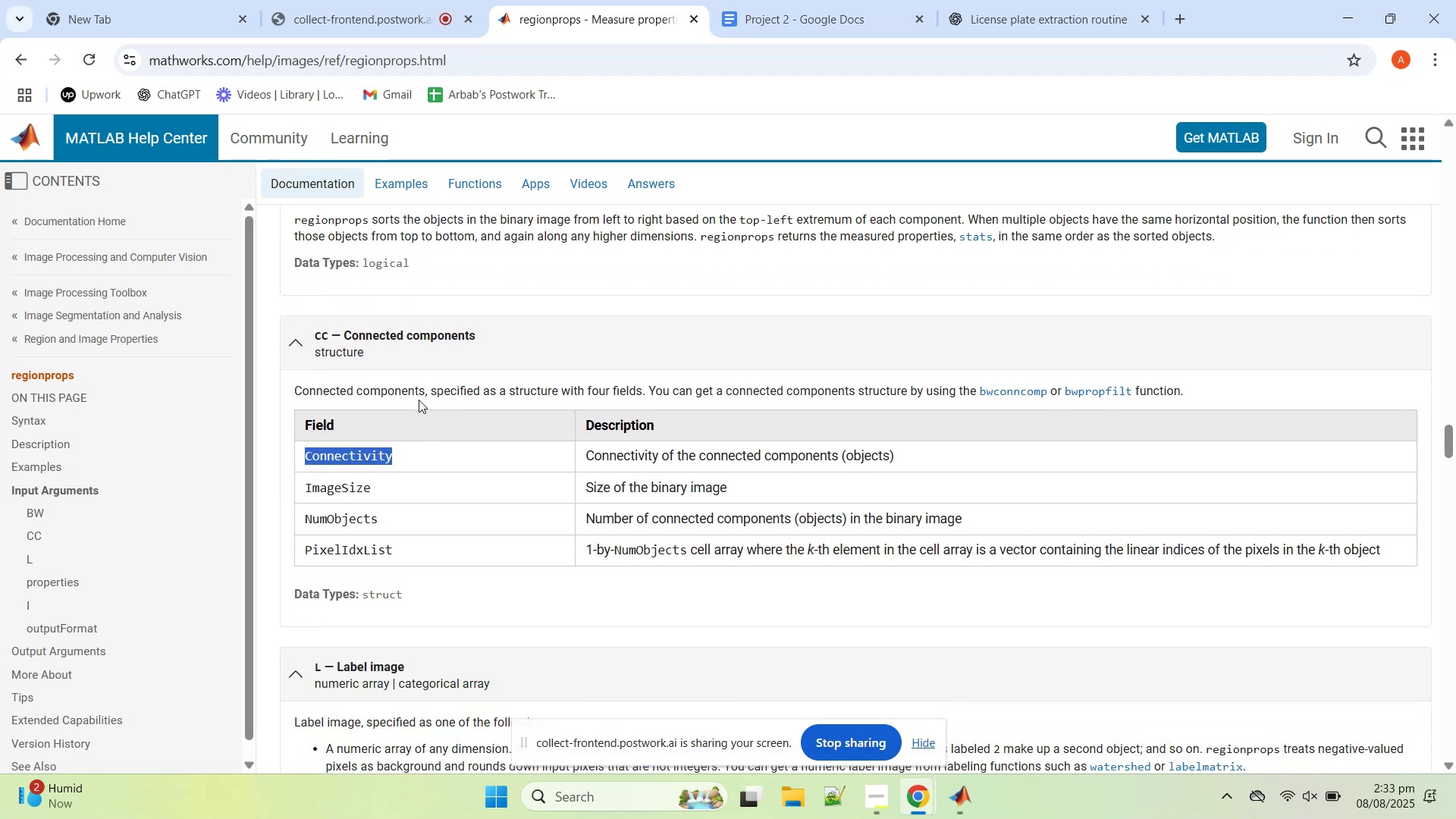 
scroll: coordinate [840, 490], scroll_direction: down, amount: 5.0
 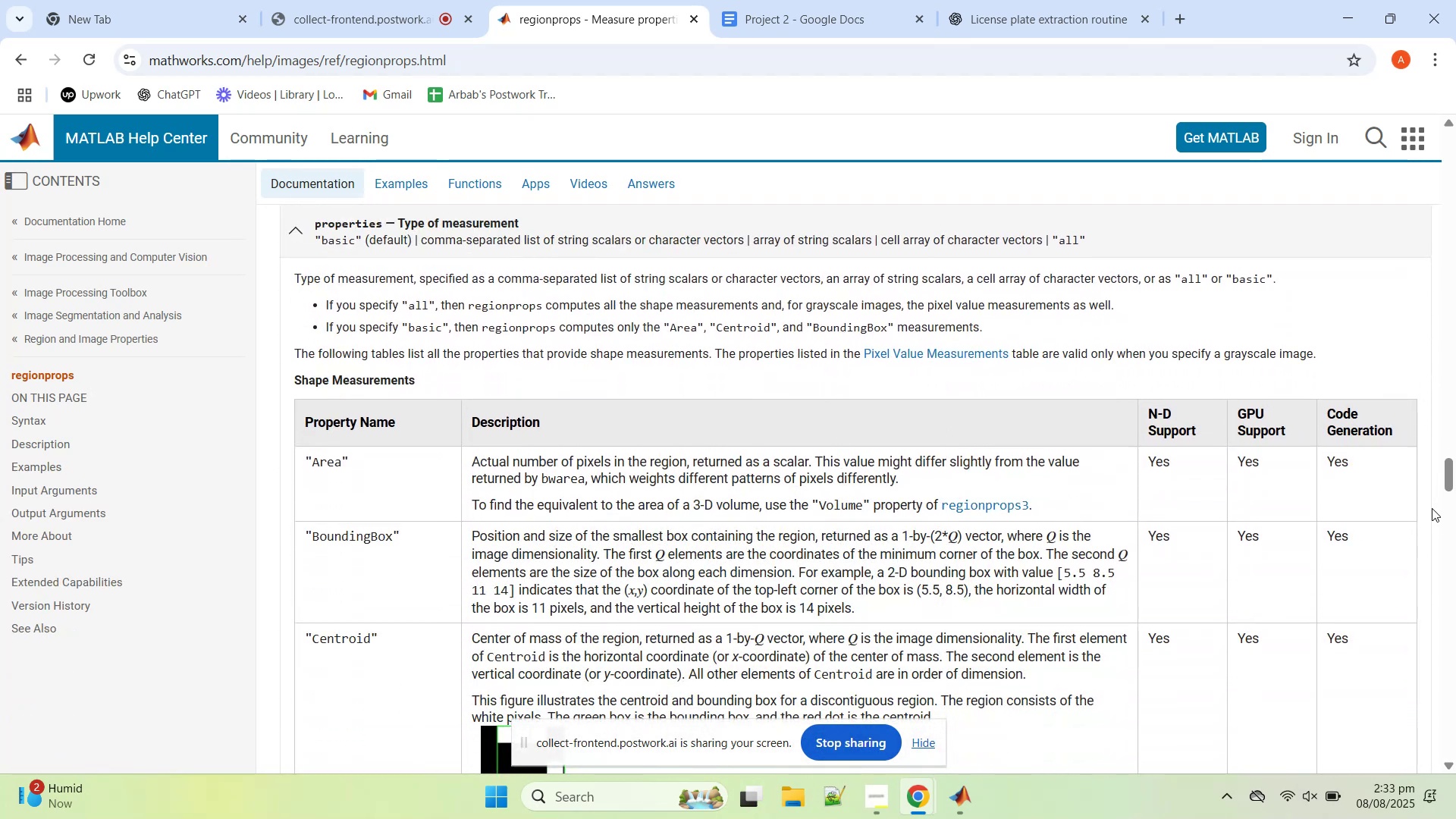 
left_click_drag(start_coordinate=[1445, 482], to_coordinate=[1444, 167])
 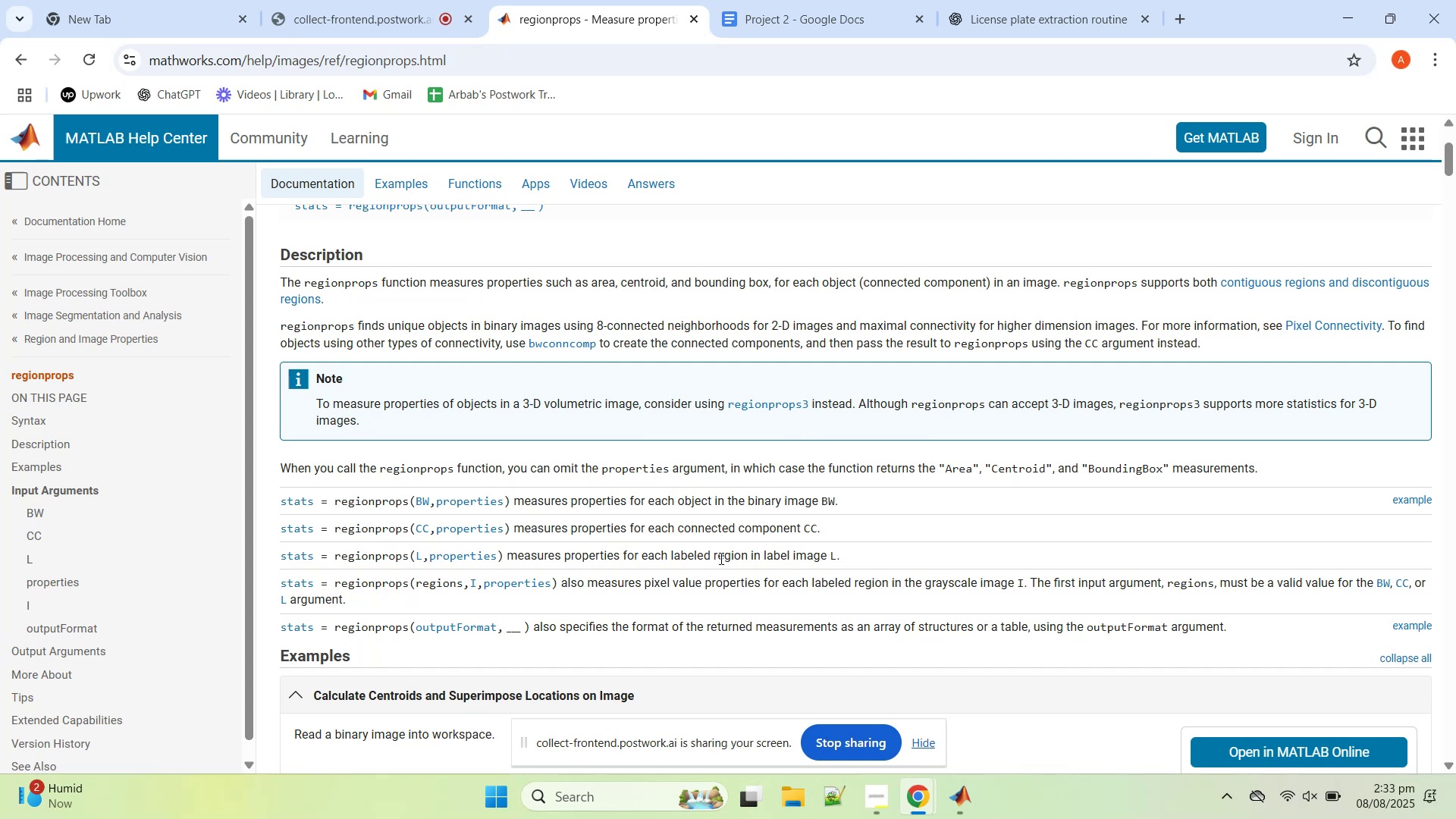 
wait(19.39)
 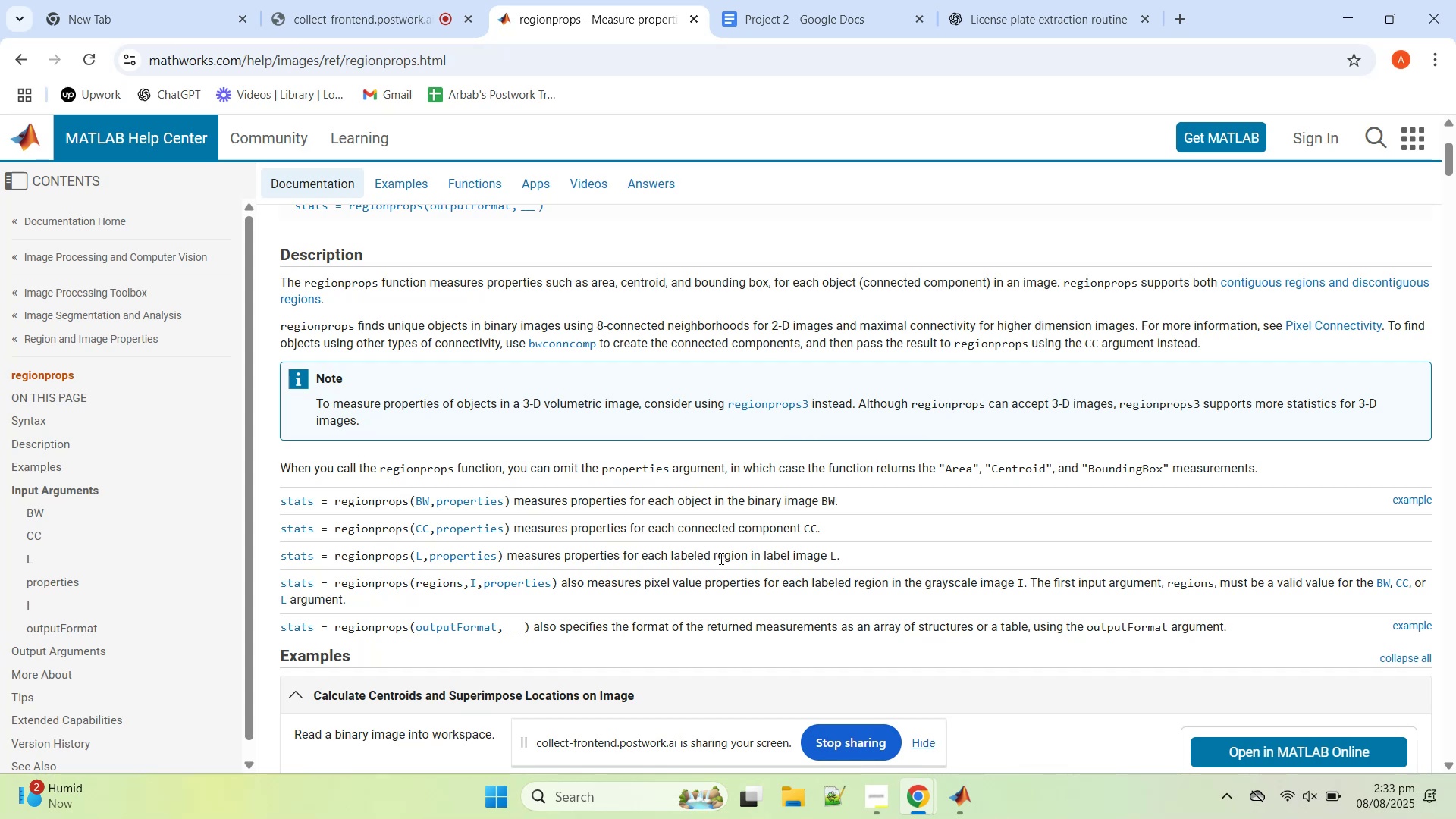 
left_click([966, 790])
 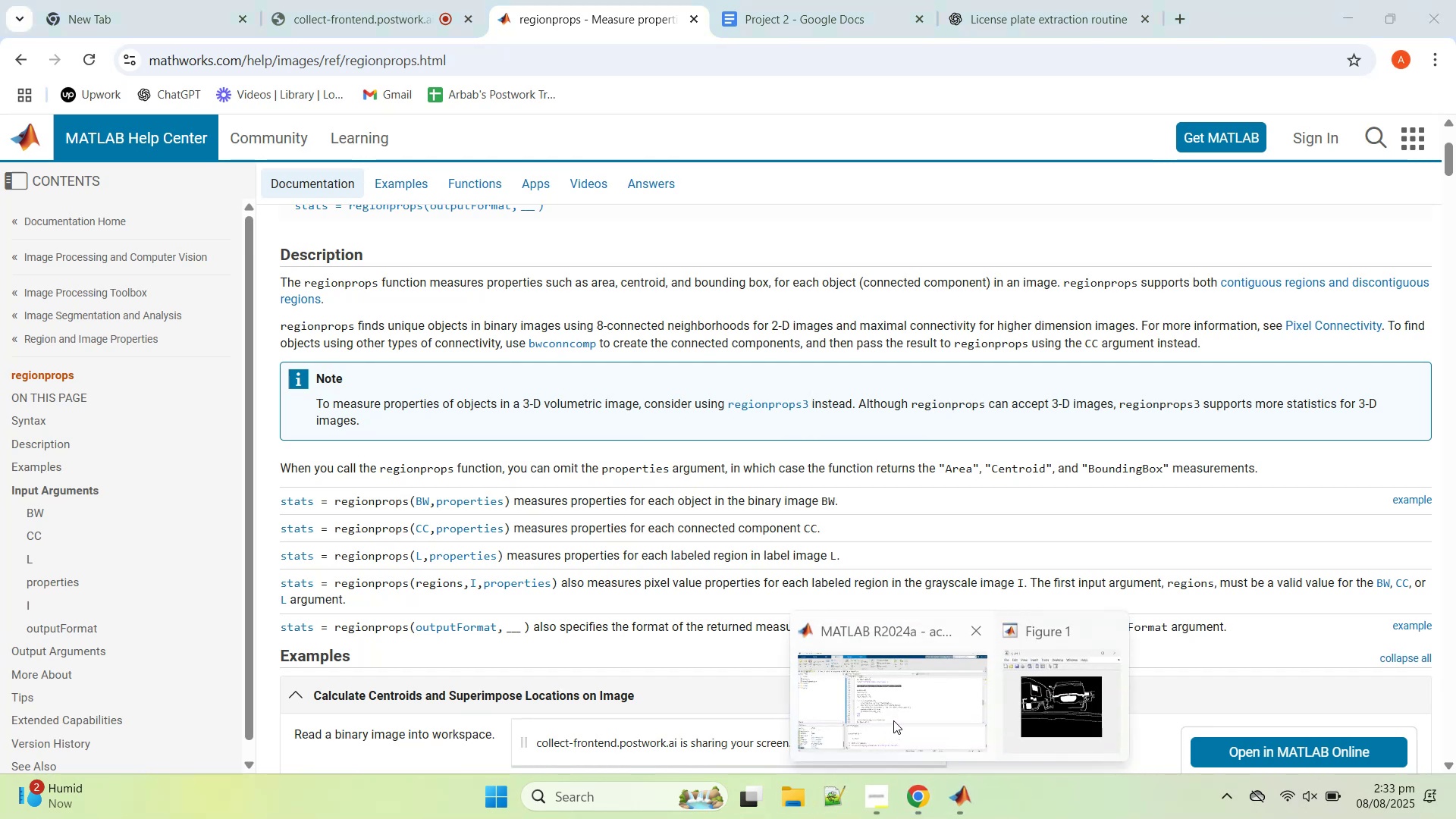 
left_click([894, 719])
 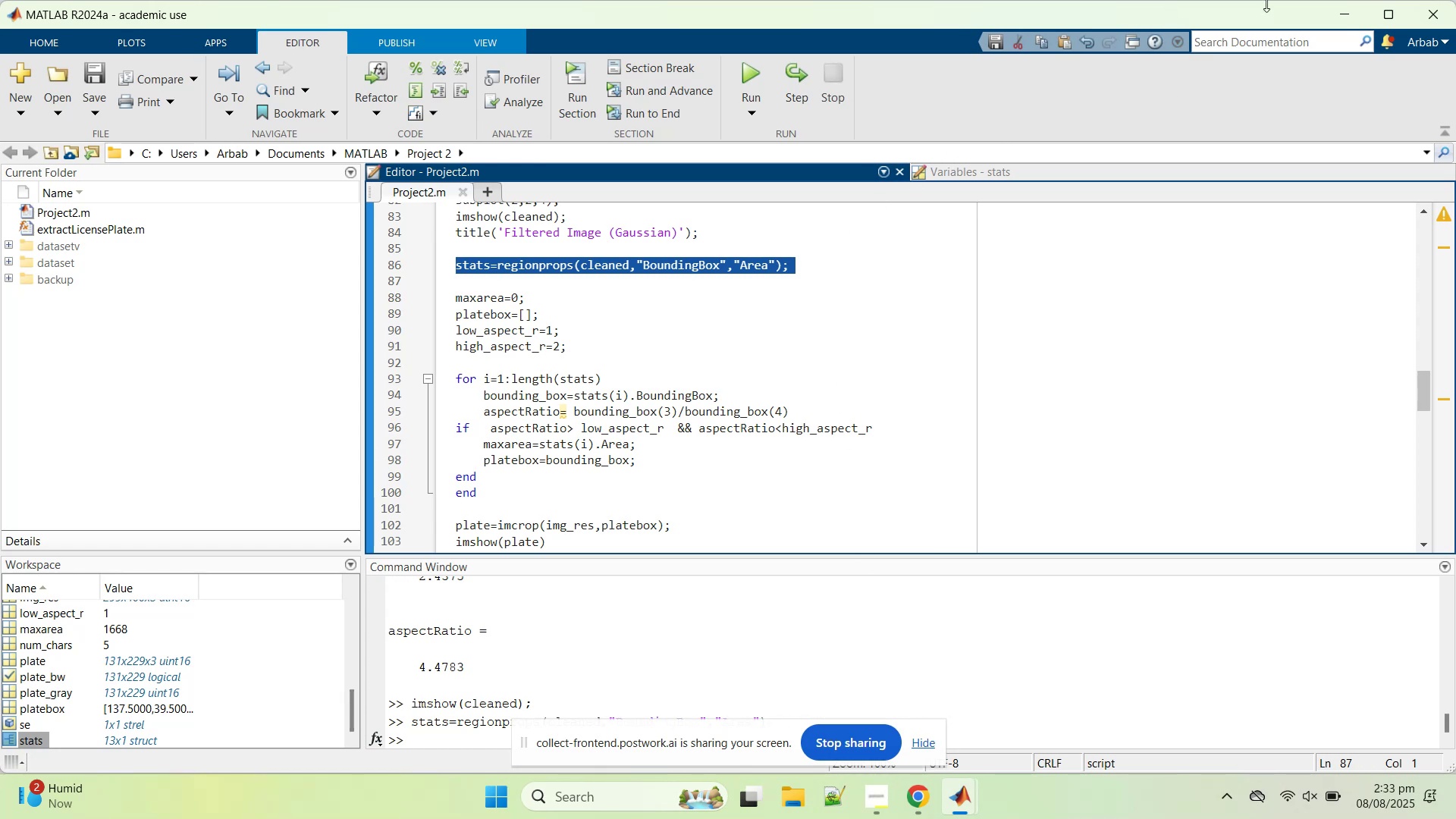 
left_click([1333, 3])
 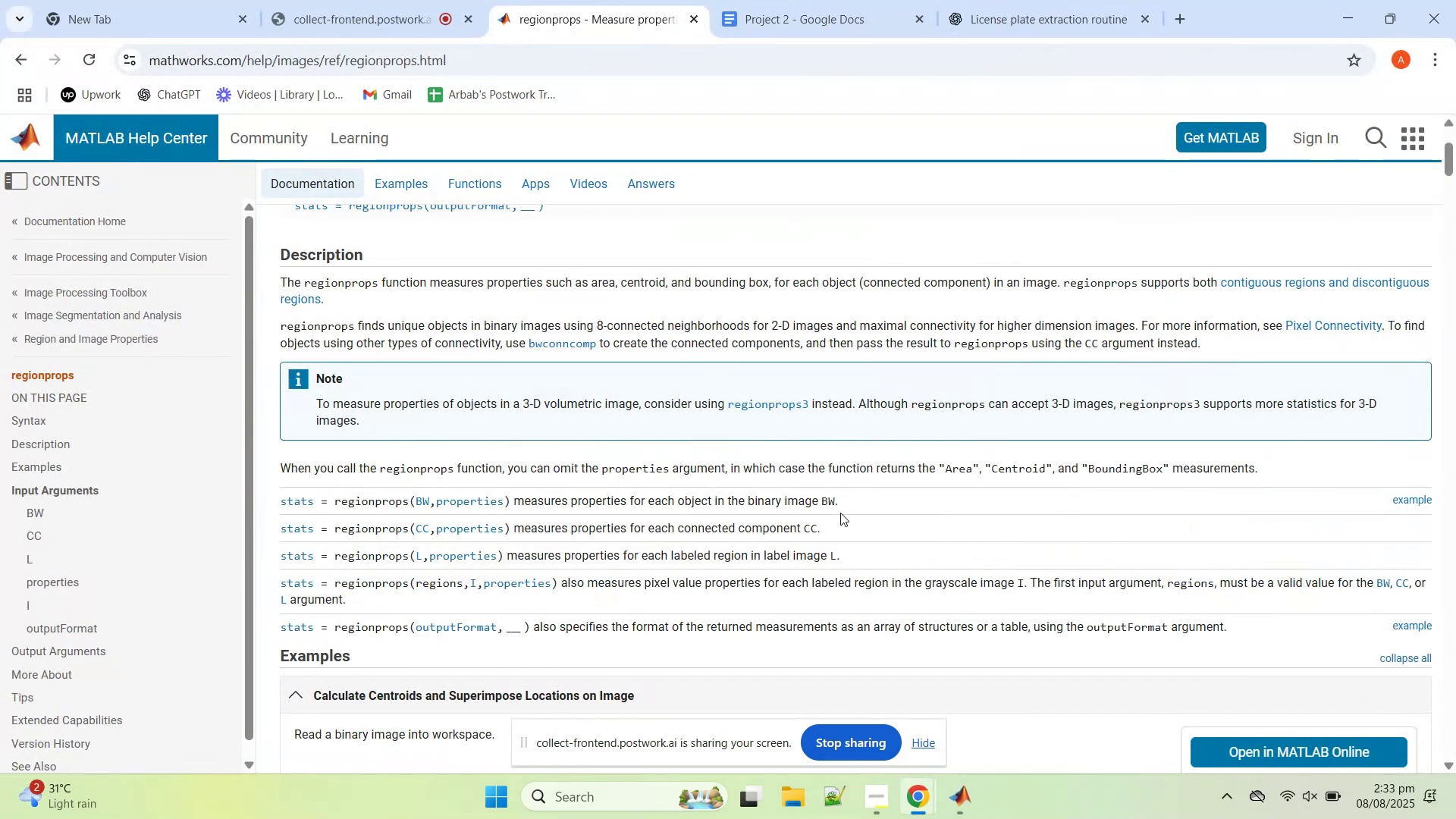 
wait(9.22)
 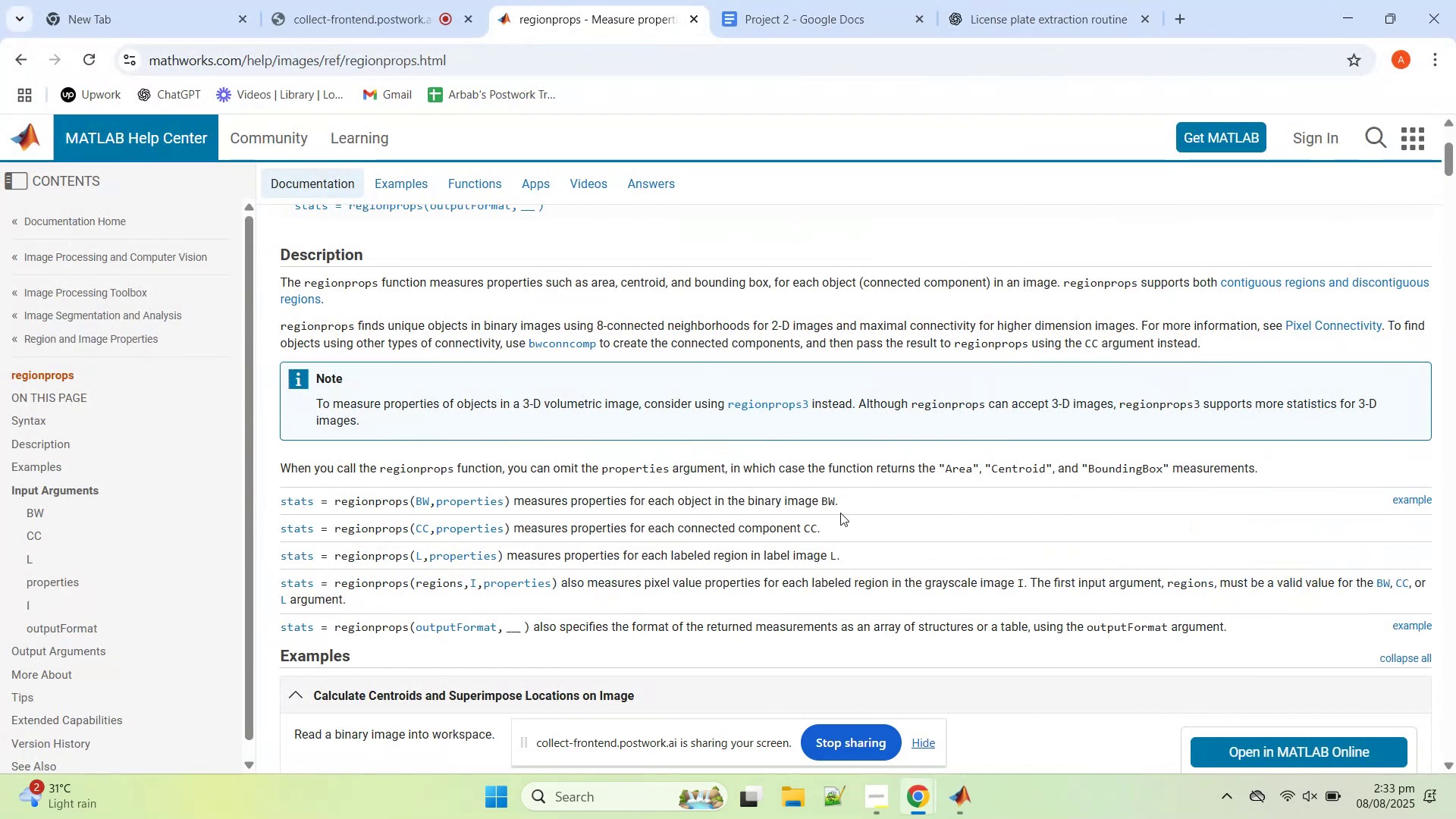 
scroll: coordinate [693, 417], scroll_direction: down, amount: 67.0
 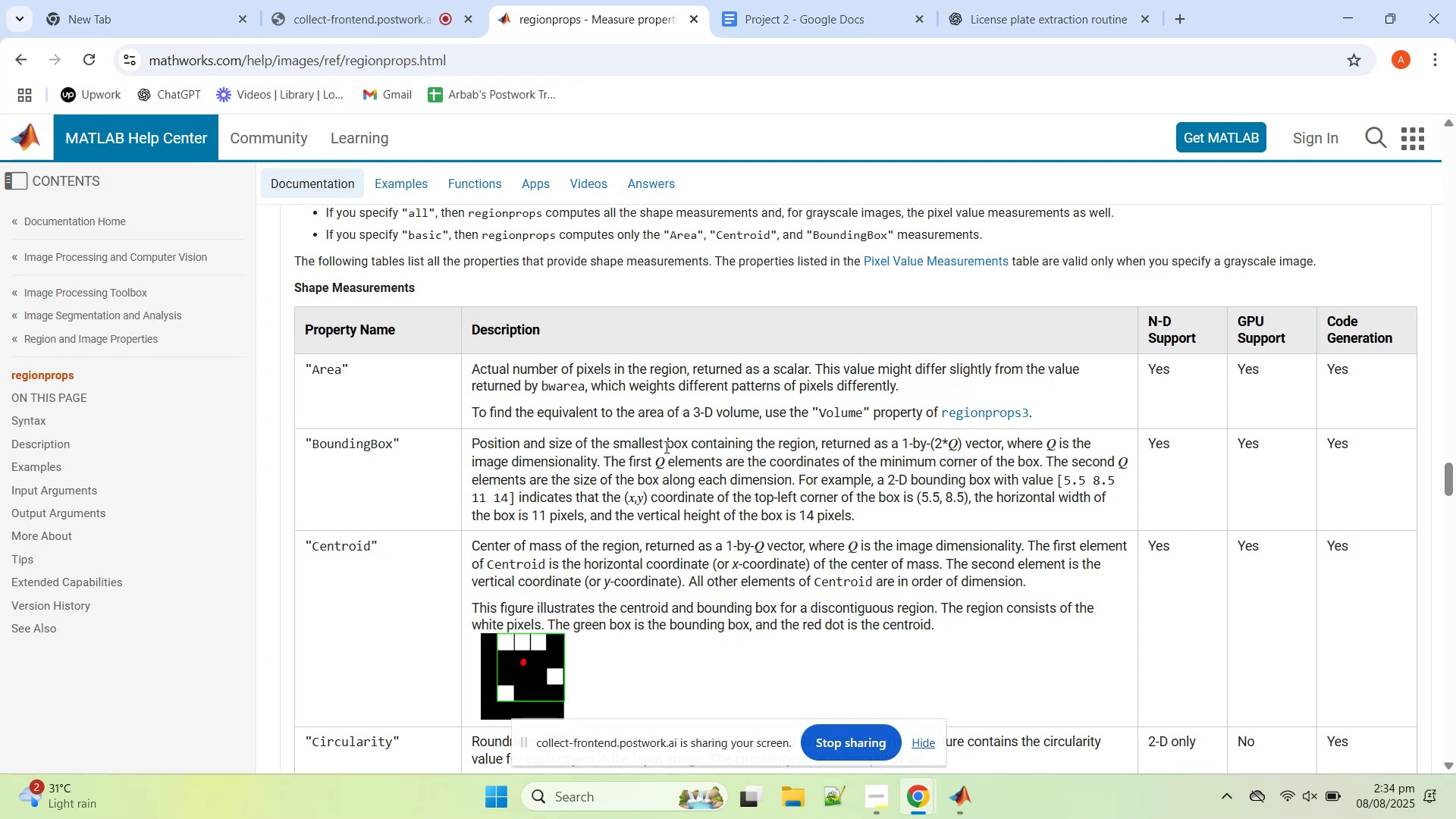 
wait(15.5)
 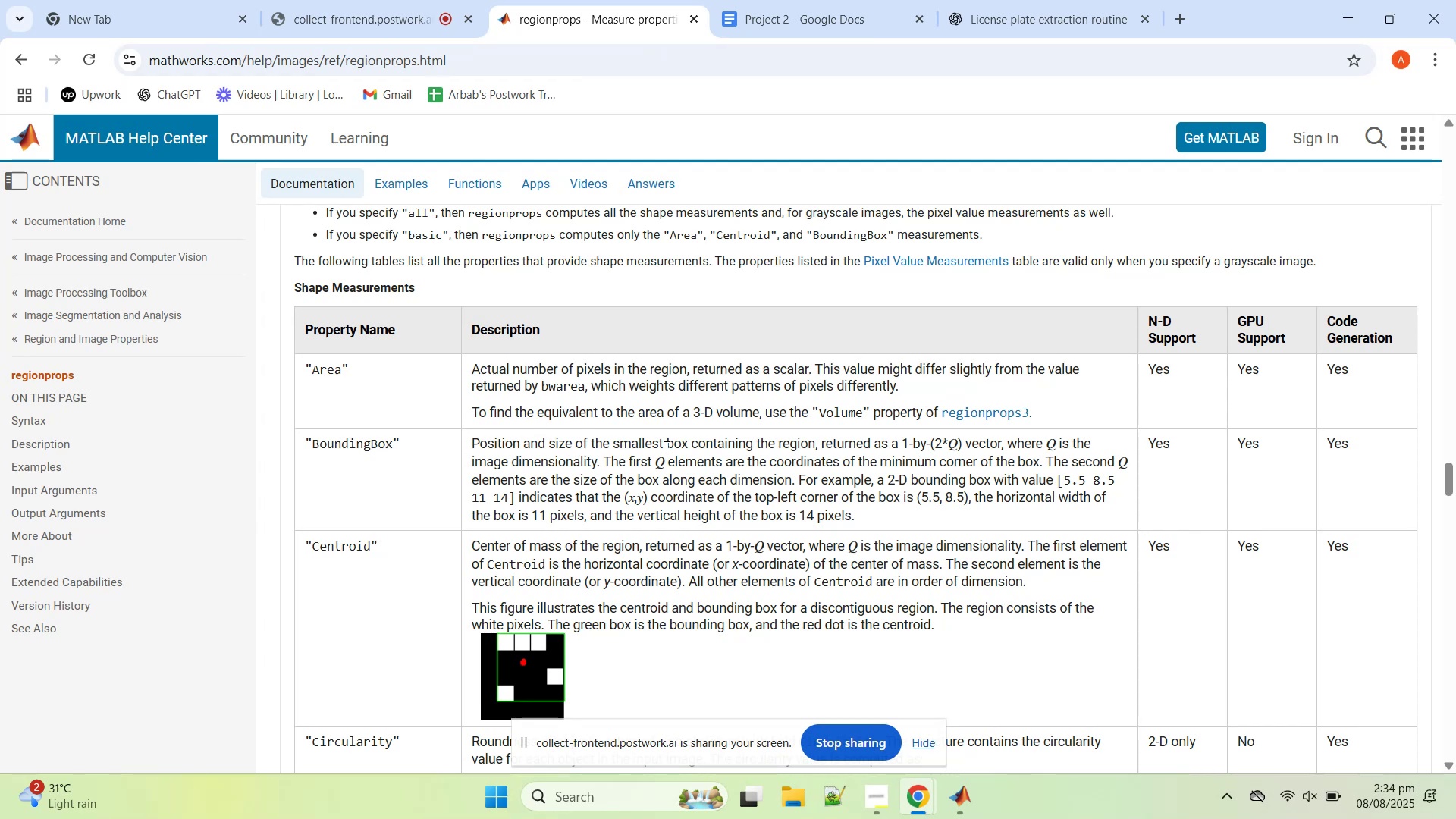 
left_click([800, 434])
 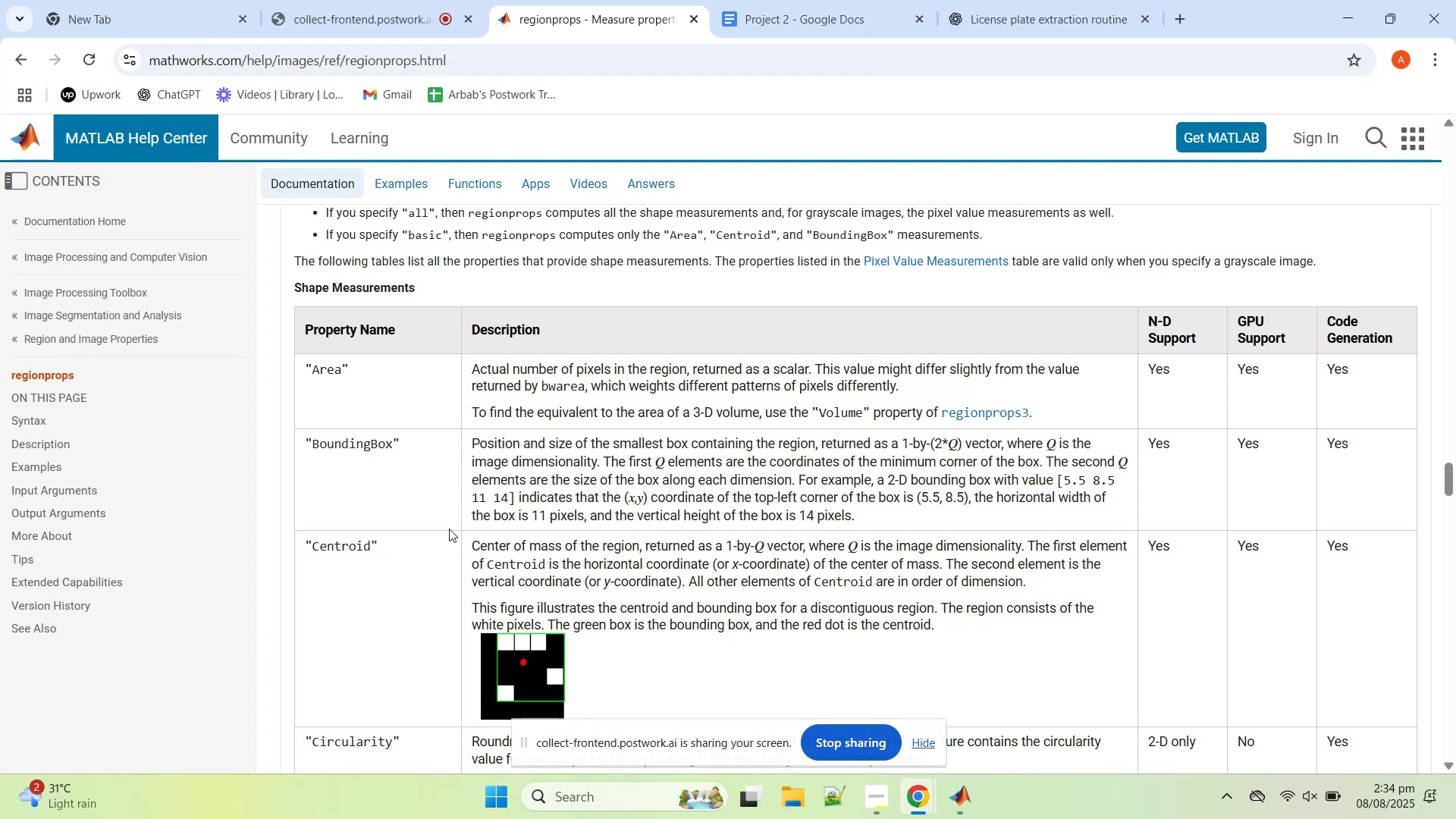 
left_click([583, 501])
 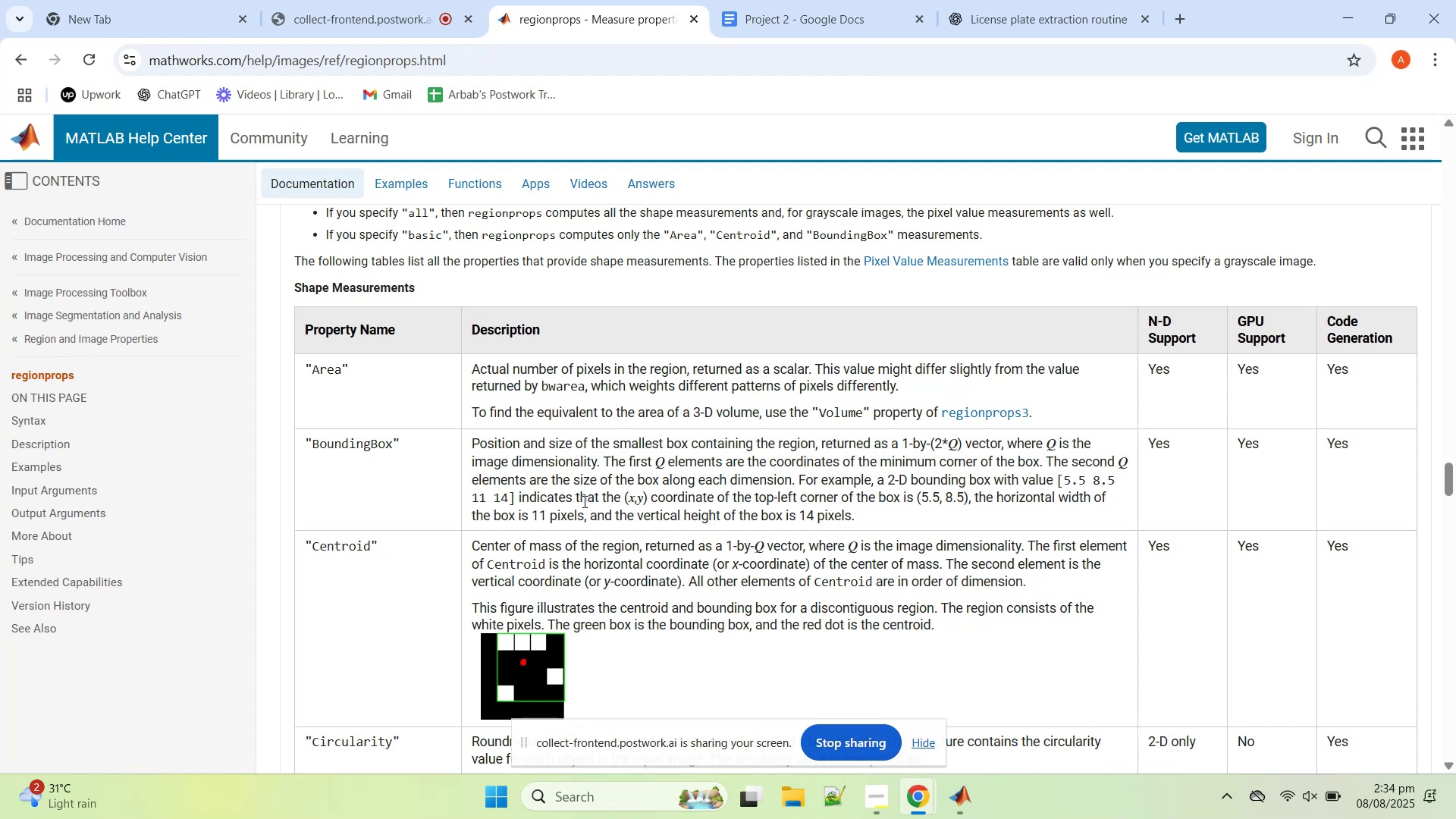 
scroll: coordinate [583, 501], scroll_direction: down, amount: 2.0
 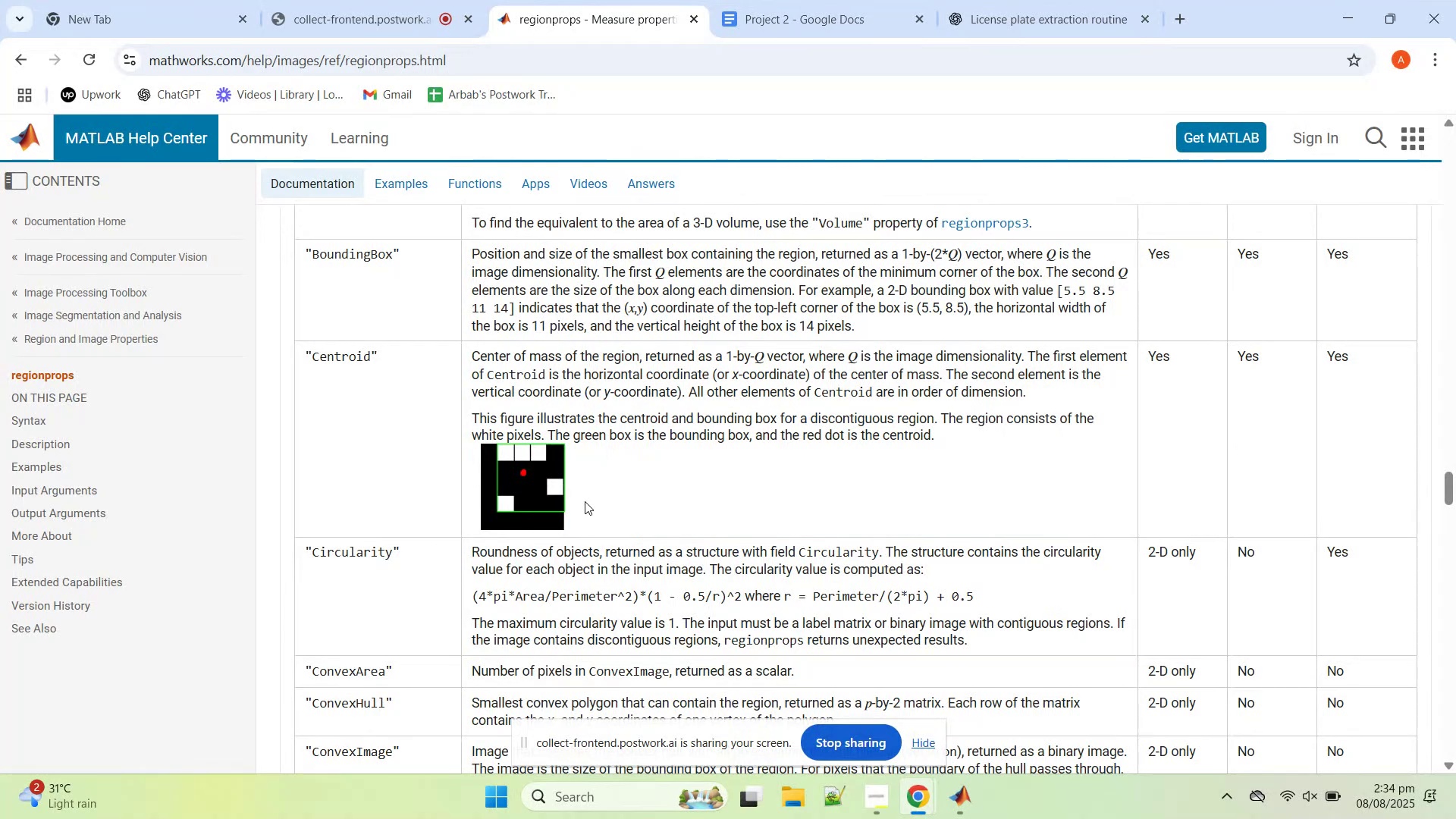 
wait(23.49)
 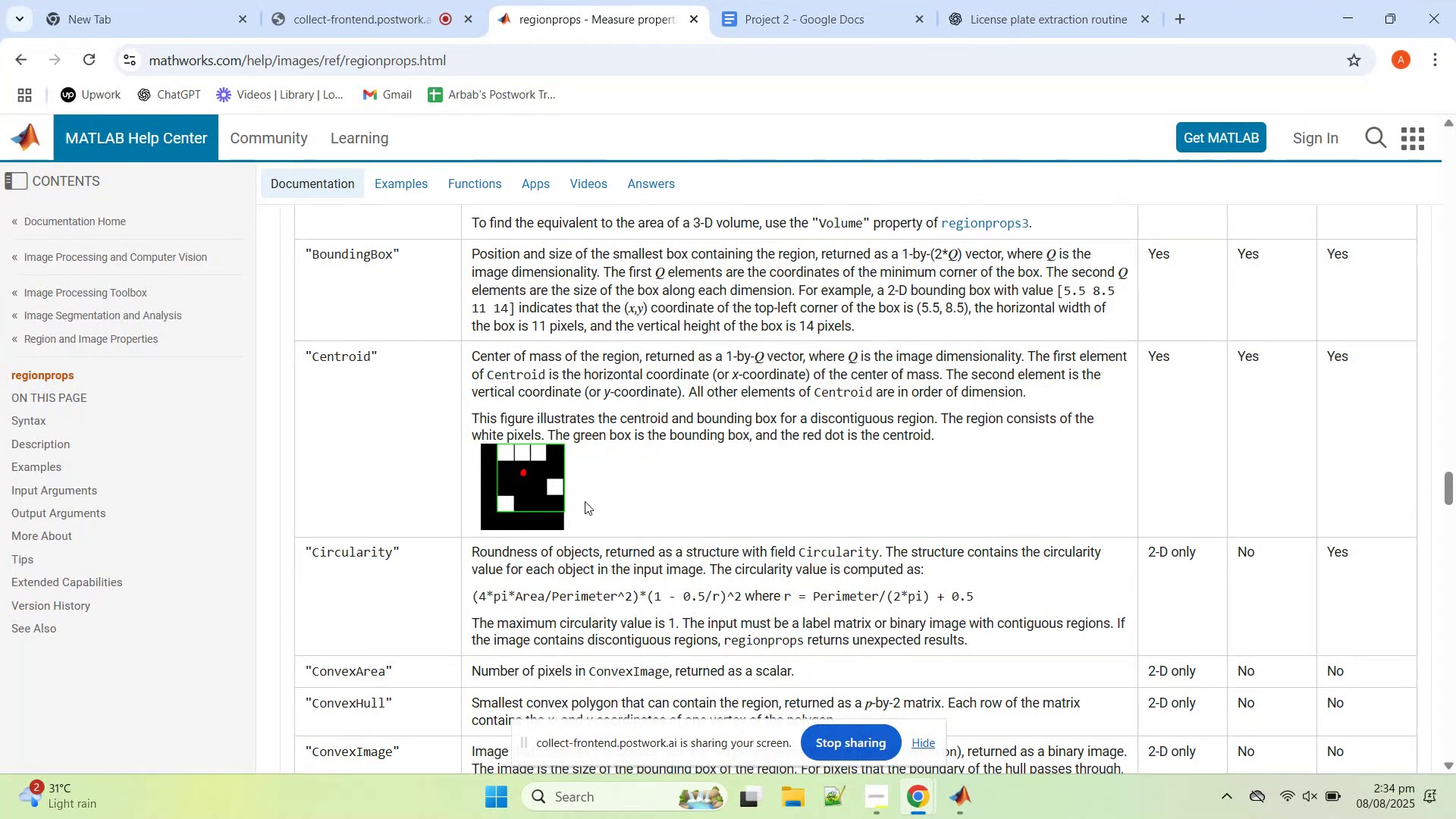 
left_click([570, 529])
 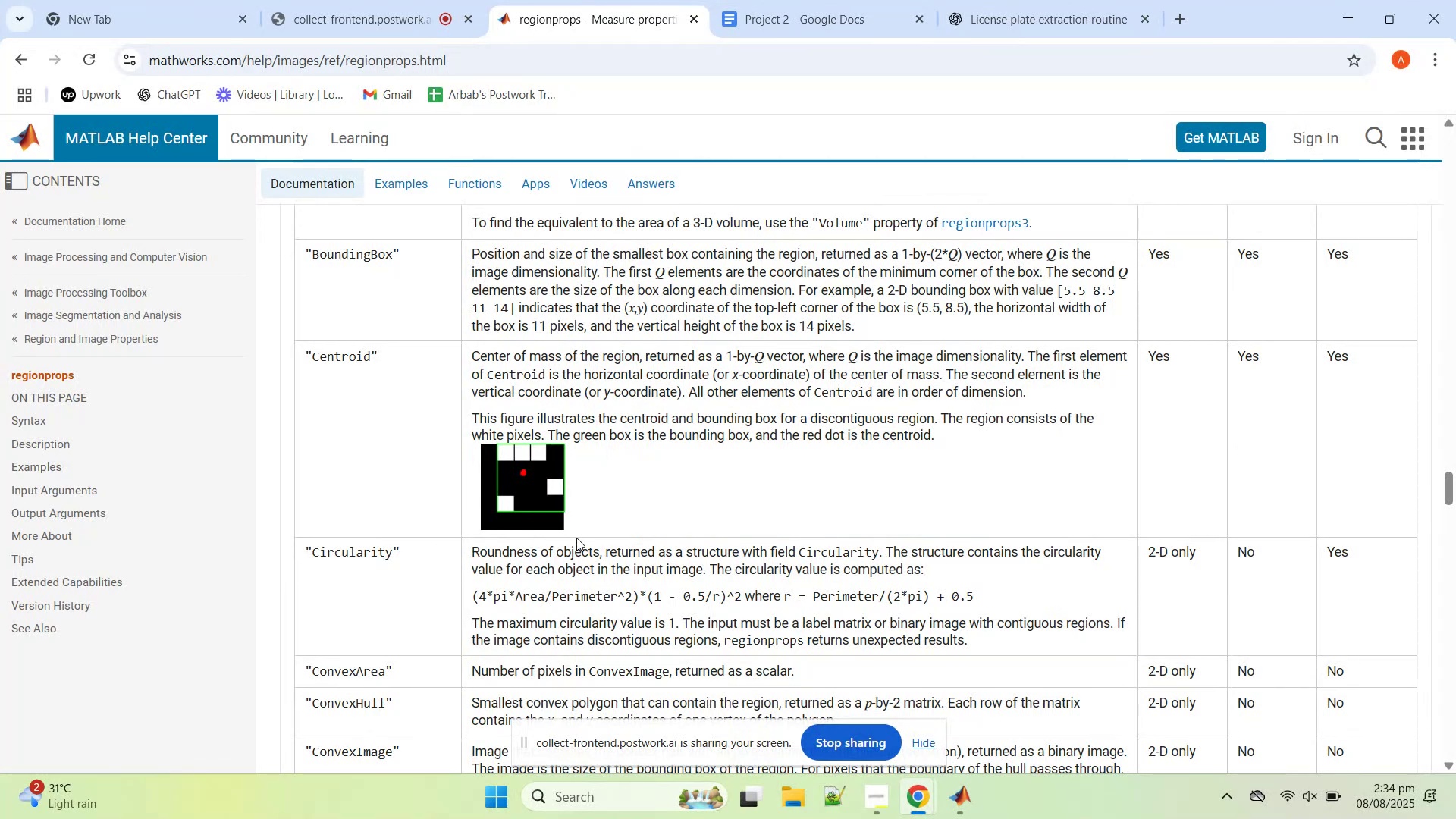 
scroll: coordinate [570, 527], scroll_direction: down, amount: 3.0
 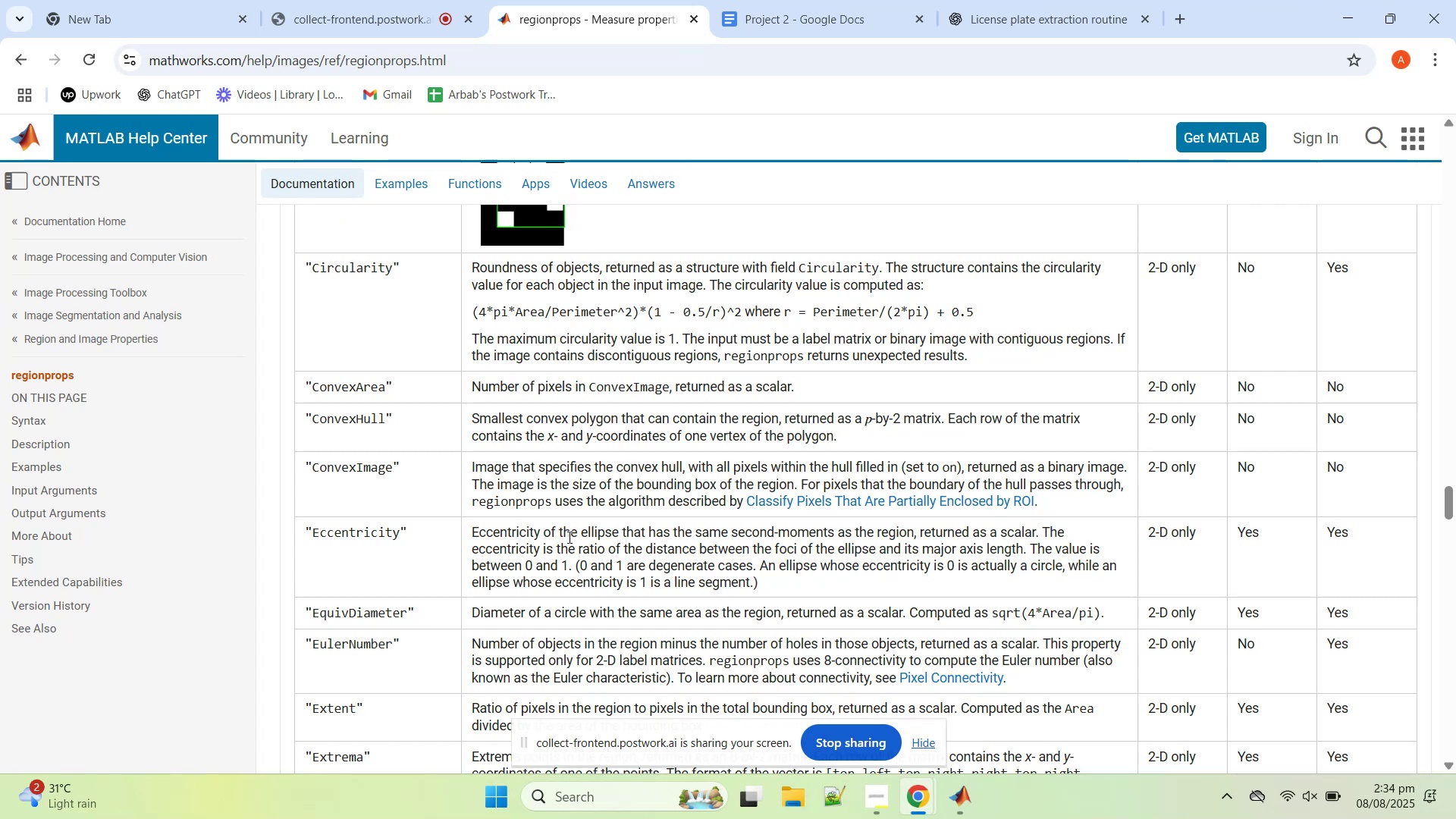 
wait(7.84)
 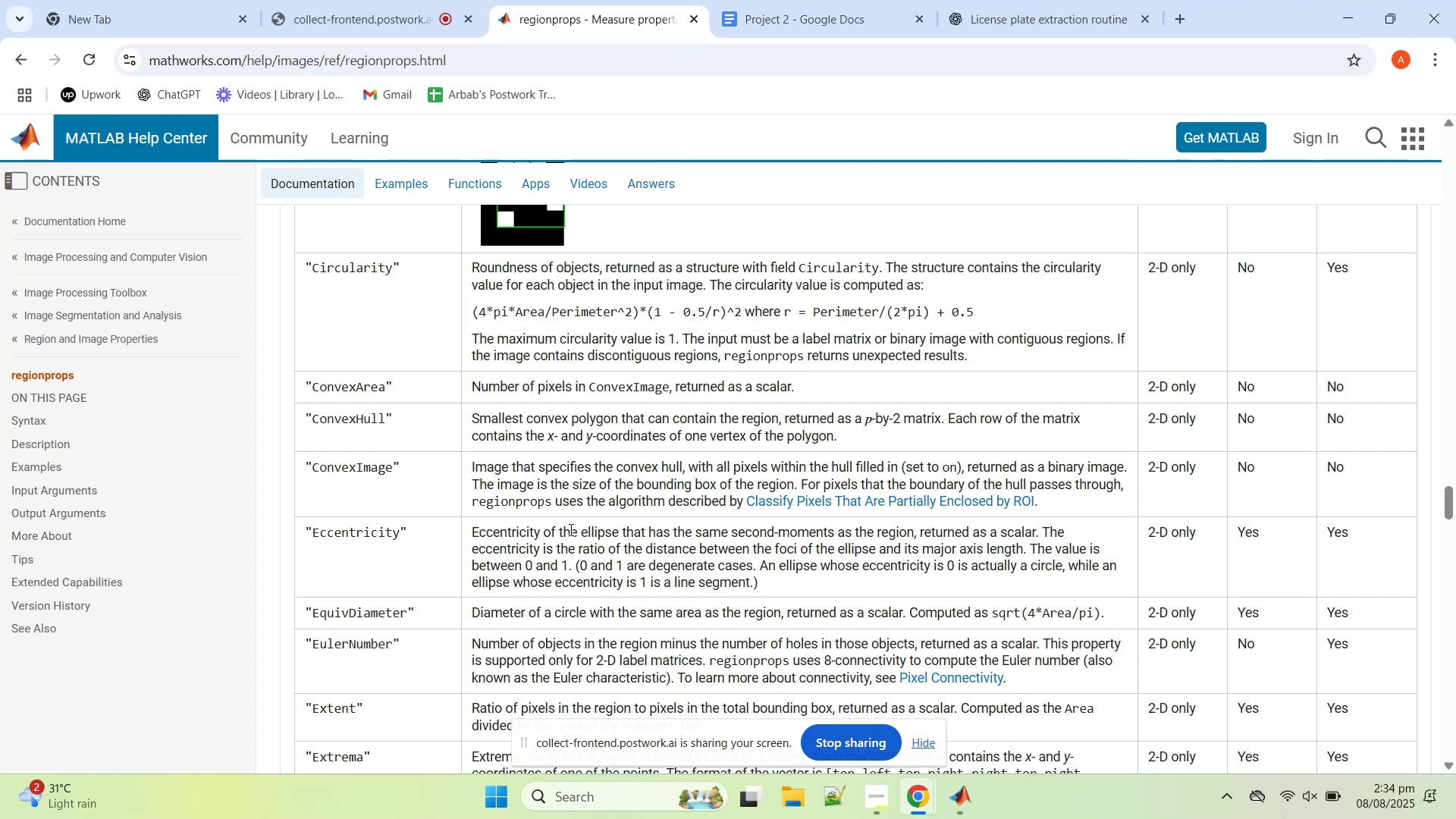 
scroll: coordinate [570, 532], scroll_direction: down, amount: 2.0
 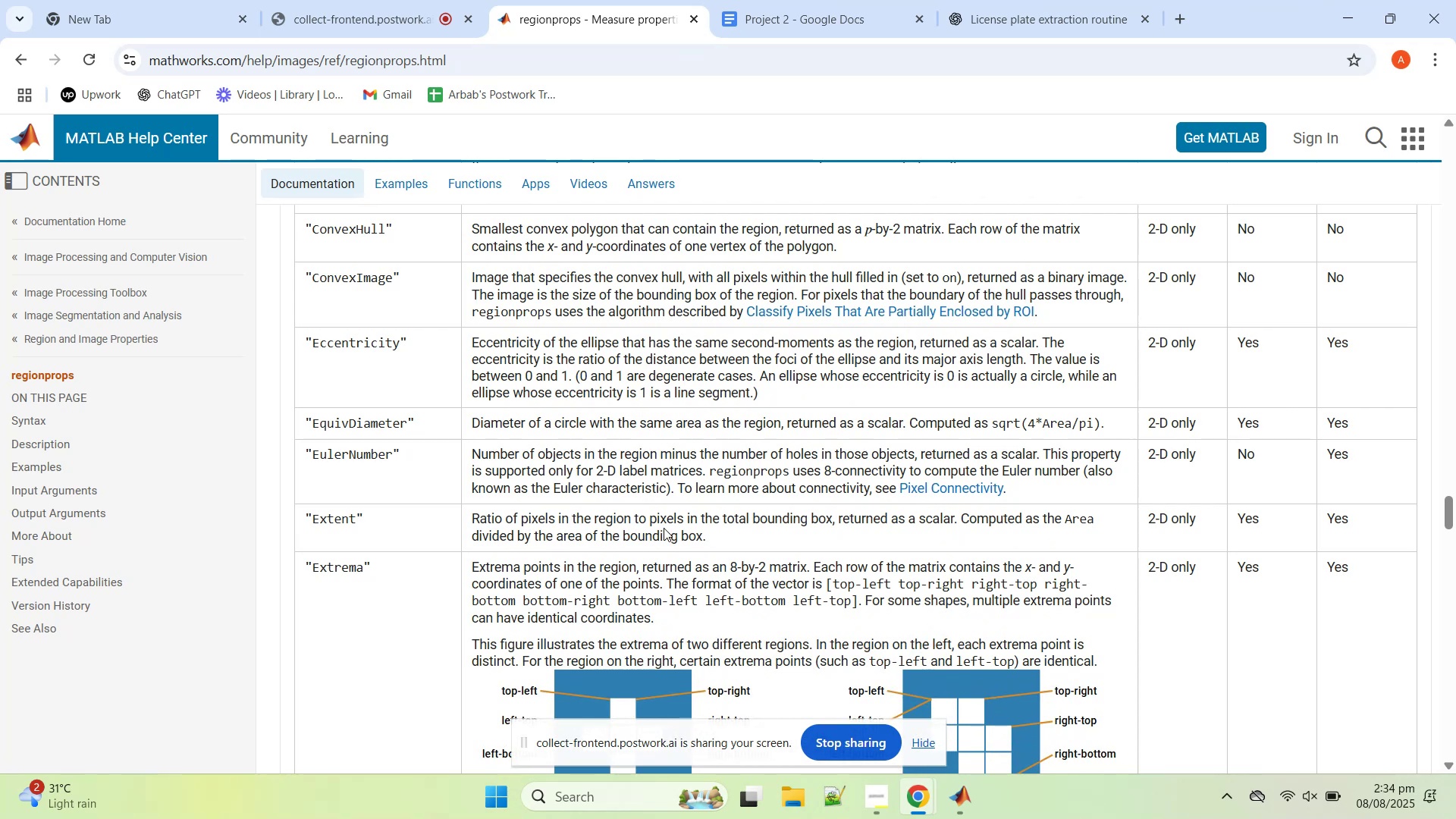 
left_click_drag(start_coordinate=[720, 534], to_coordinate=[469, 514])
 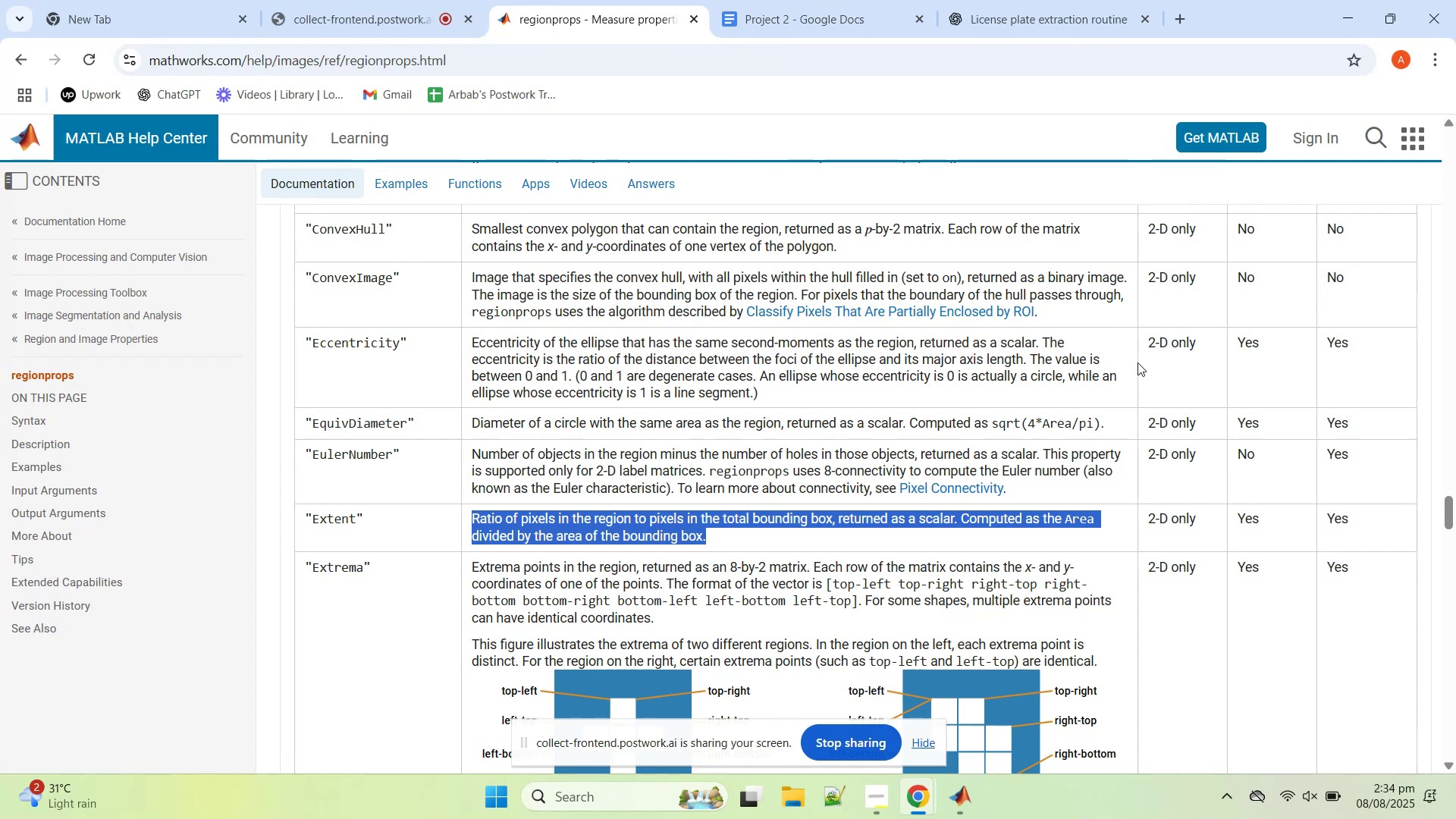 
scroll: coordinate [1164, 466], scroll_direction: down, amount: 4.0
 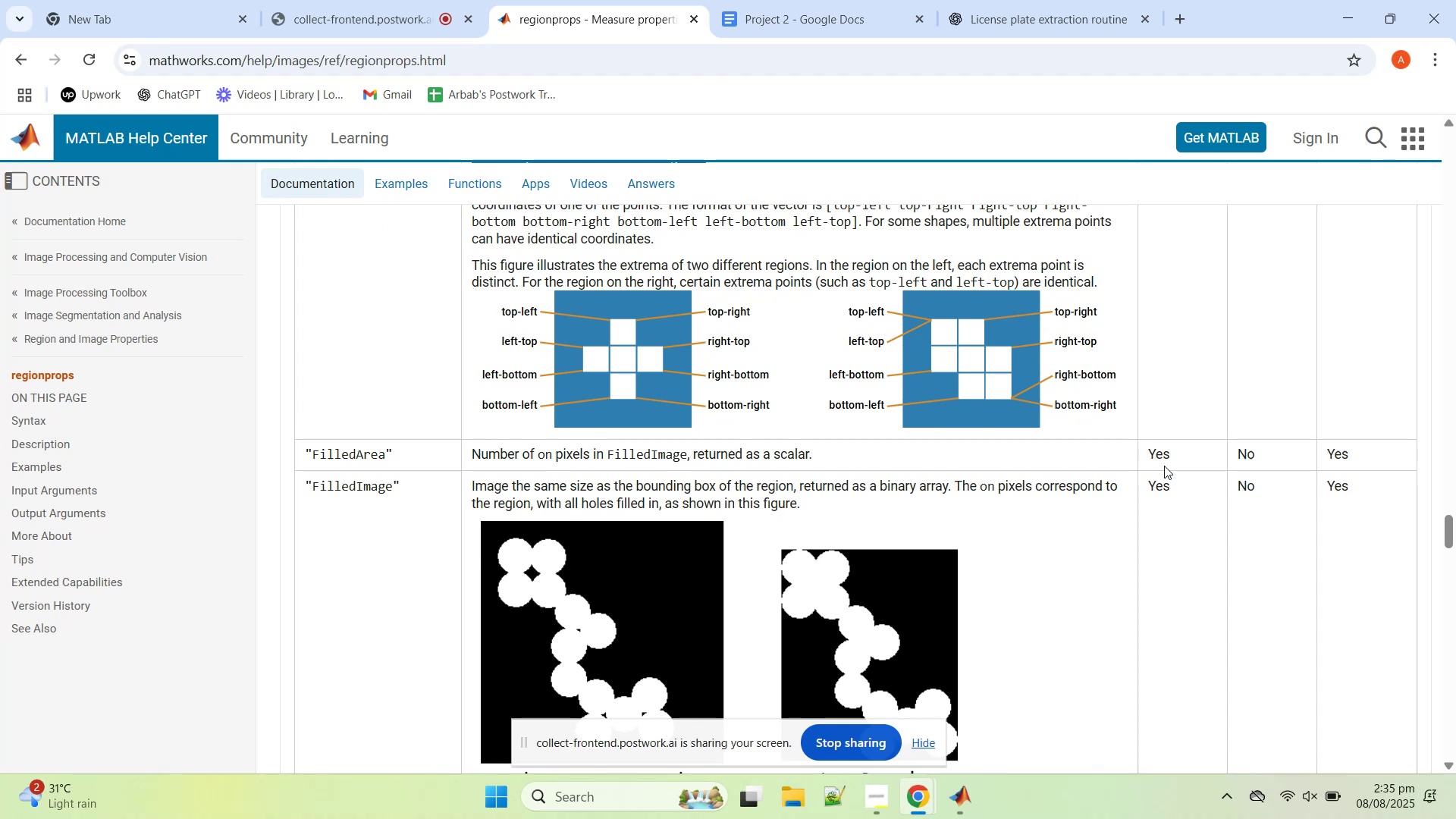 
wait(11.86)
 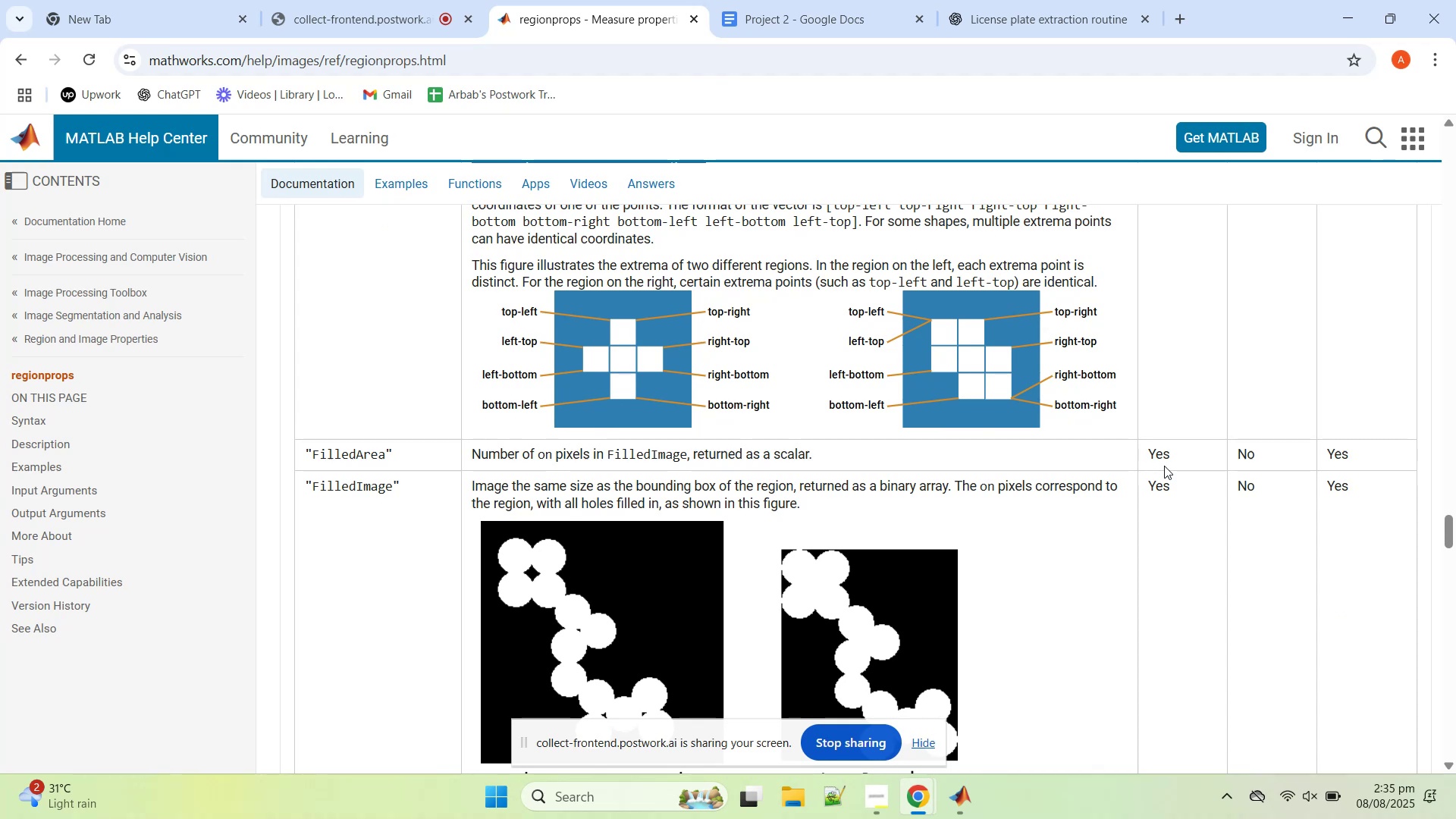 
scroll: coordinate [1164, 464], scroll_direction: down, amount: 5.0
 